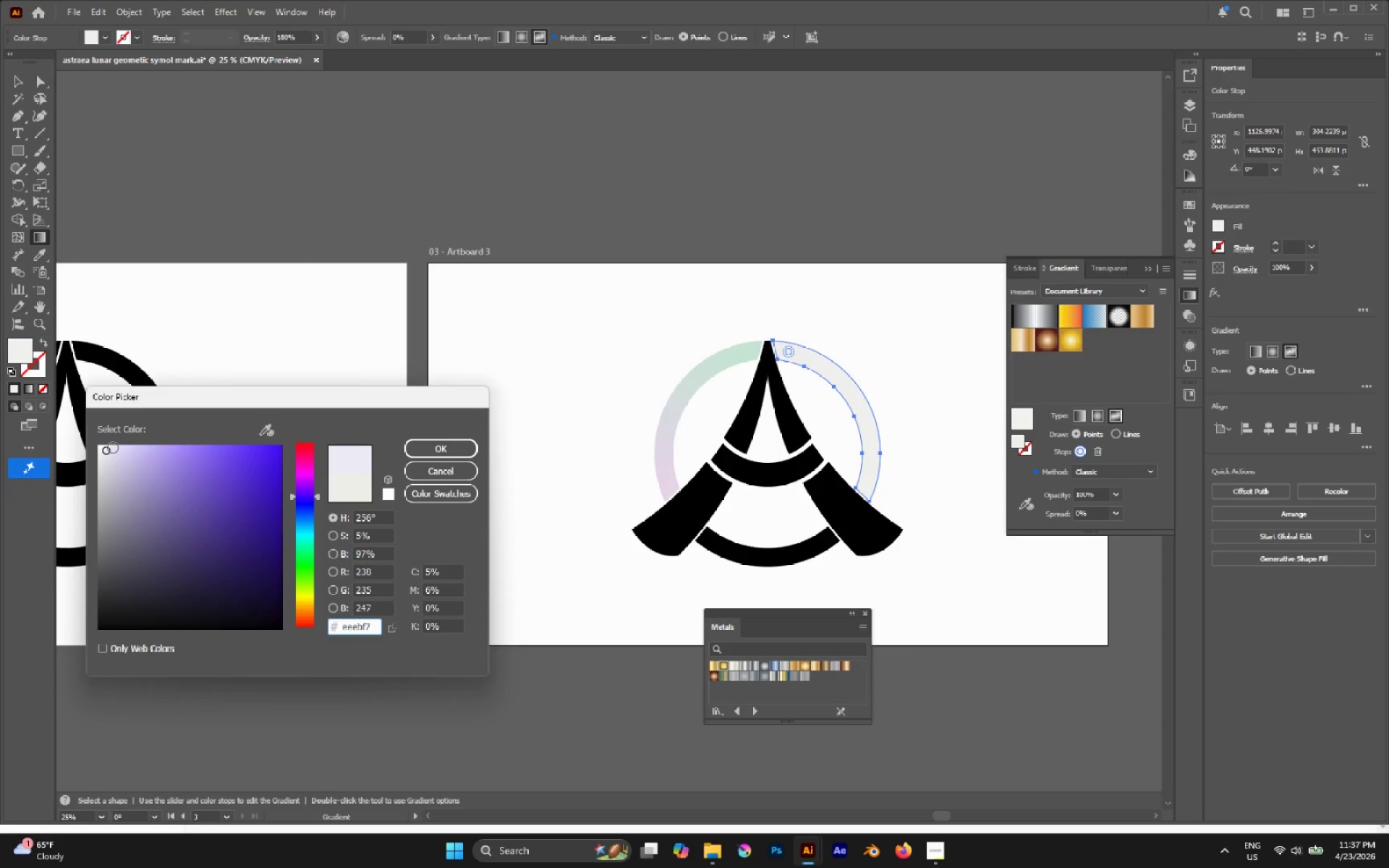 
left_click([112, 448])
 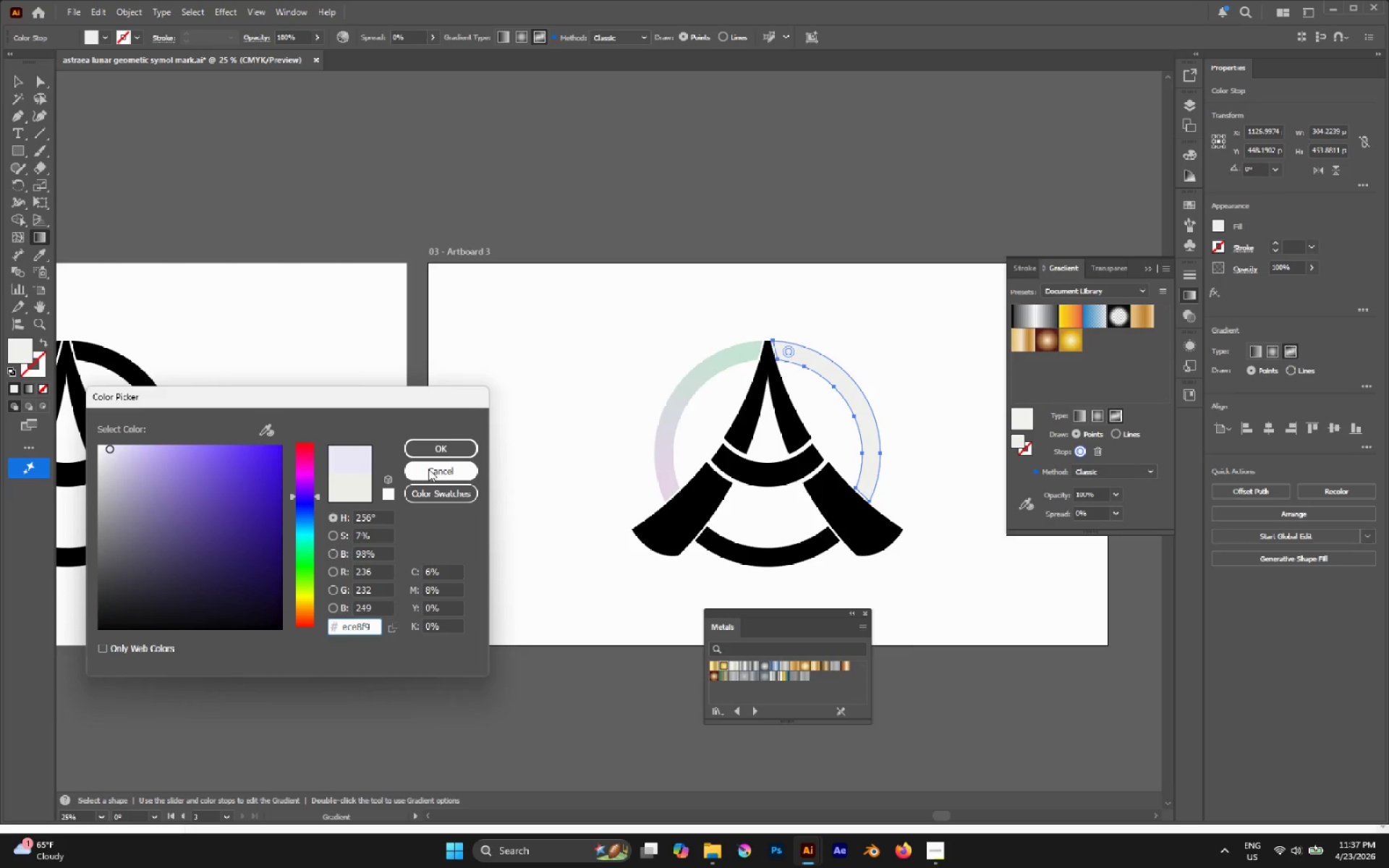 
left_click_drag(start_coordinate=[428, 458], to_coordinate=[428, 454])
 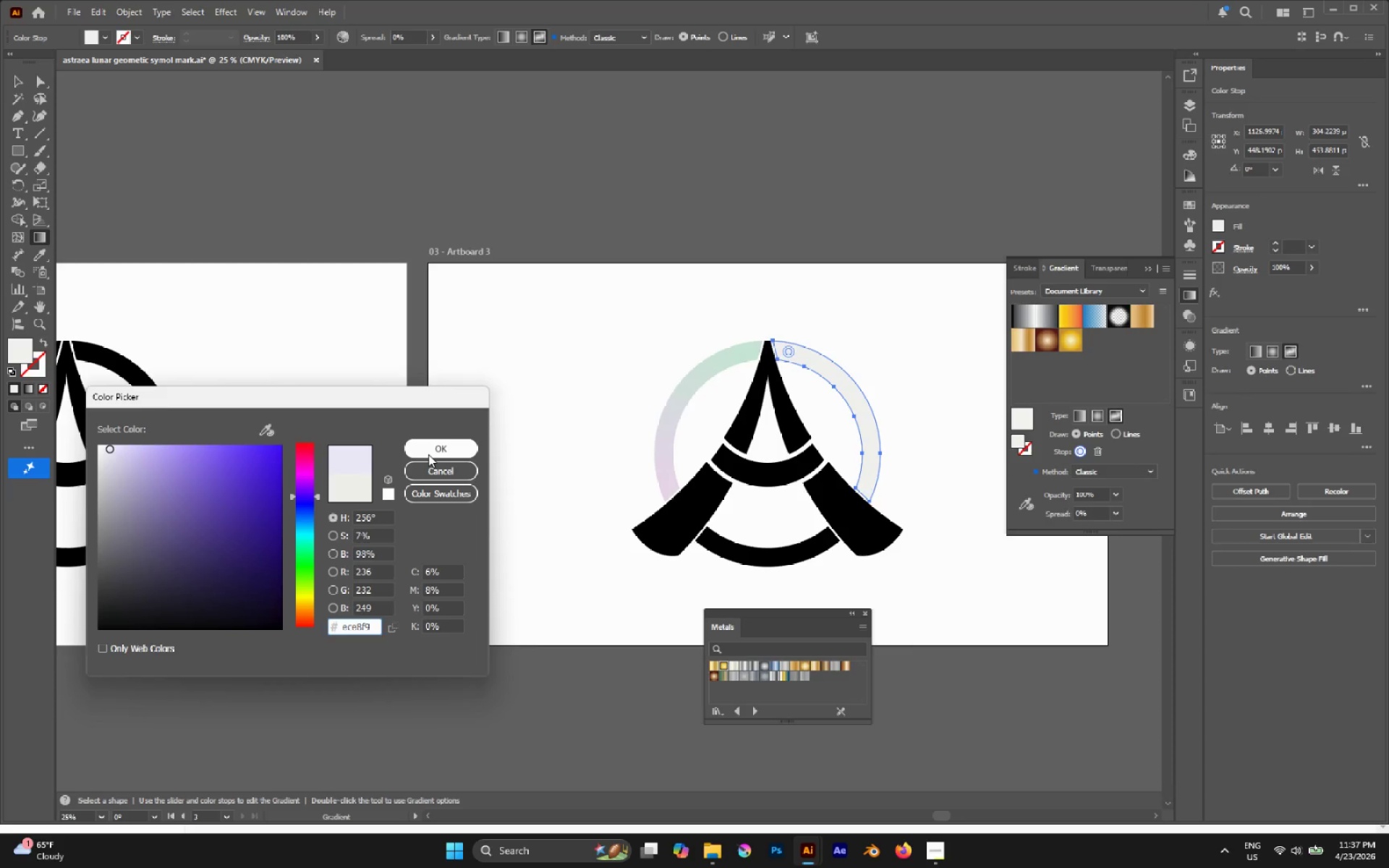 
left_click([428, 454])
 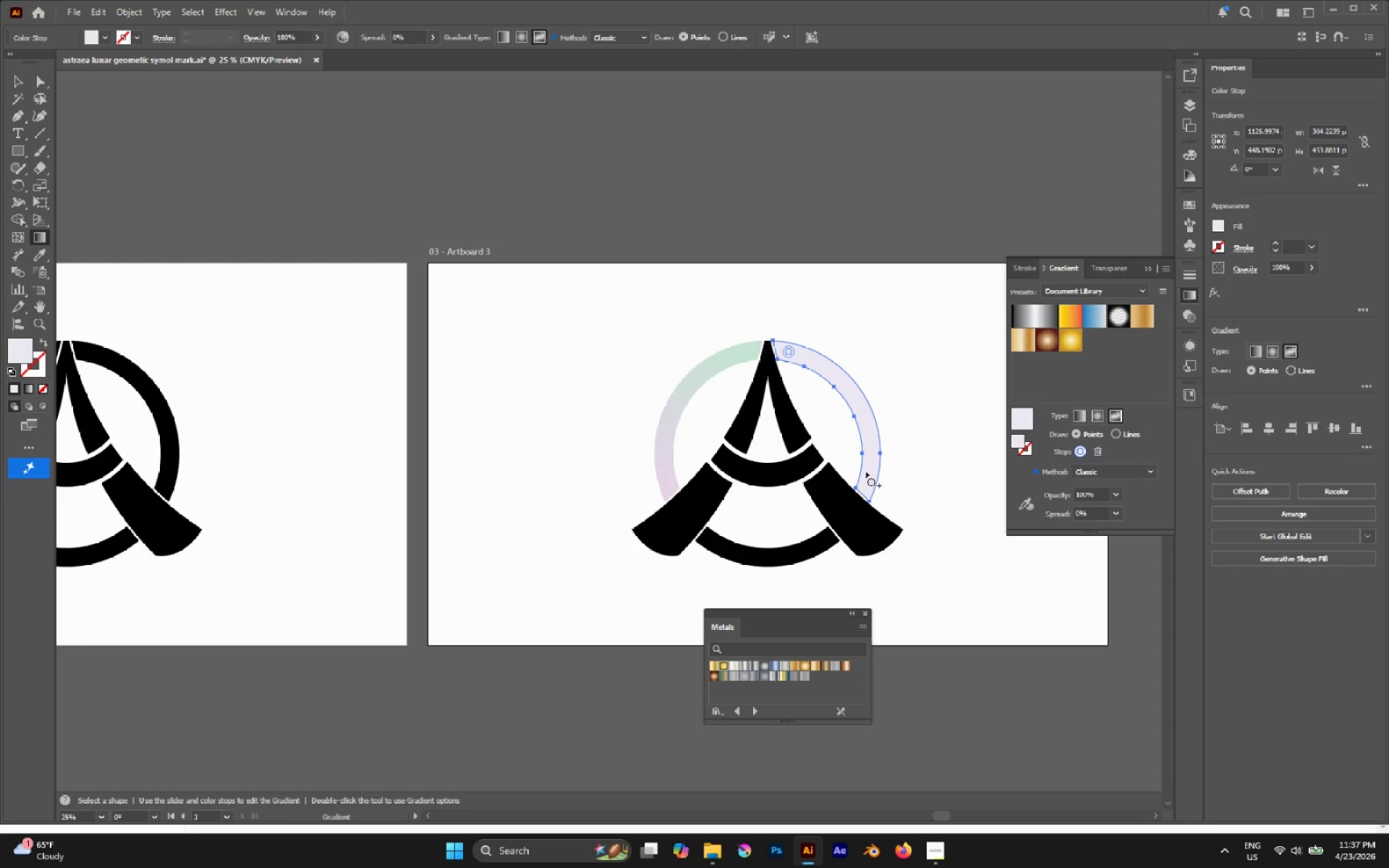 
left_click([865, 474])
 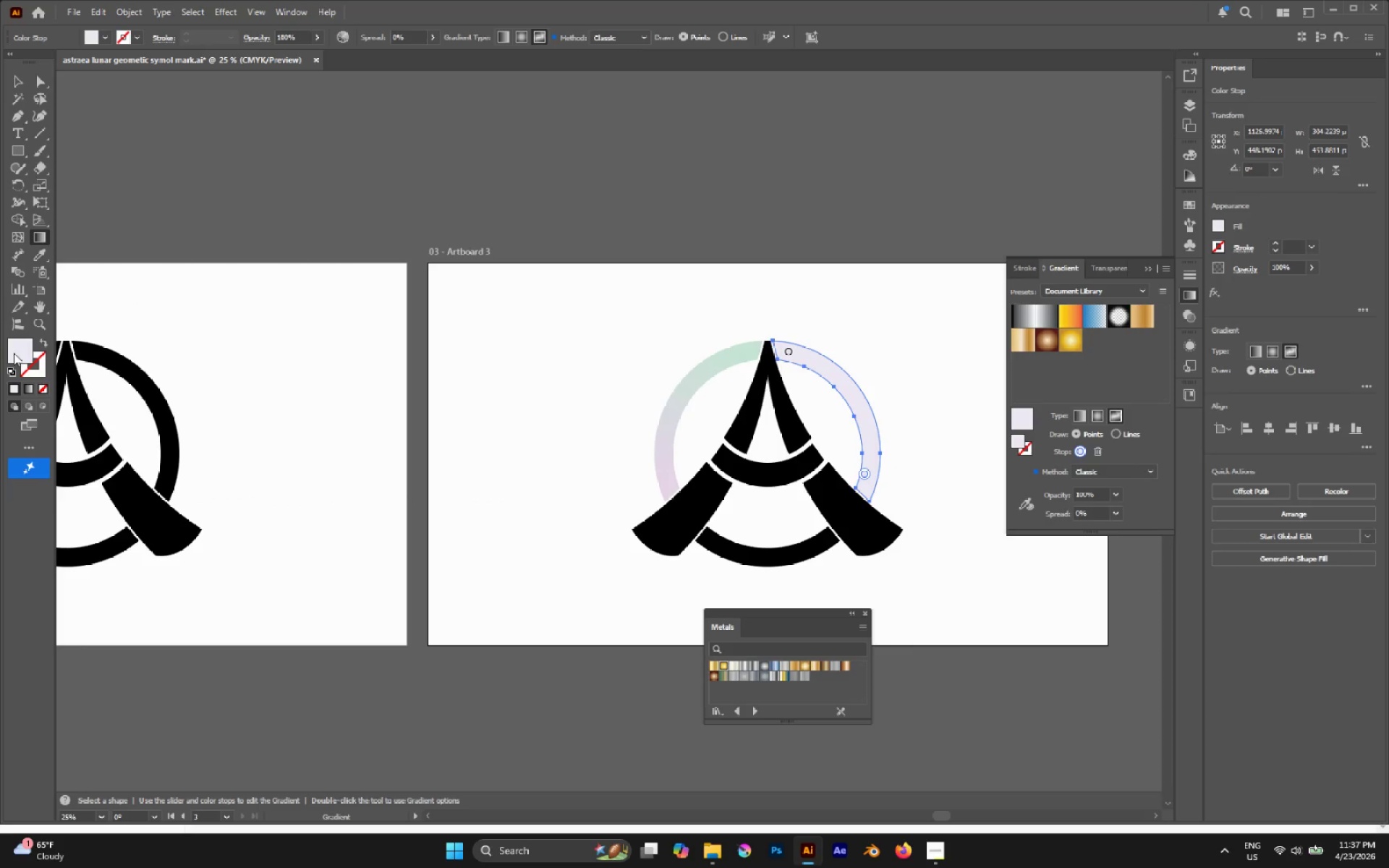 
double_click([14, 357])
 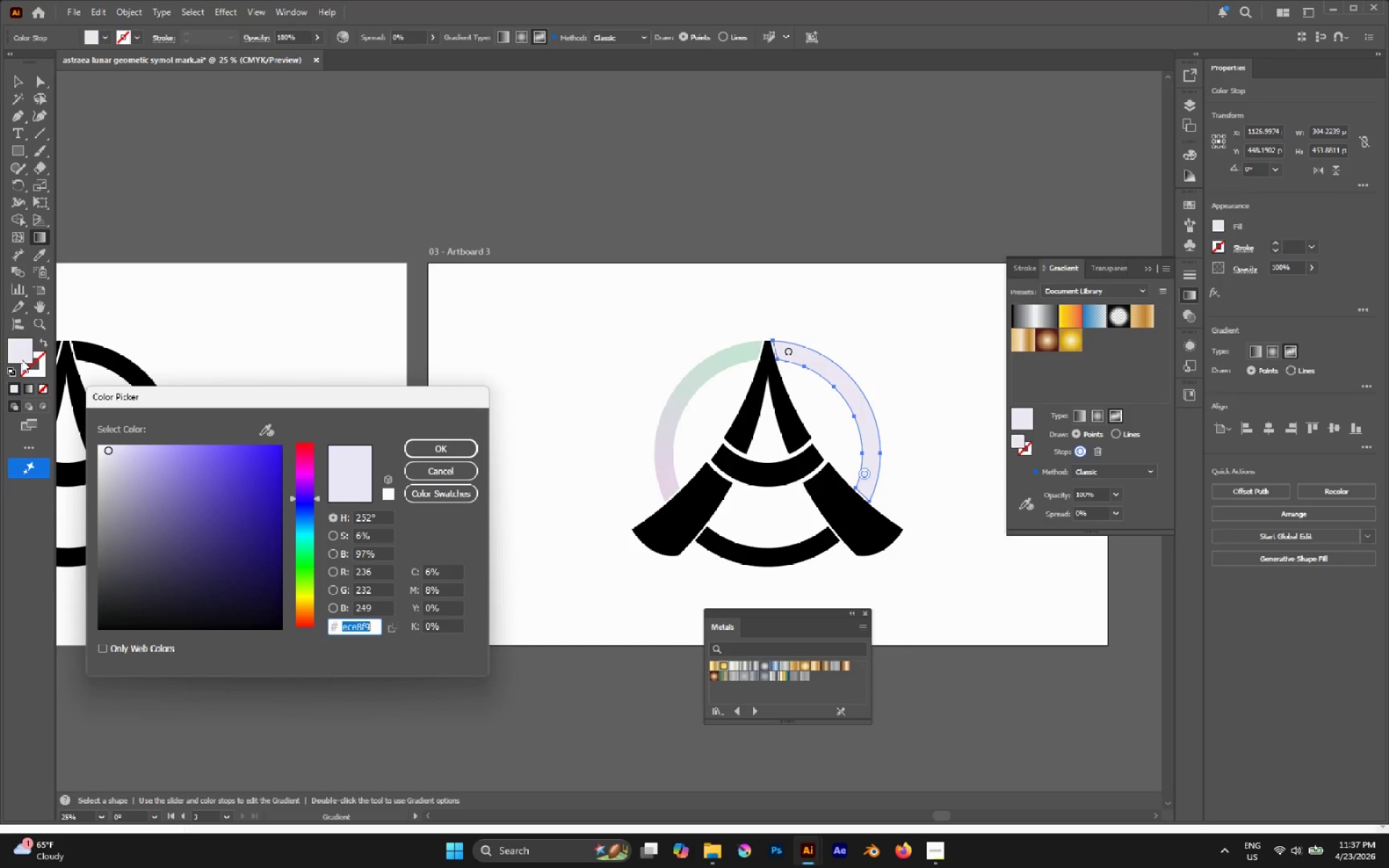 
left_click_drag(start_coordinate=[305, 501], to_coordinate=[313, 543])
 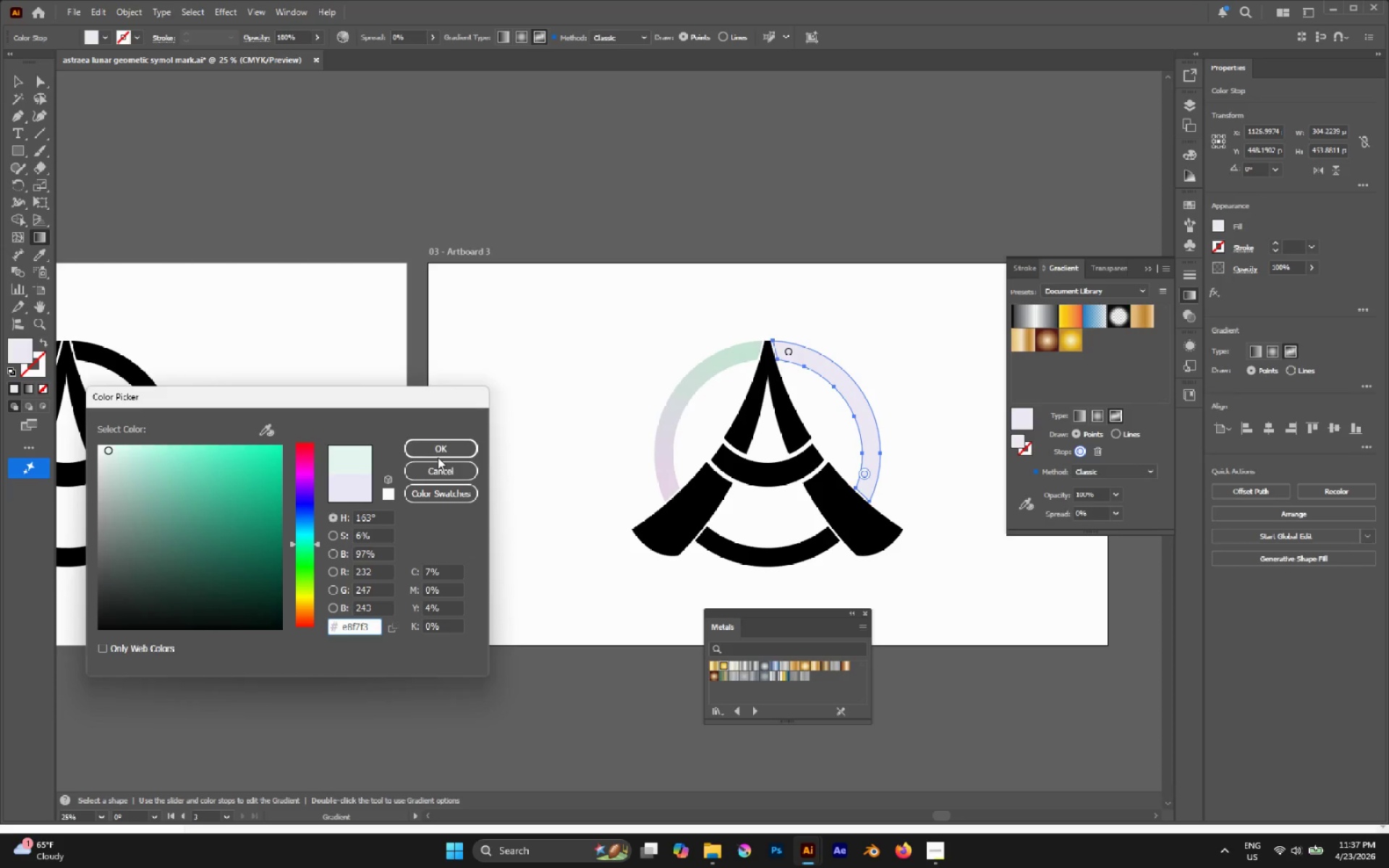 
left_click([439, 455])
 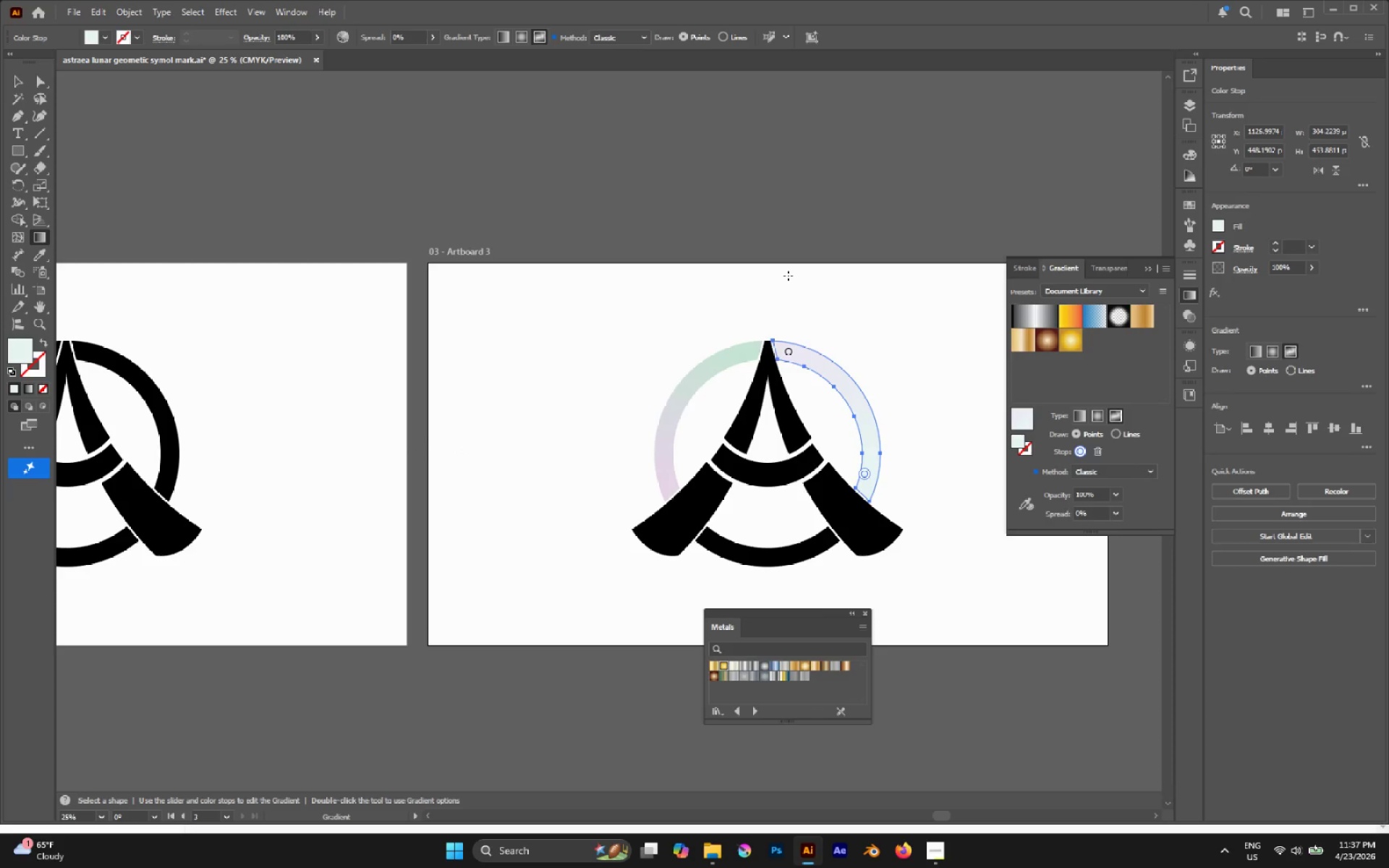 
key(A)
 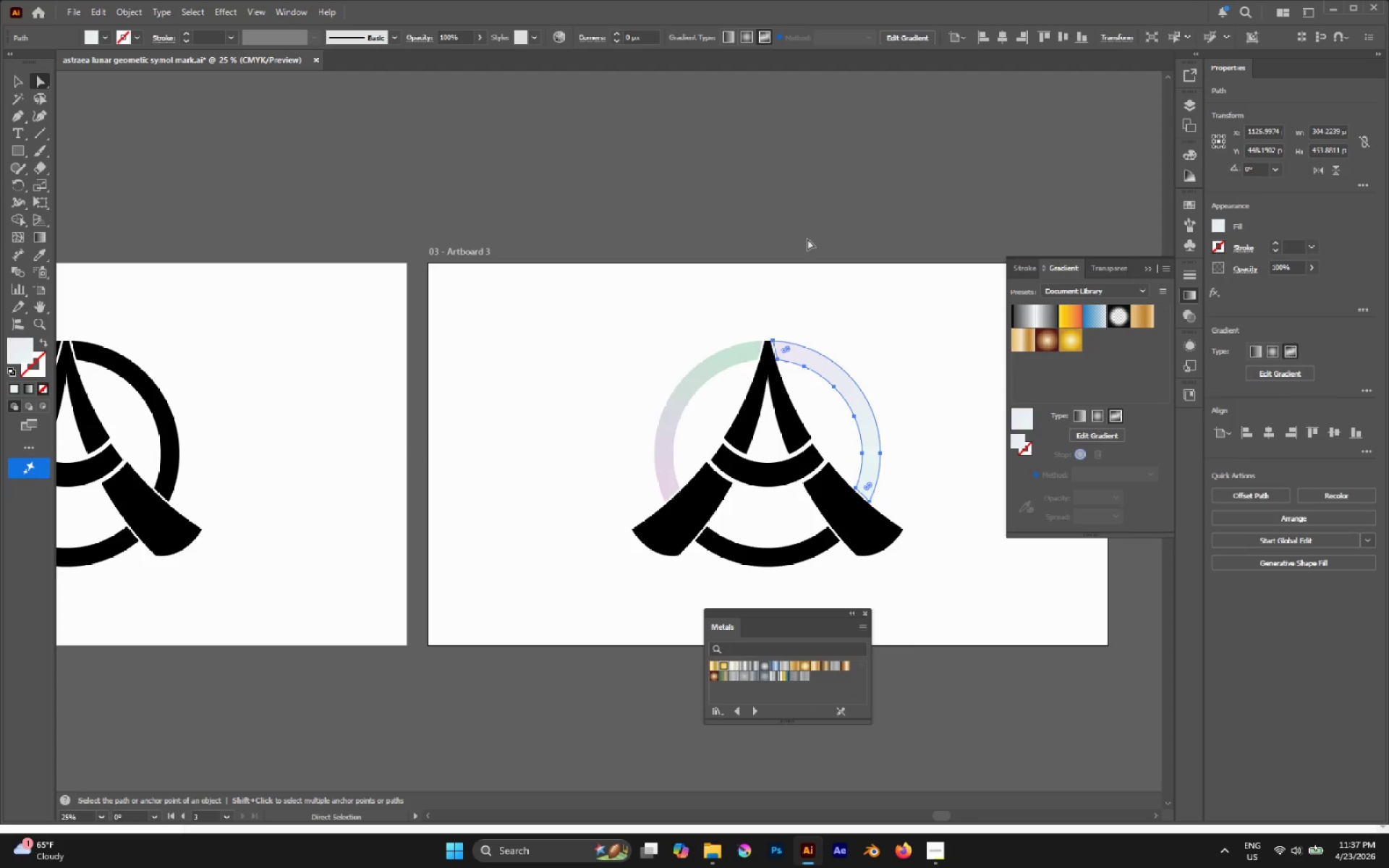 
left_click([809, 237])
 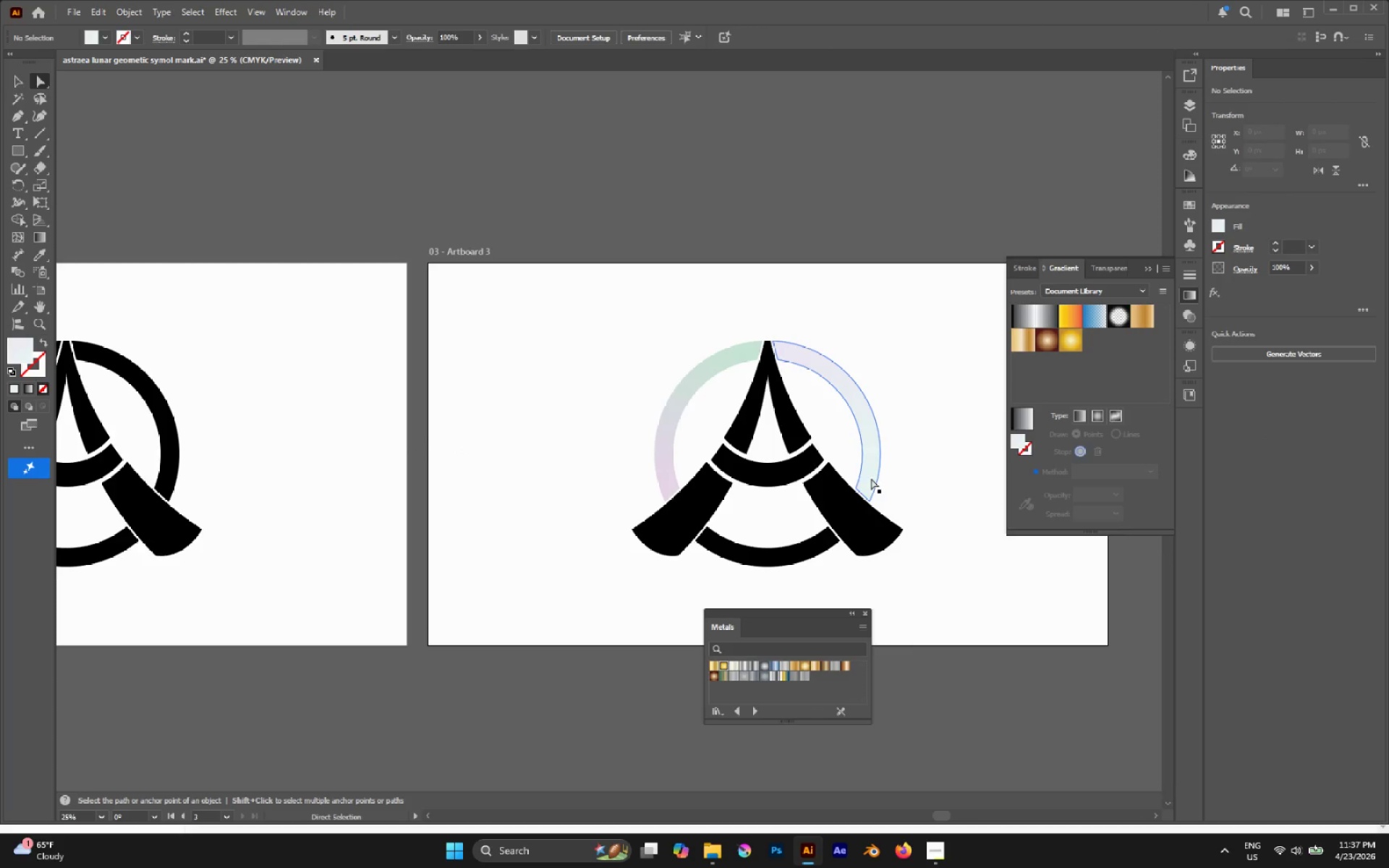 
left_click([905, 467])
 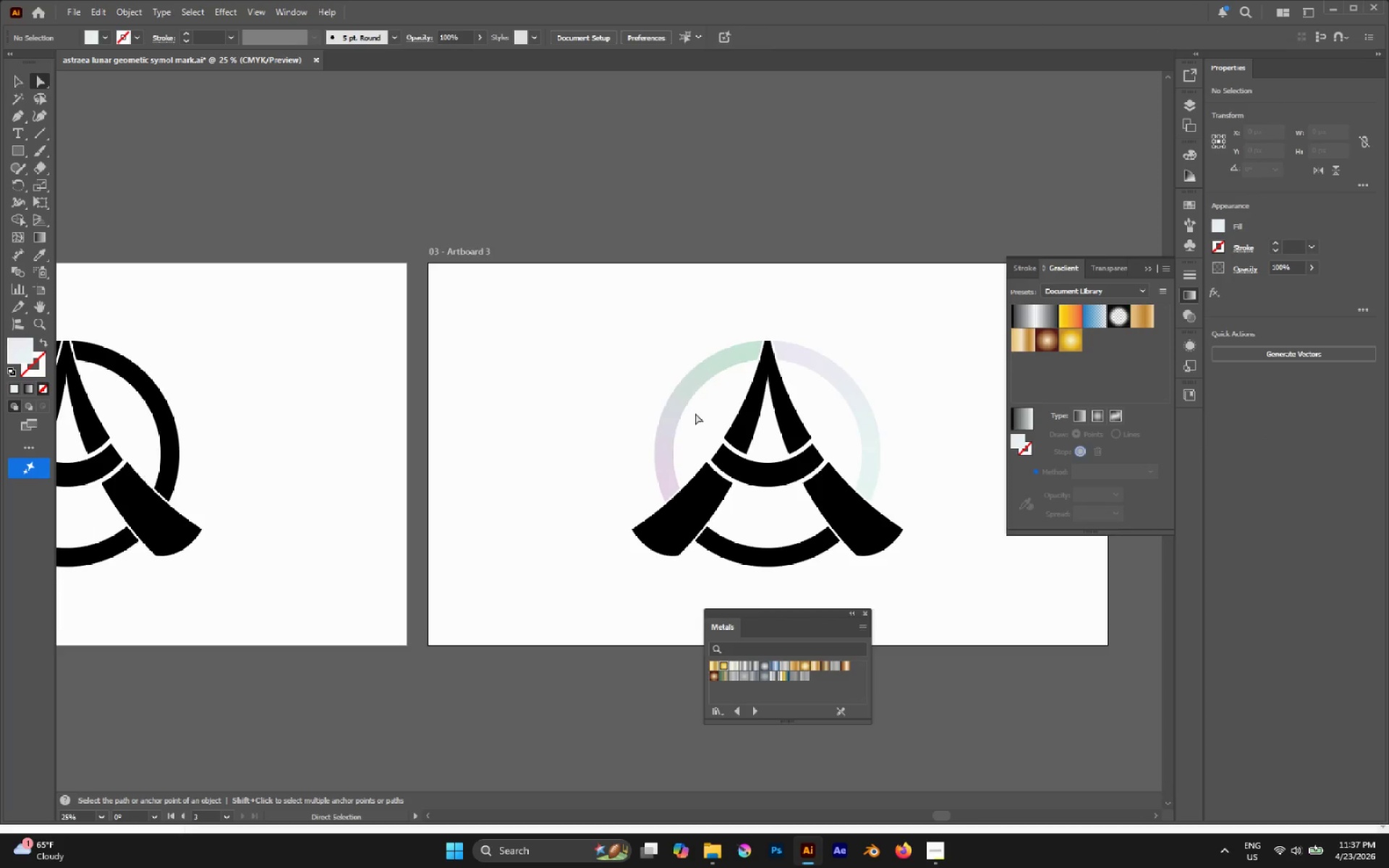 
key(M)
 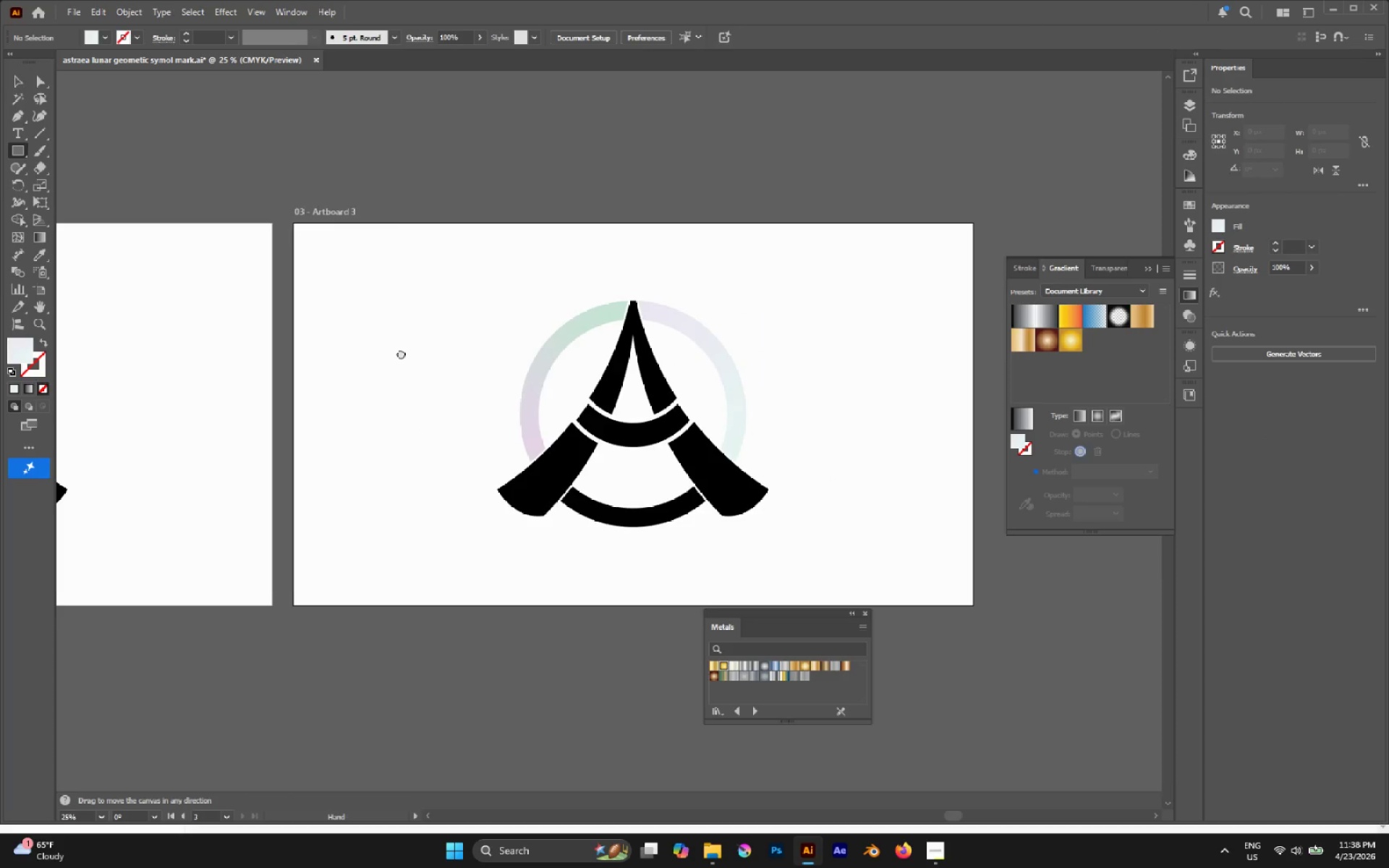 
scroll: coordinate [689, 416], scroll_direction: down, amount: 2.0
 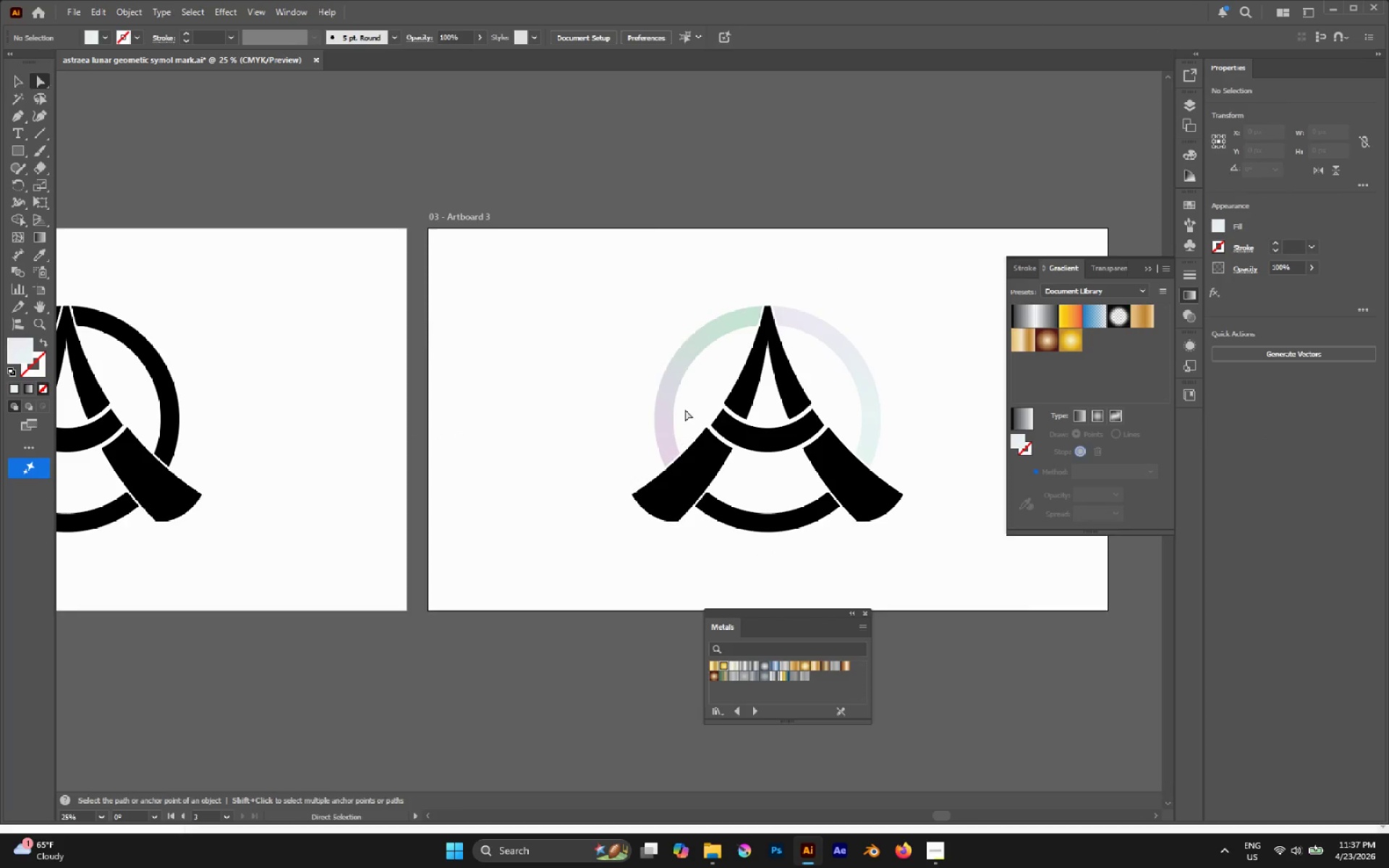 
hold_key(key=AltLeft, duration=0.33)
scroll: coordinate [318, 340], scroll_direction: down, amount: 1.0
 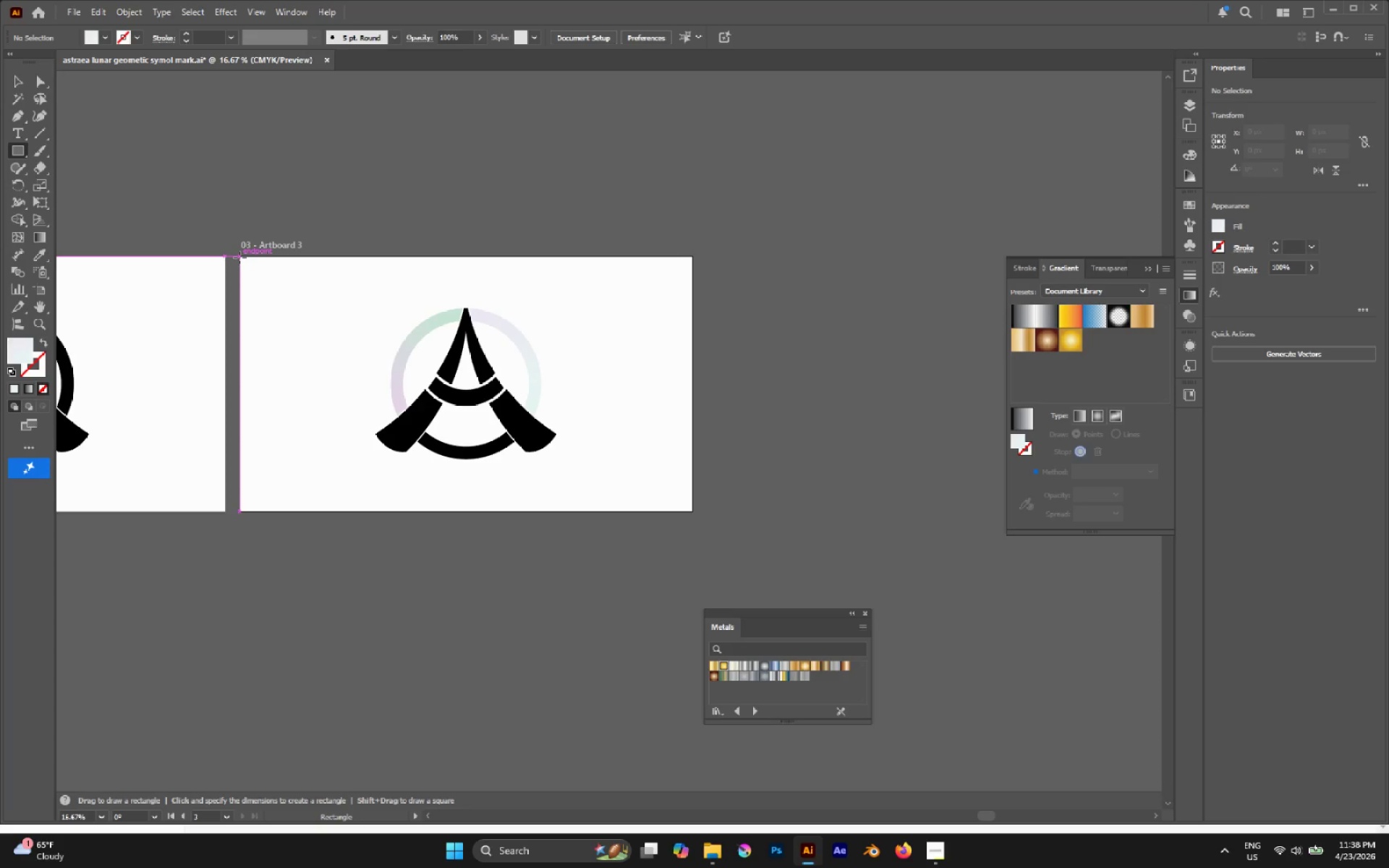 
left_click_drag(start_coordinate=[239, 258], to_coordinate=[693, 509])
 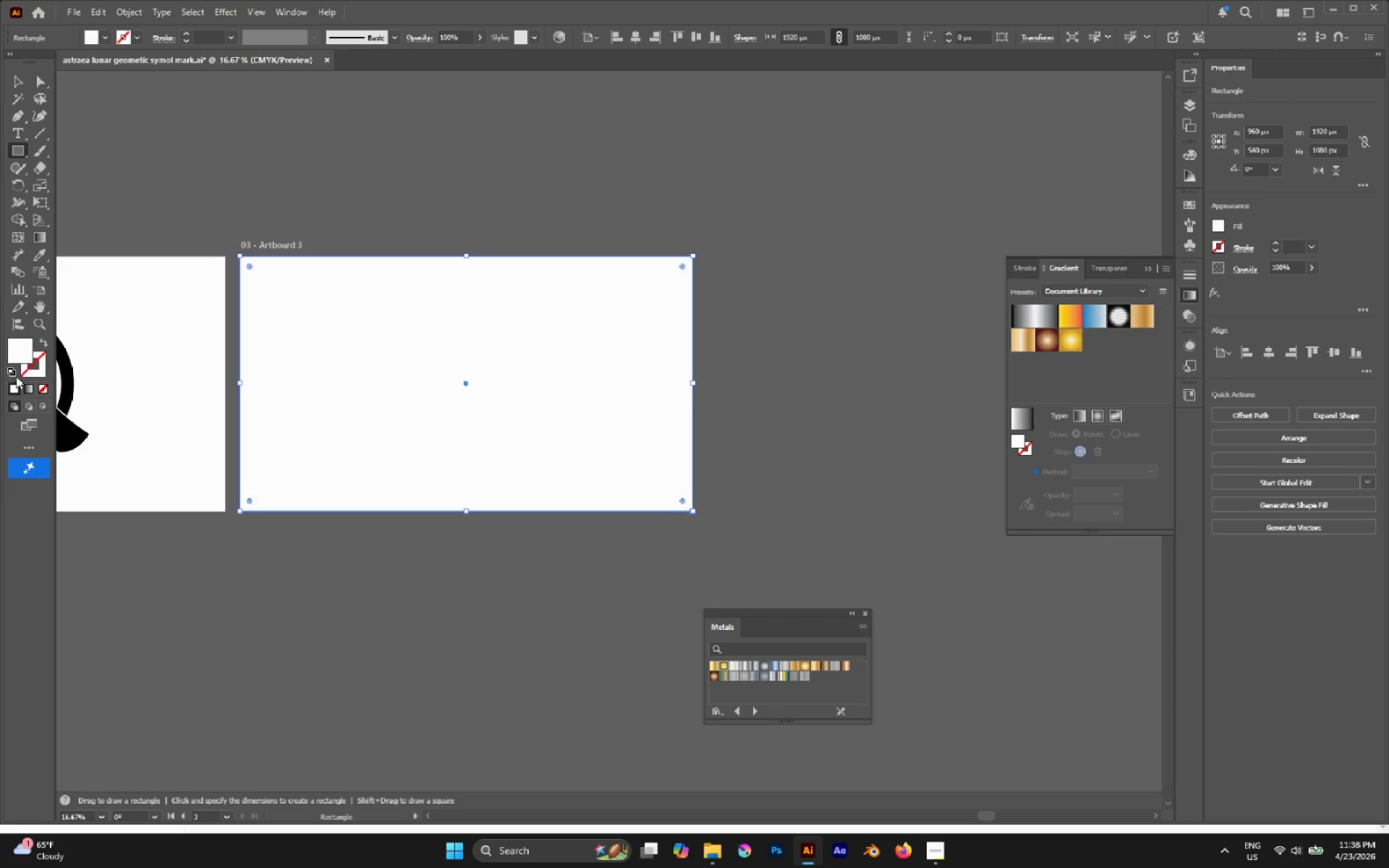 
double_click([23, 360])
 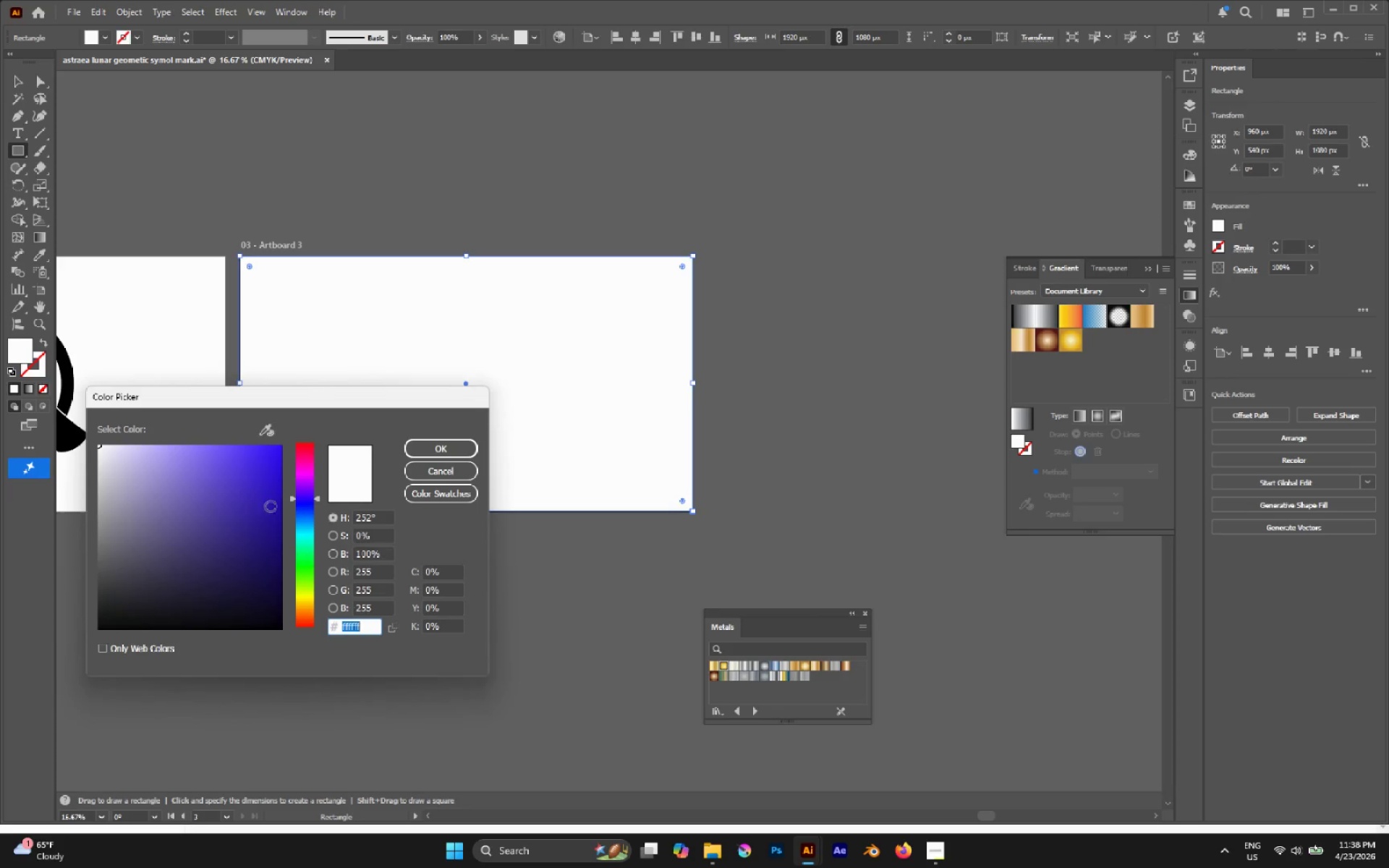 
left_click_drag(start_coordinate=[238, 528], to_coordinate=[222, 663])
 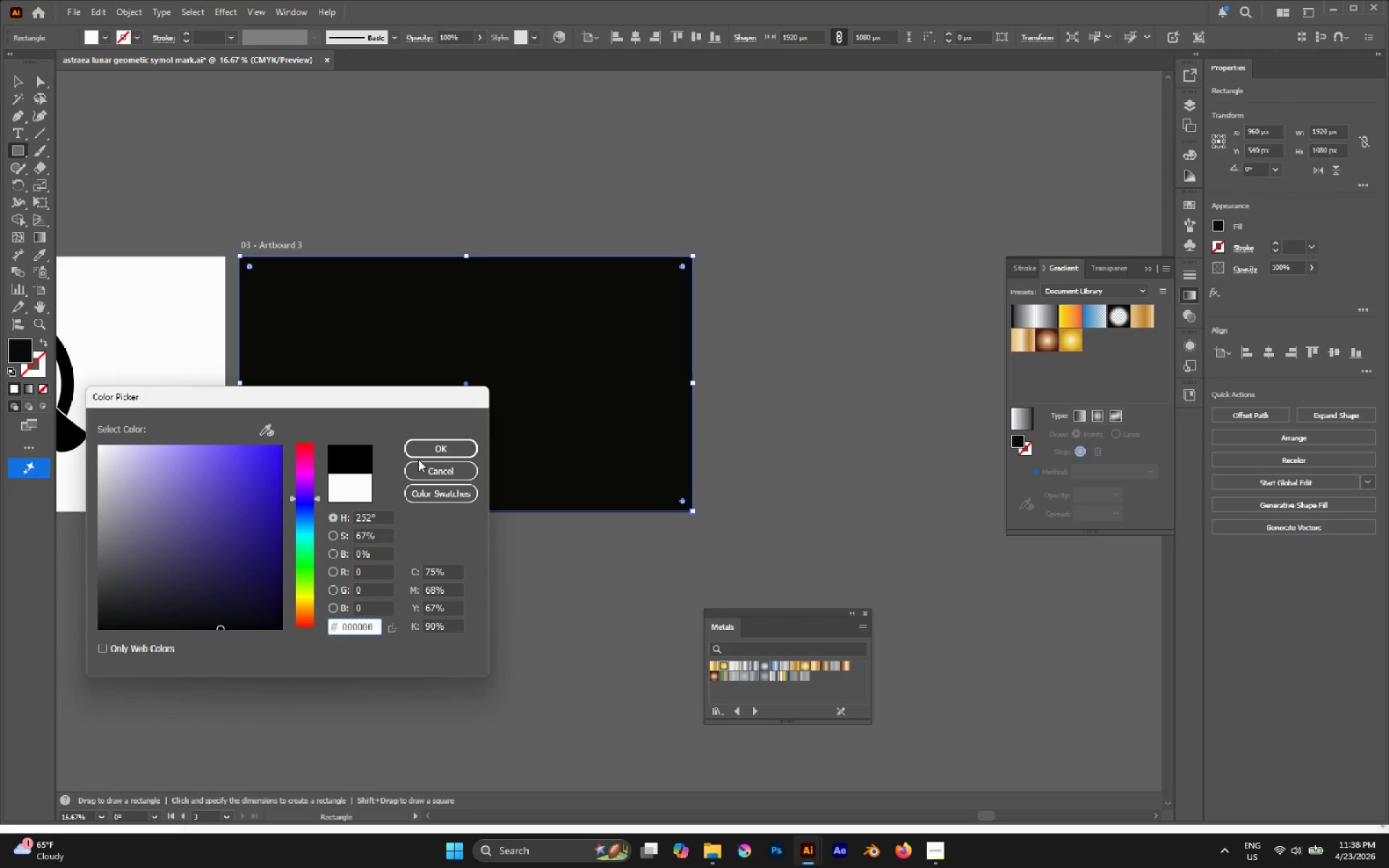 
left_click([420, 456])
 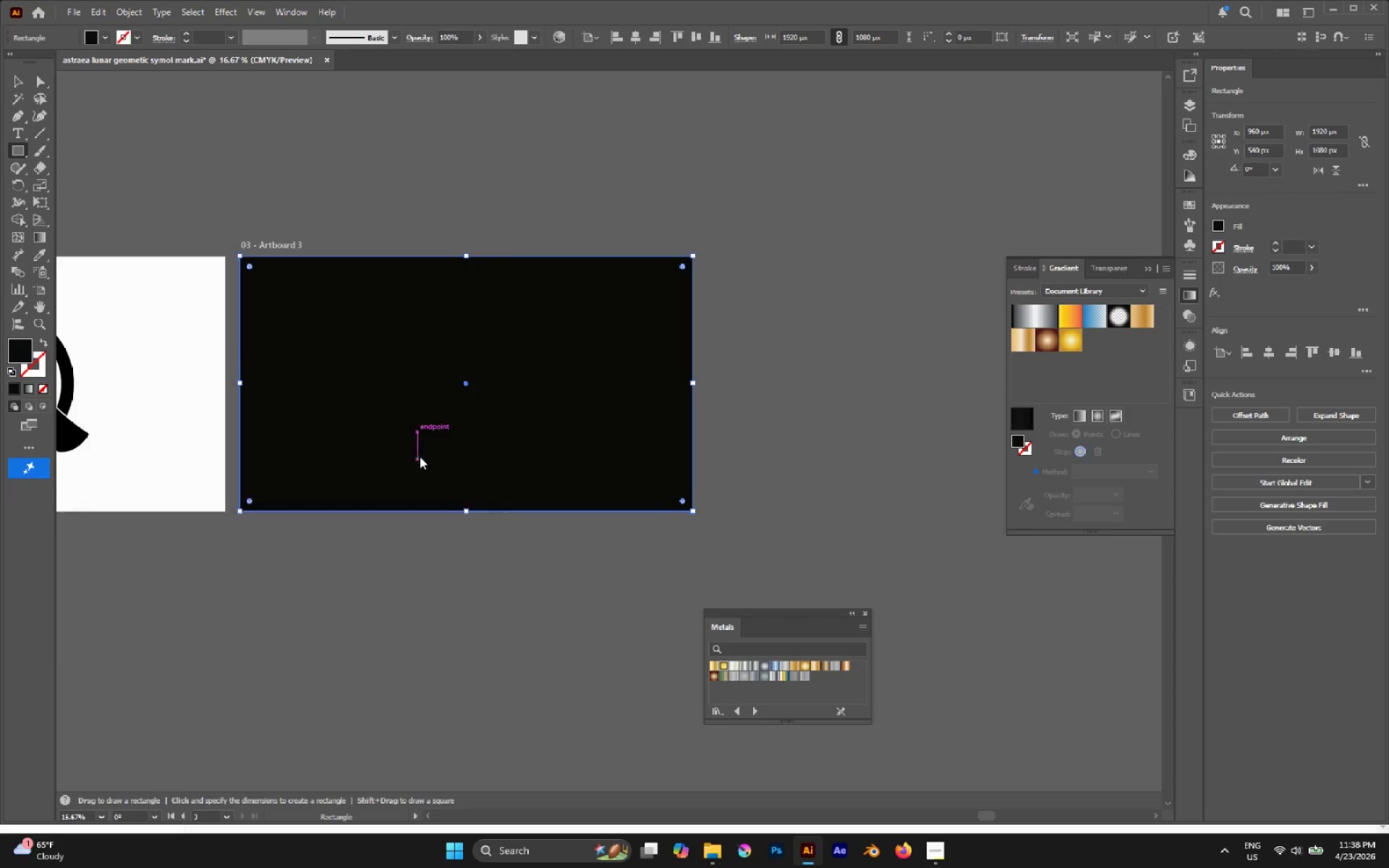 
key(Control+Shift+BracketLeft)
 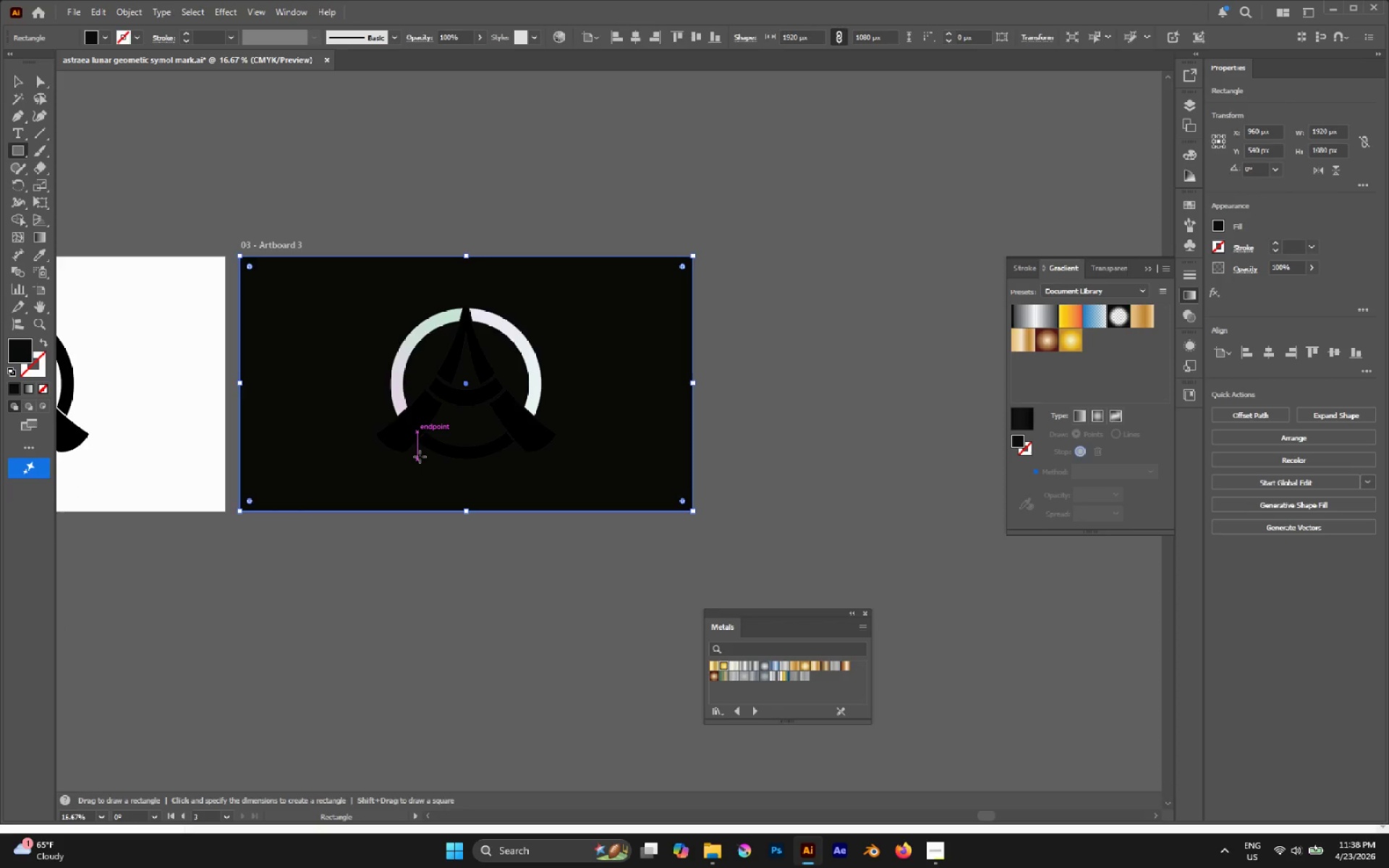 
key(A)
 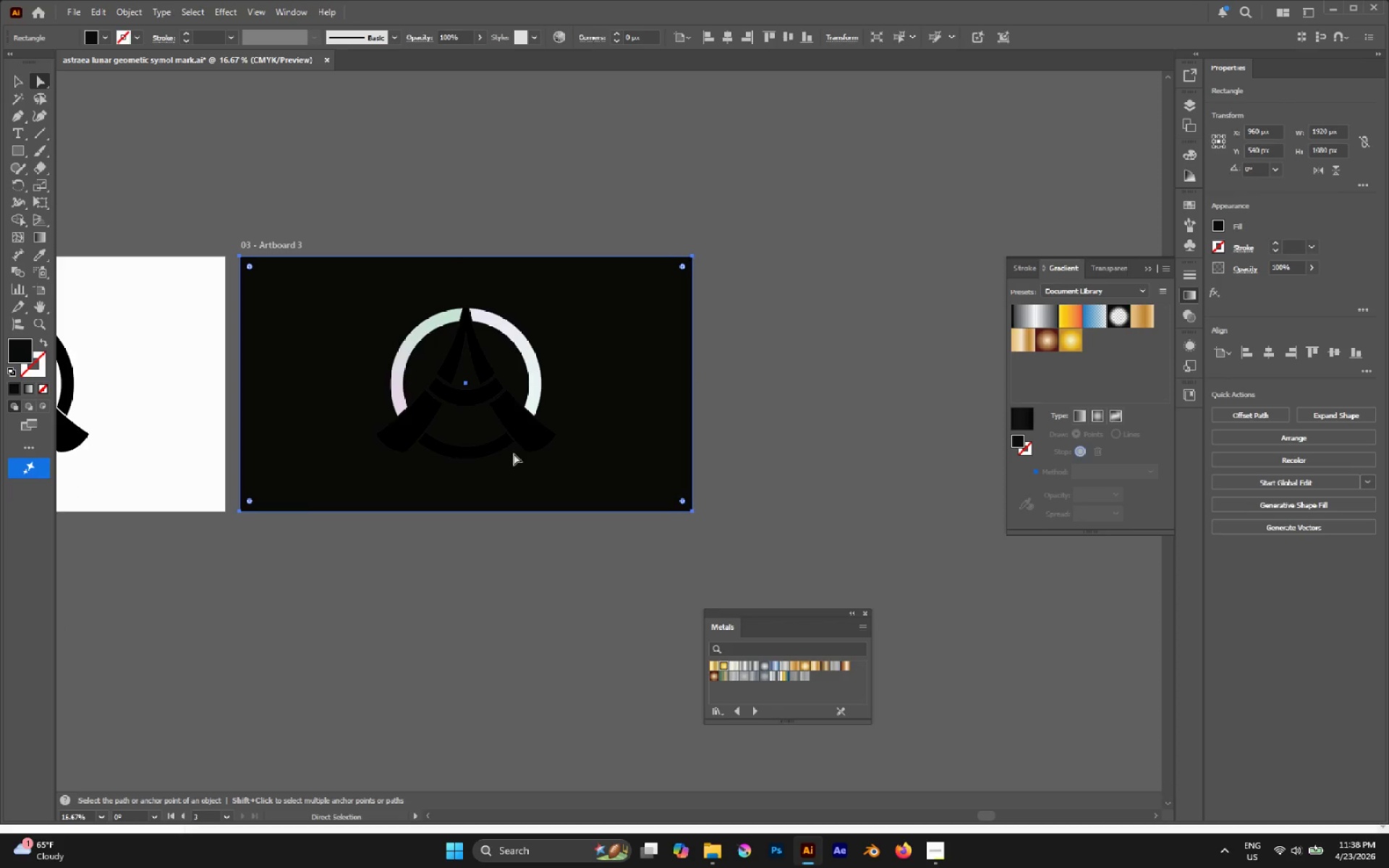 
hold_key(key=AltLeft, duration=0.62)
scroll: coordinate [412, 421], scroll_direction: up, amount: 1.0
 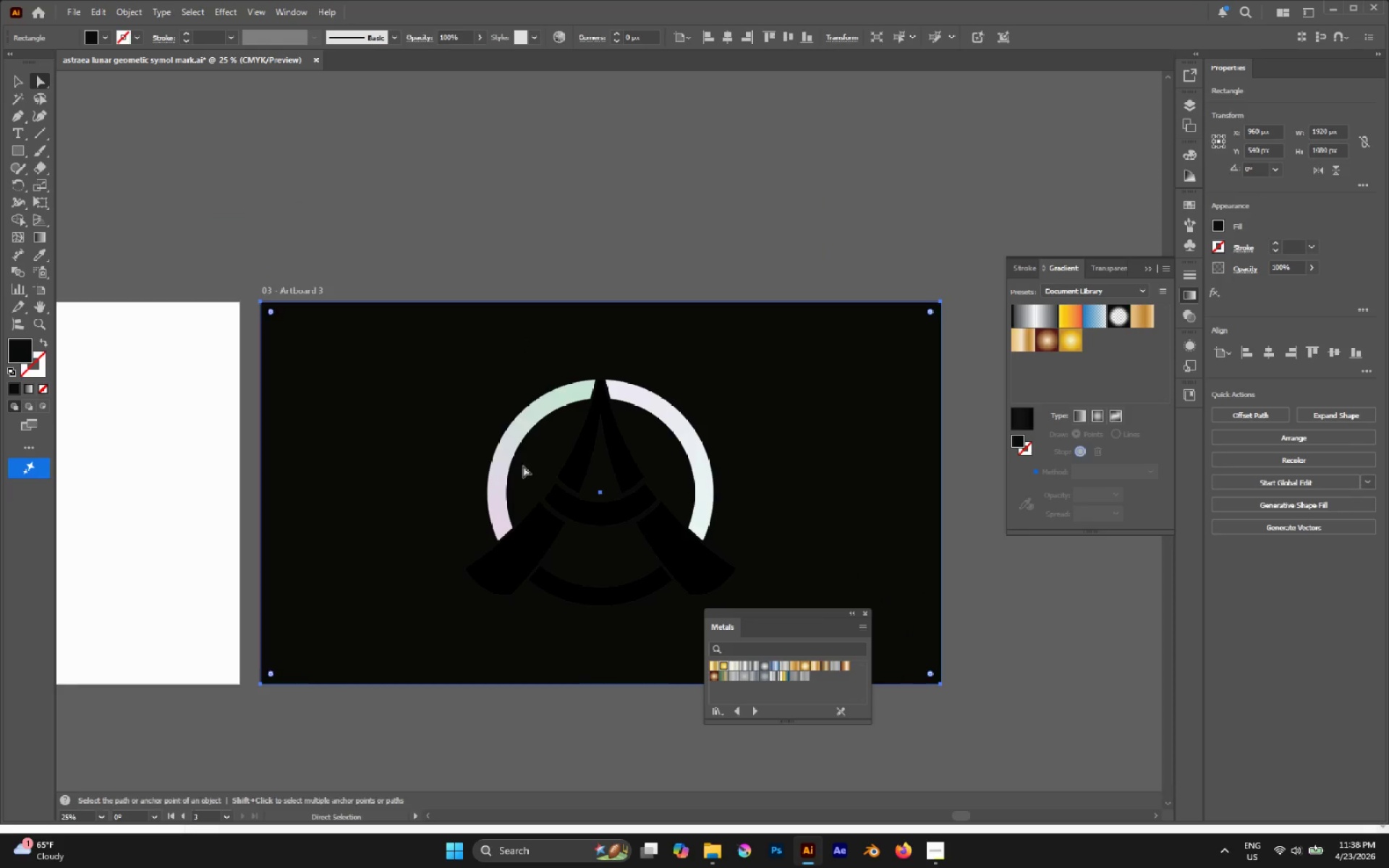 
left_click([580, 449])
 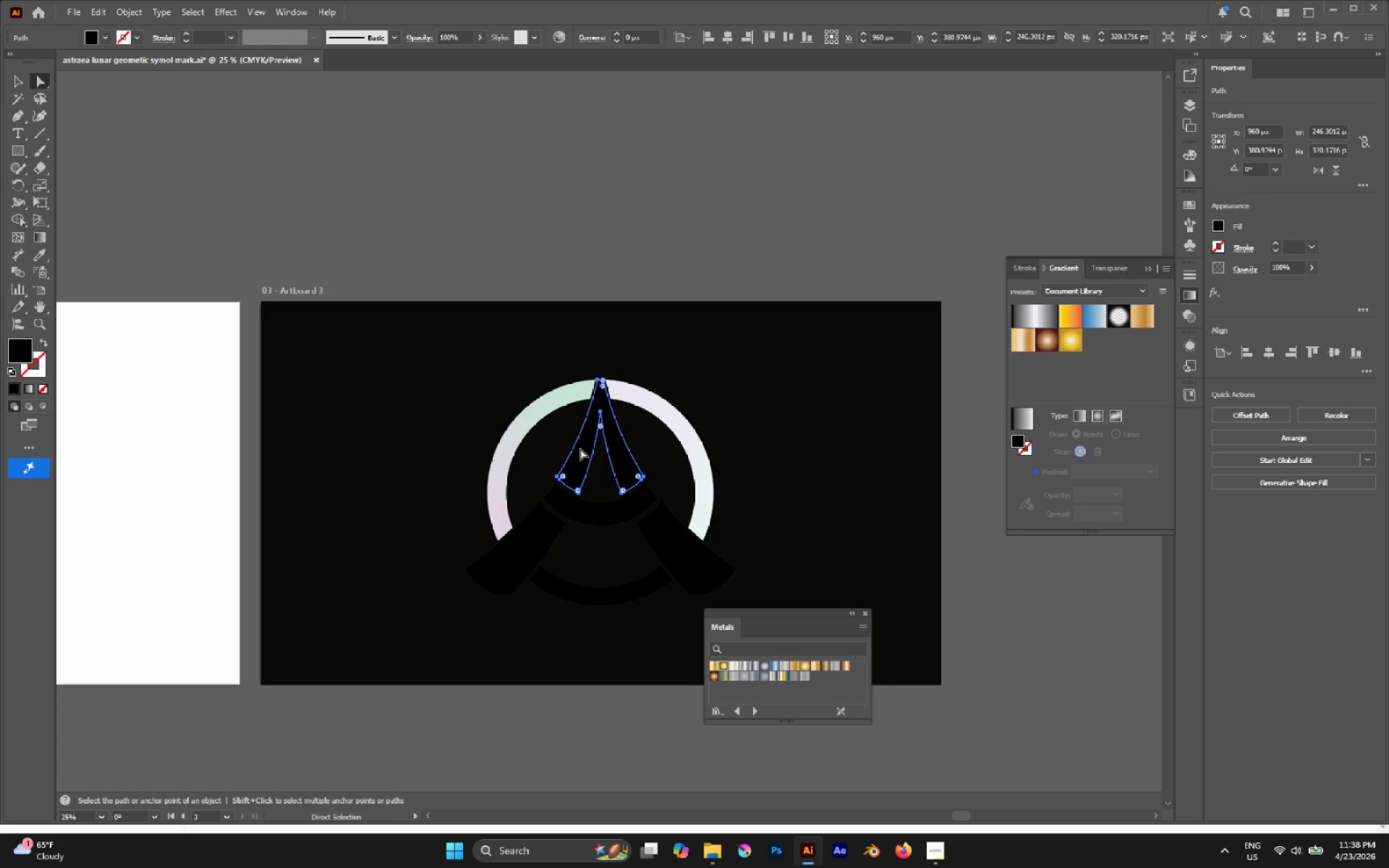 
key(I)
 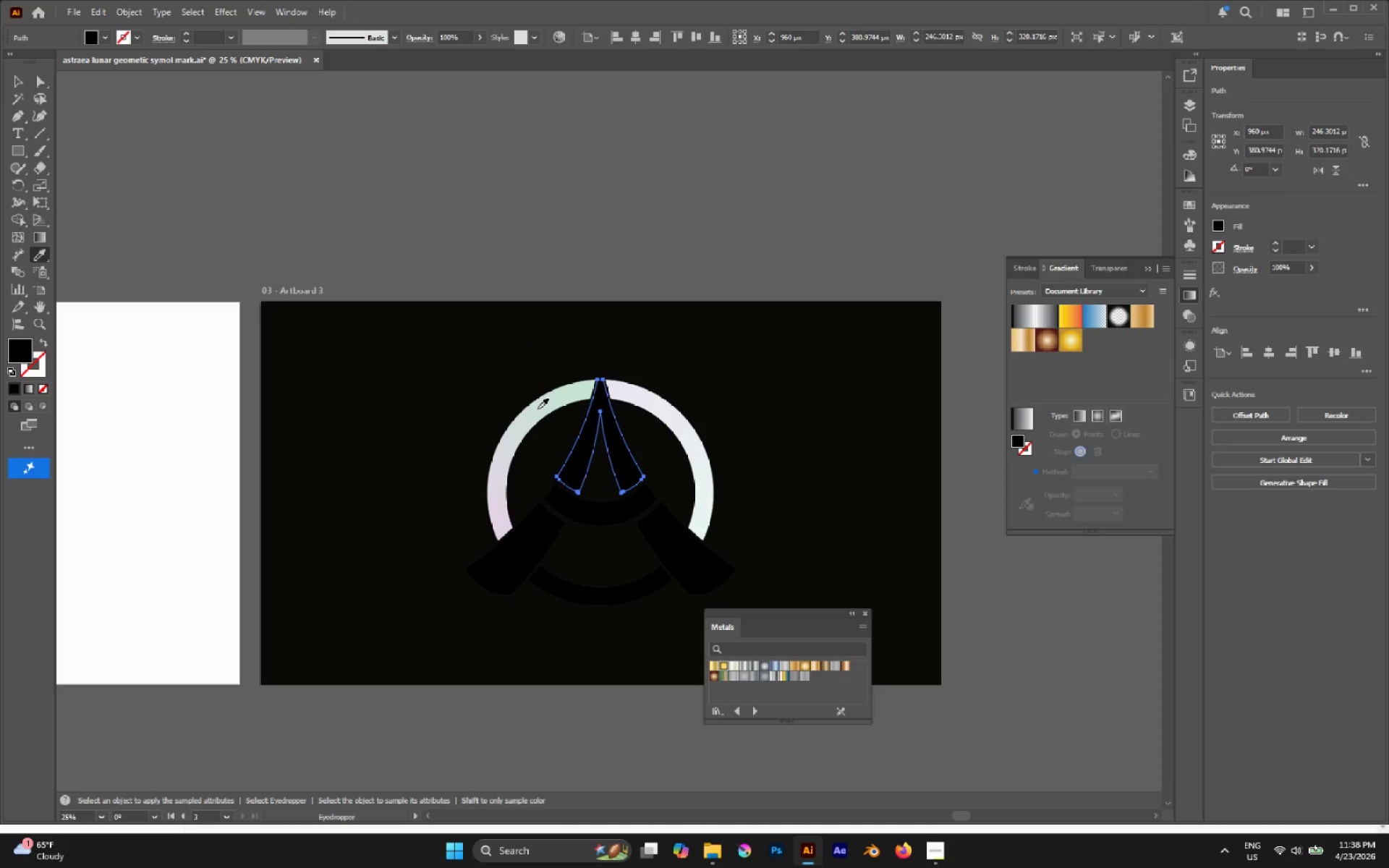 
left_click([538, 409])
 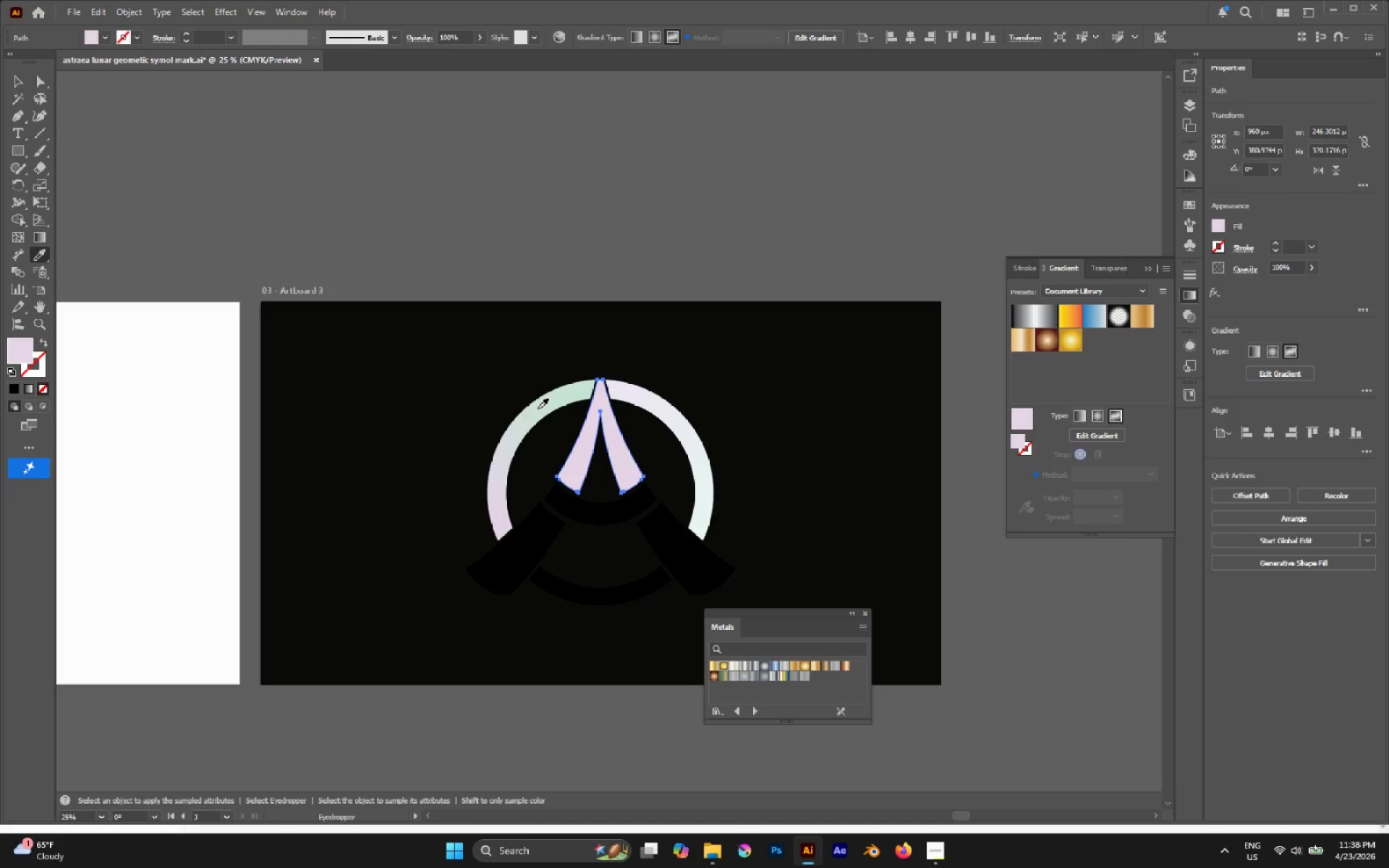 
key(A)
 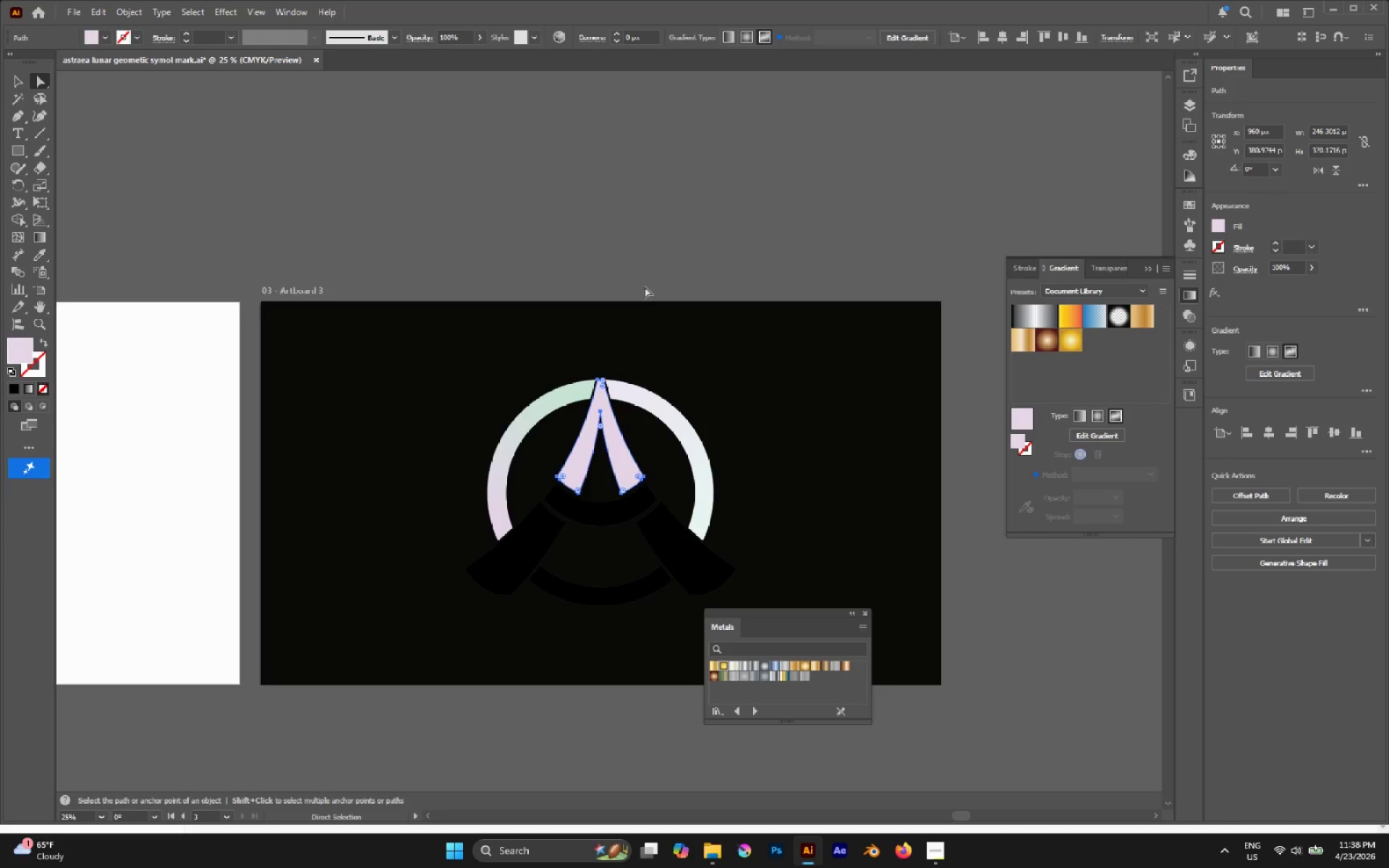 
left_click([647, 284])
 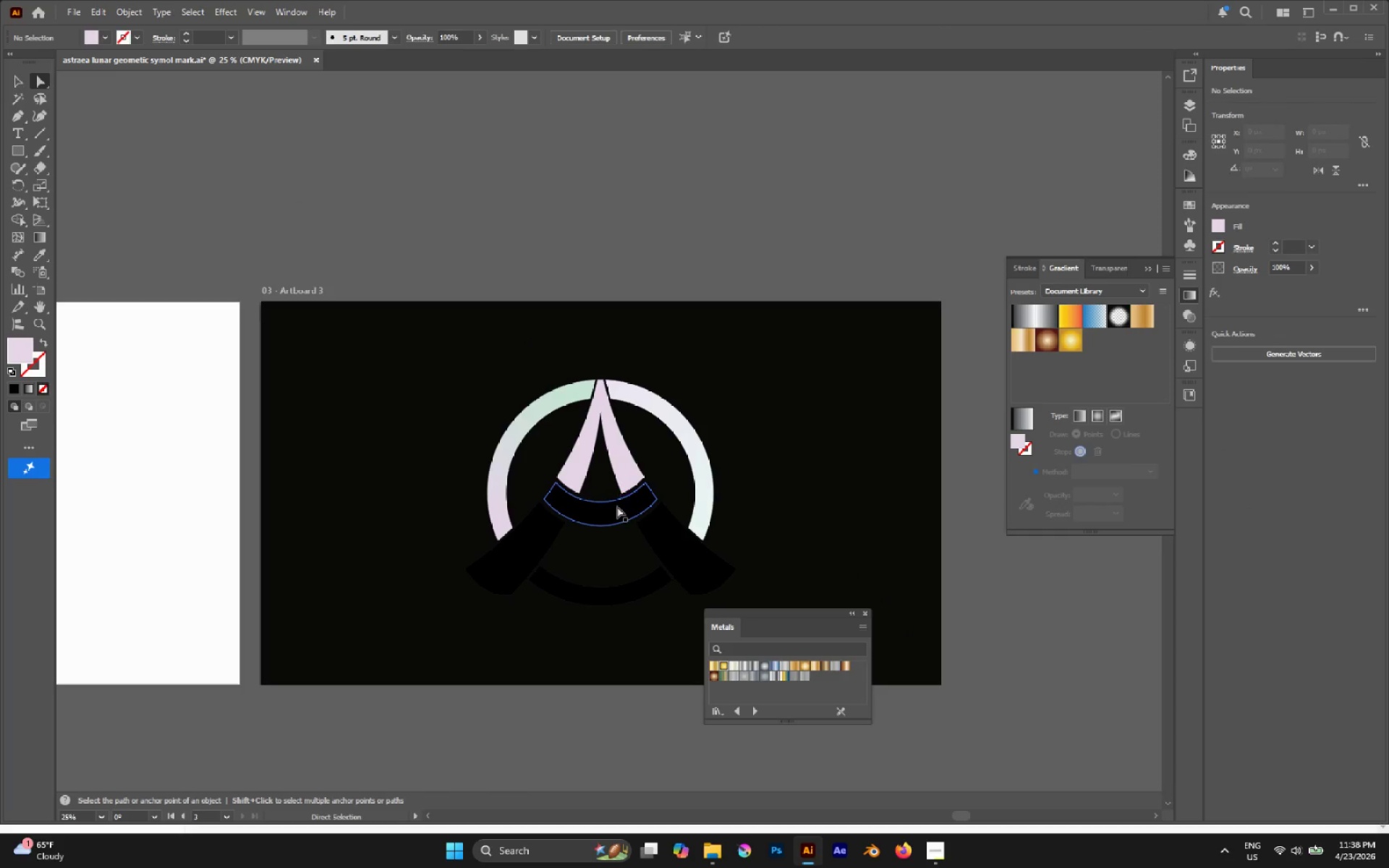 
left_click([617, 506])
 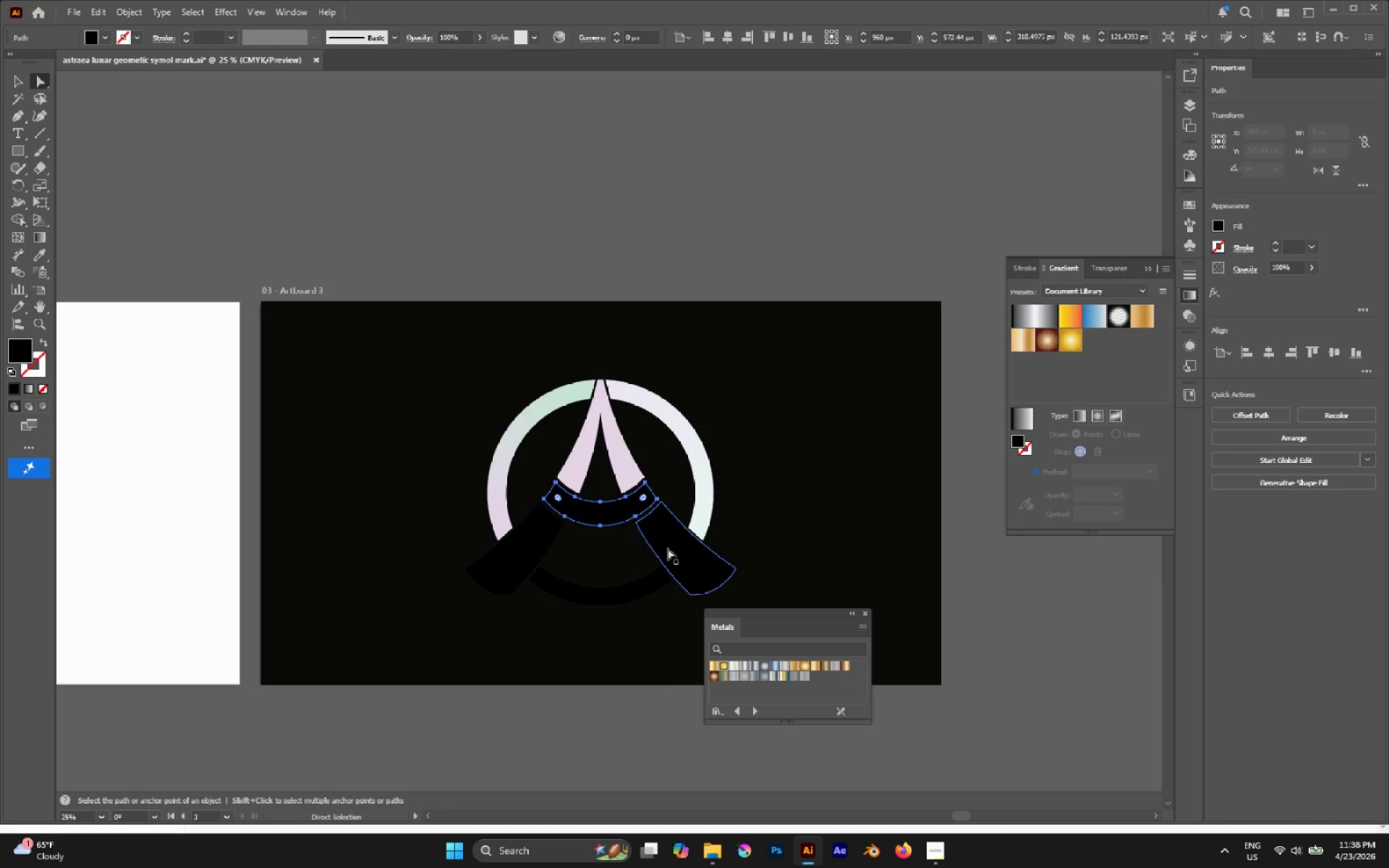 
hold_key(key=ShiftLeft, duration=2.2)
left_click([671, 549])
 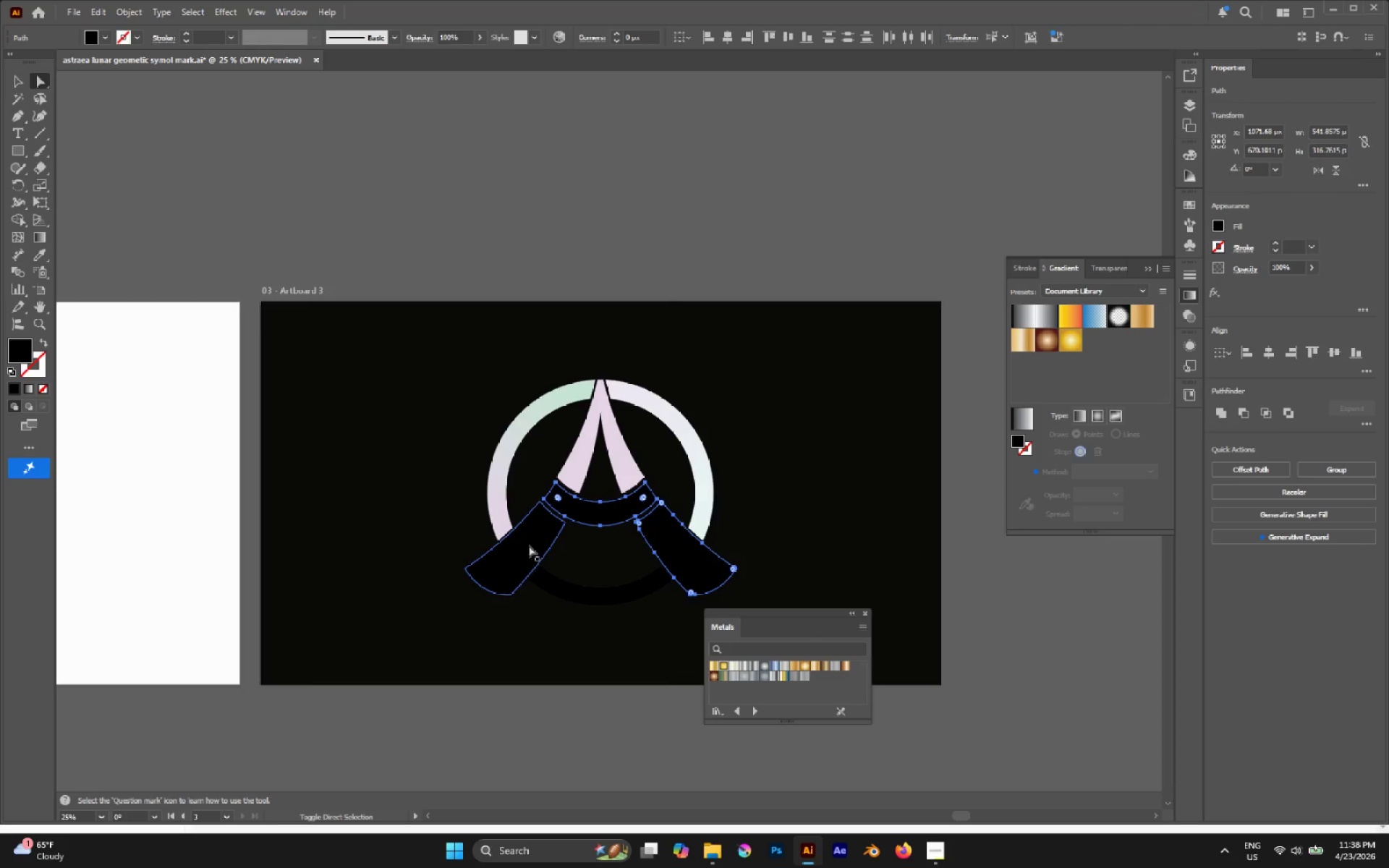 
left_click([529, 545])
 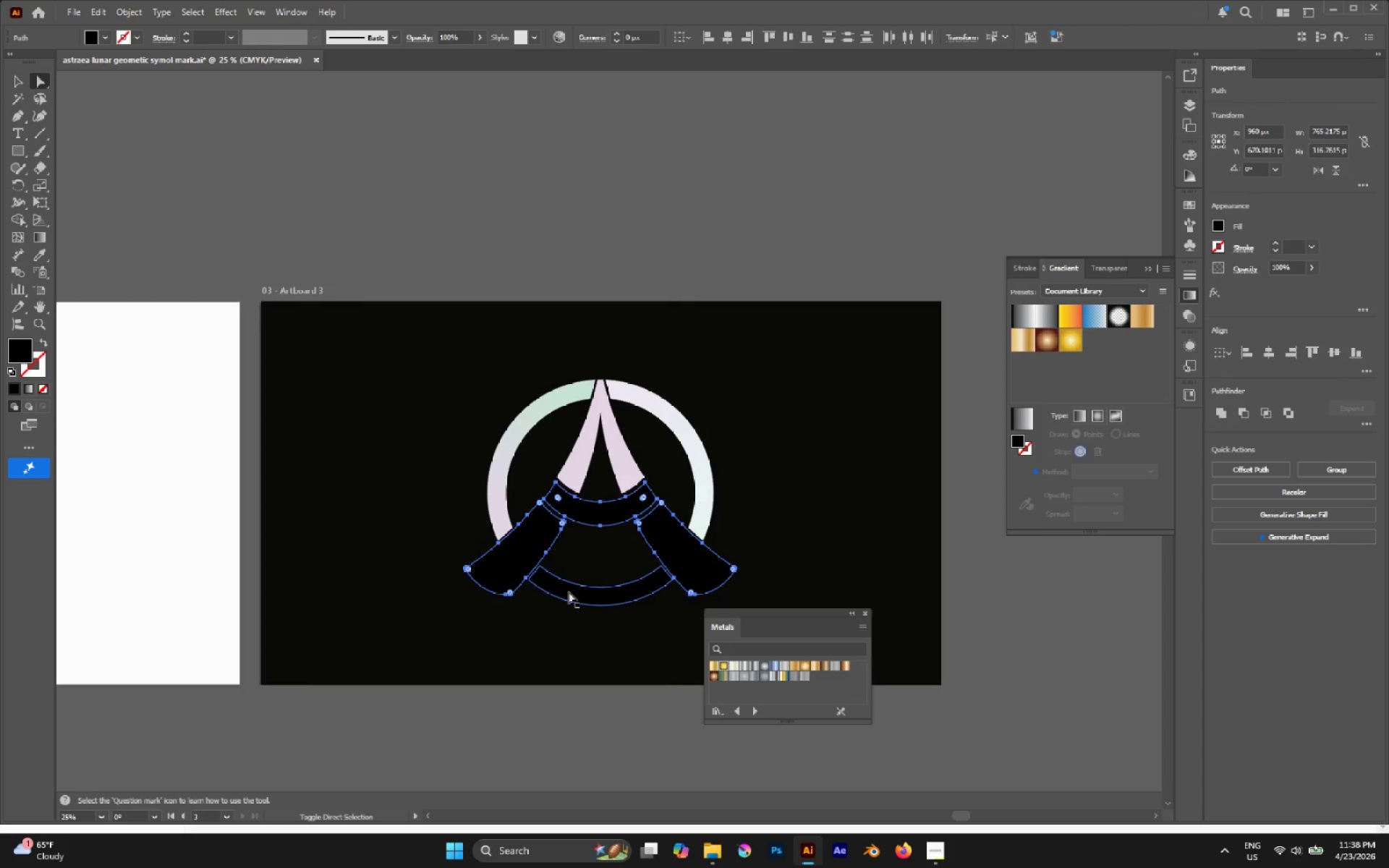 
left_click([569, 592])
 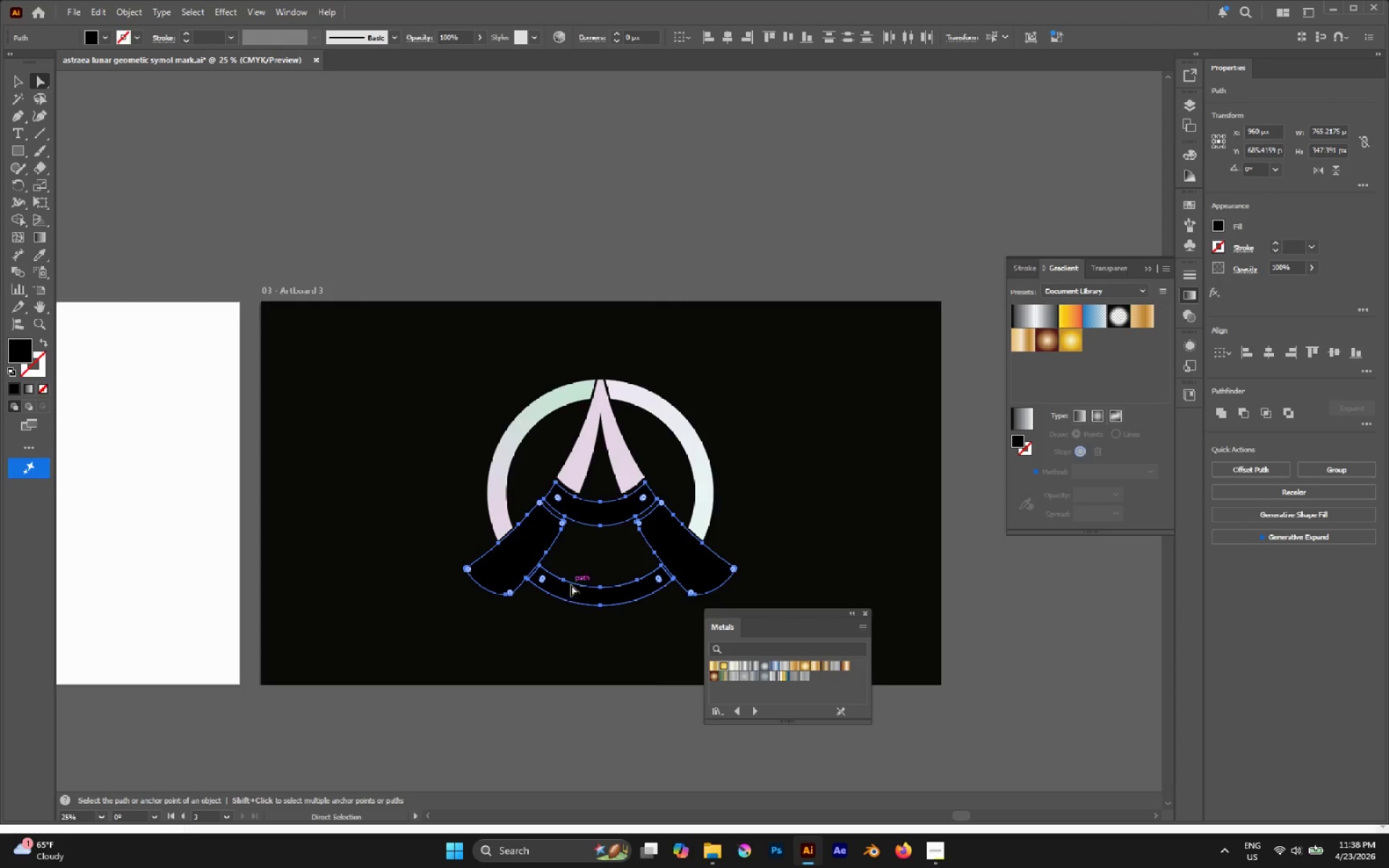 
key(I)
 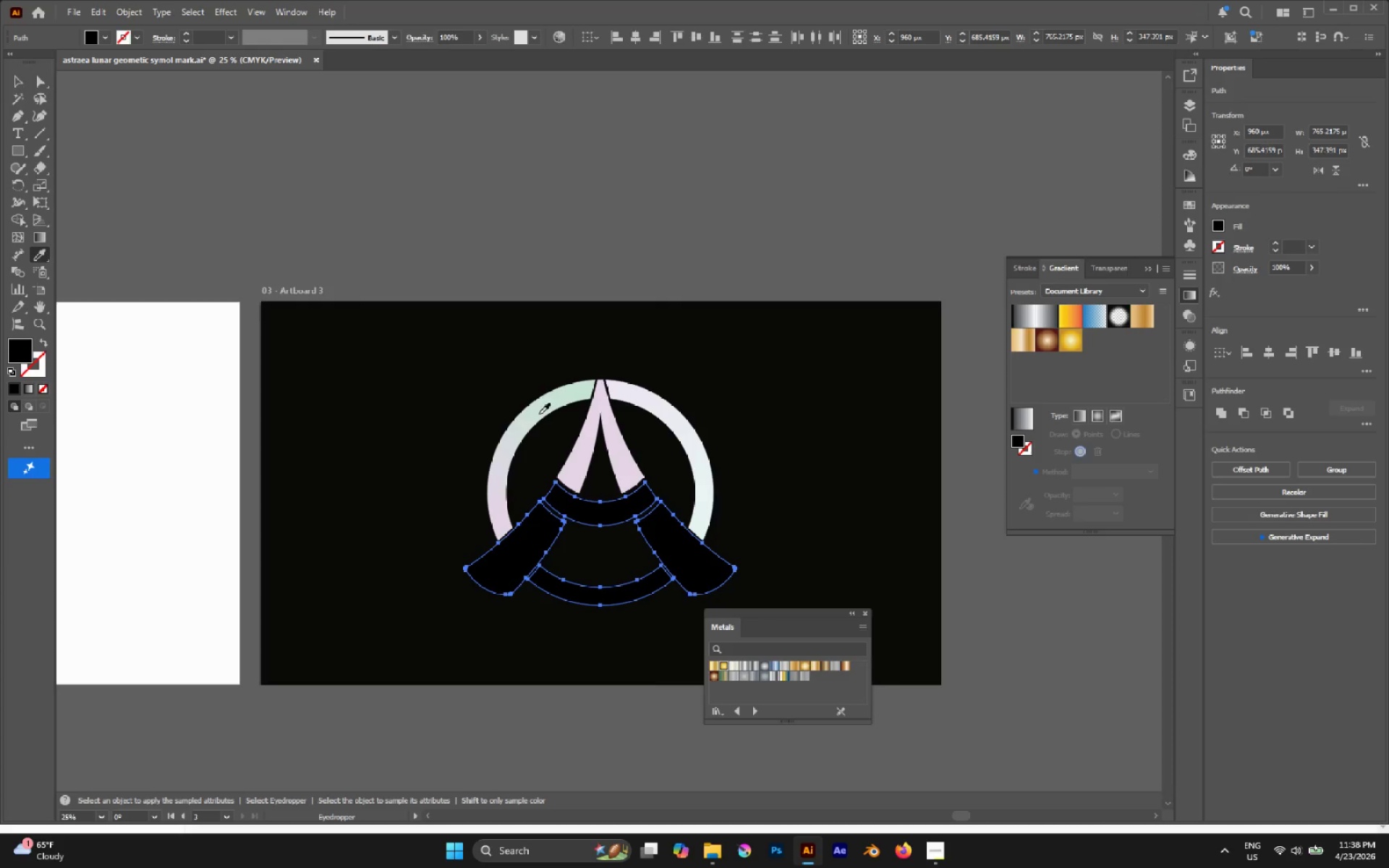 
left_click([547, 404])
 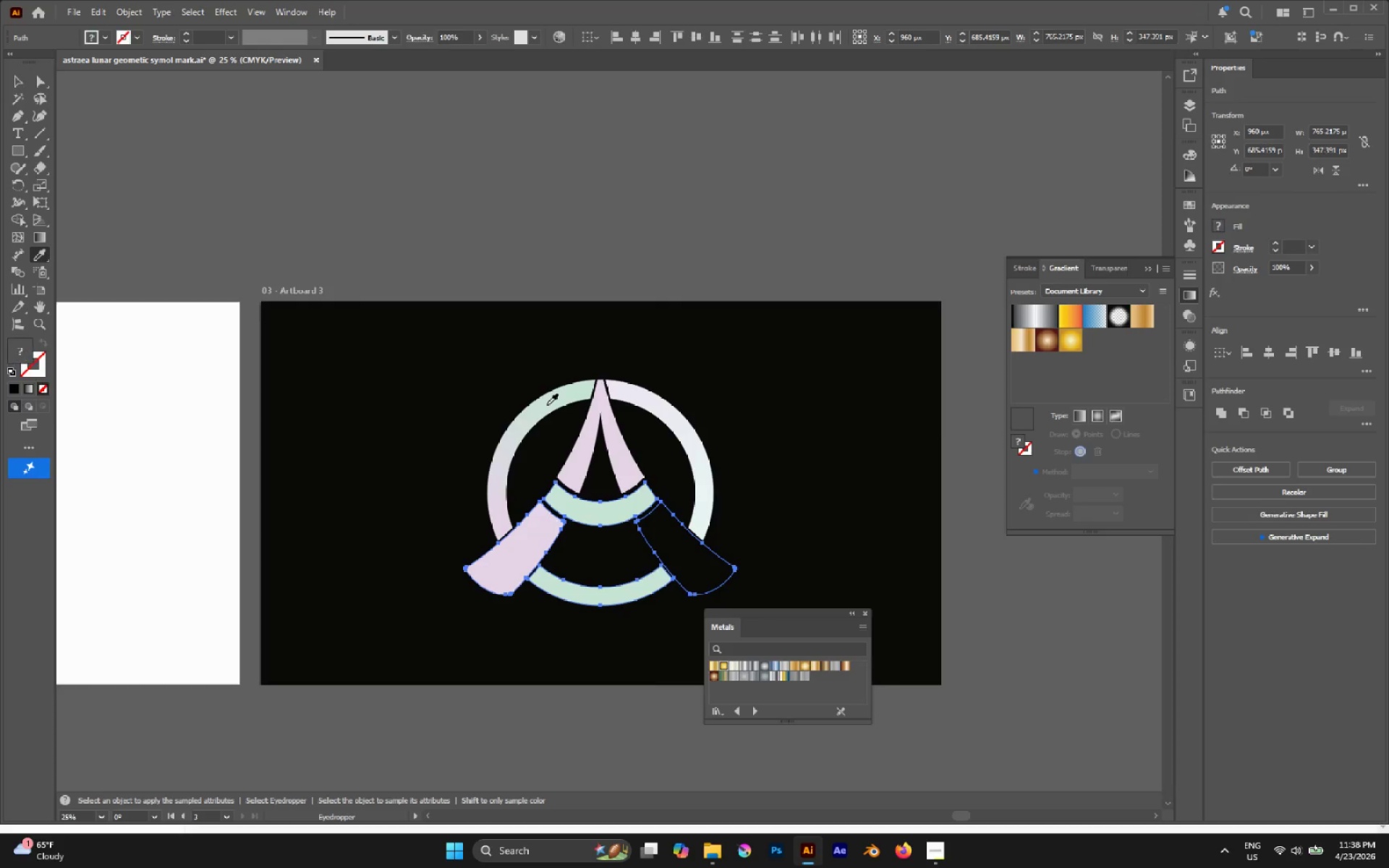 
key(A)
 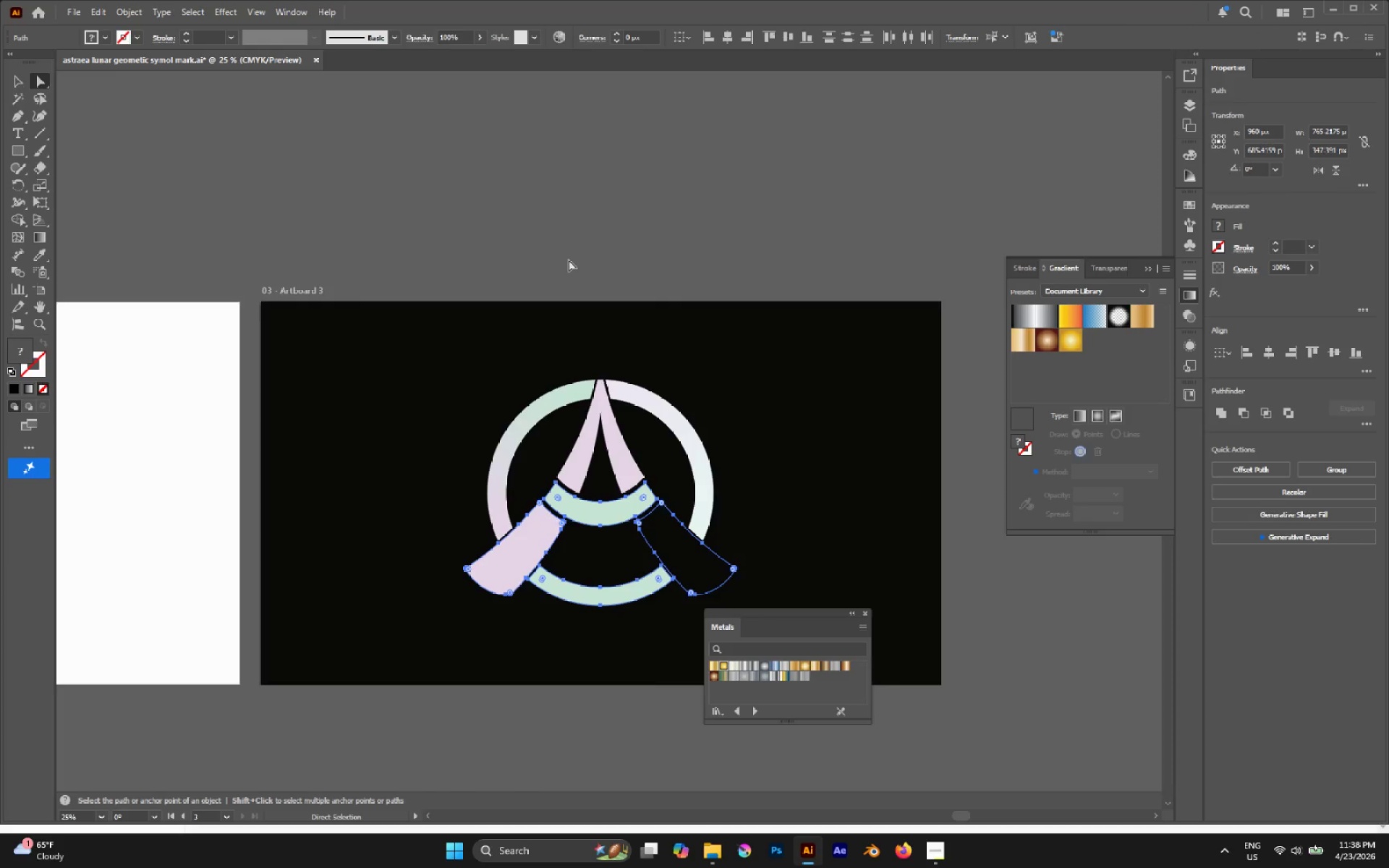 
left_click([569, 260])
 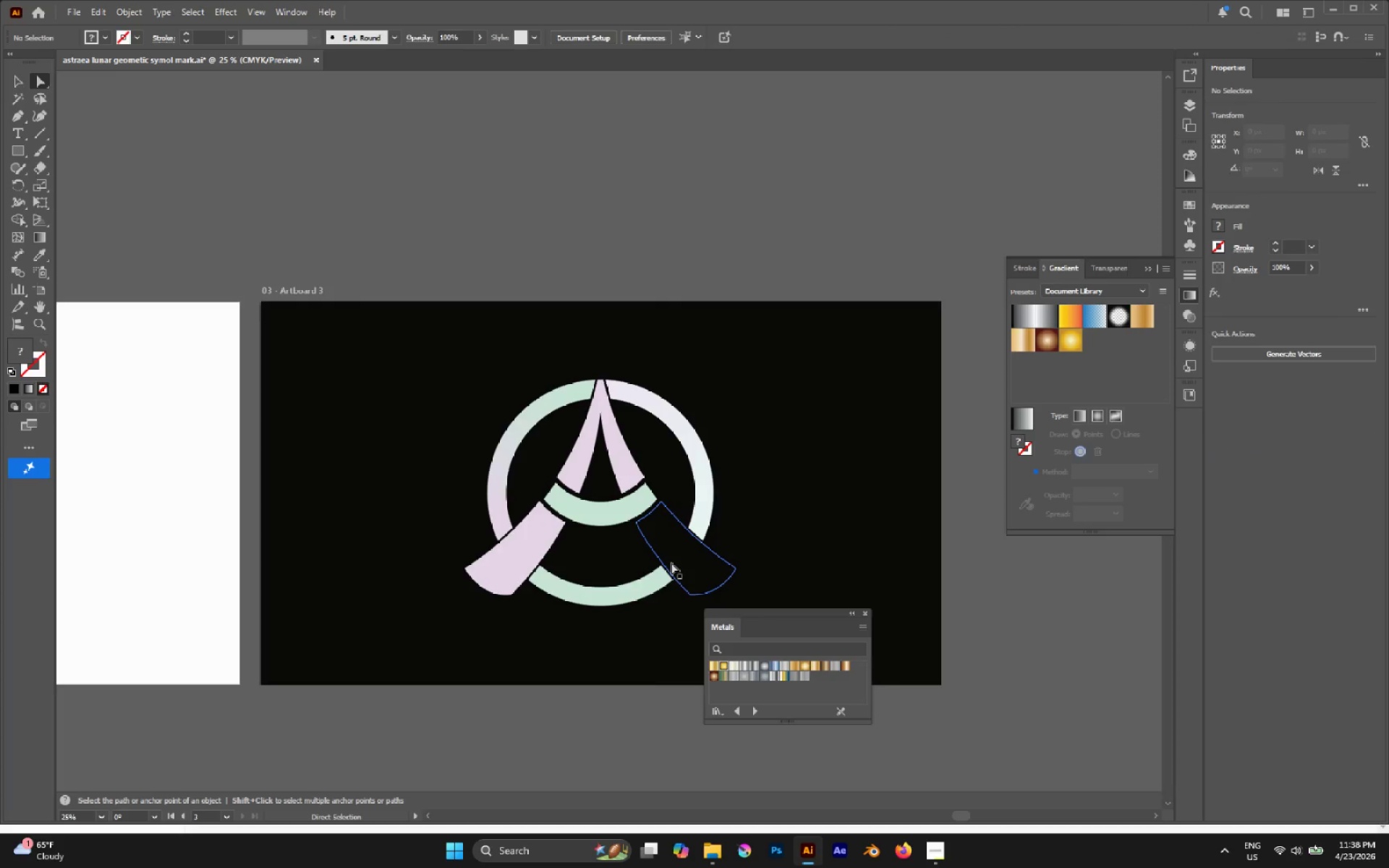 
left_click([675, 558])
 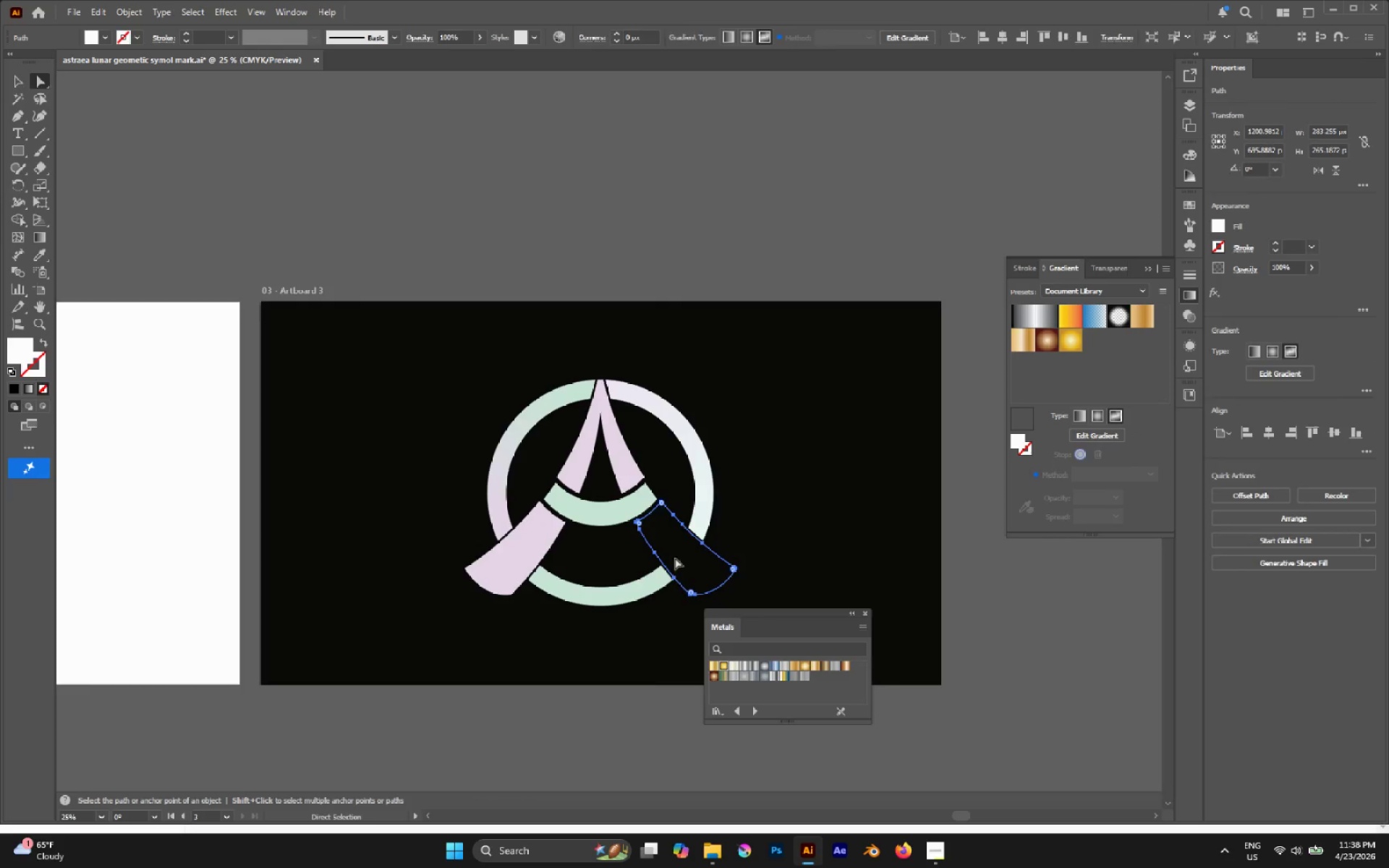 
type(oi)
 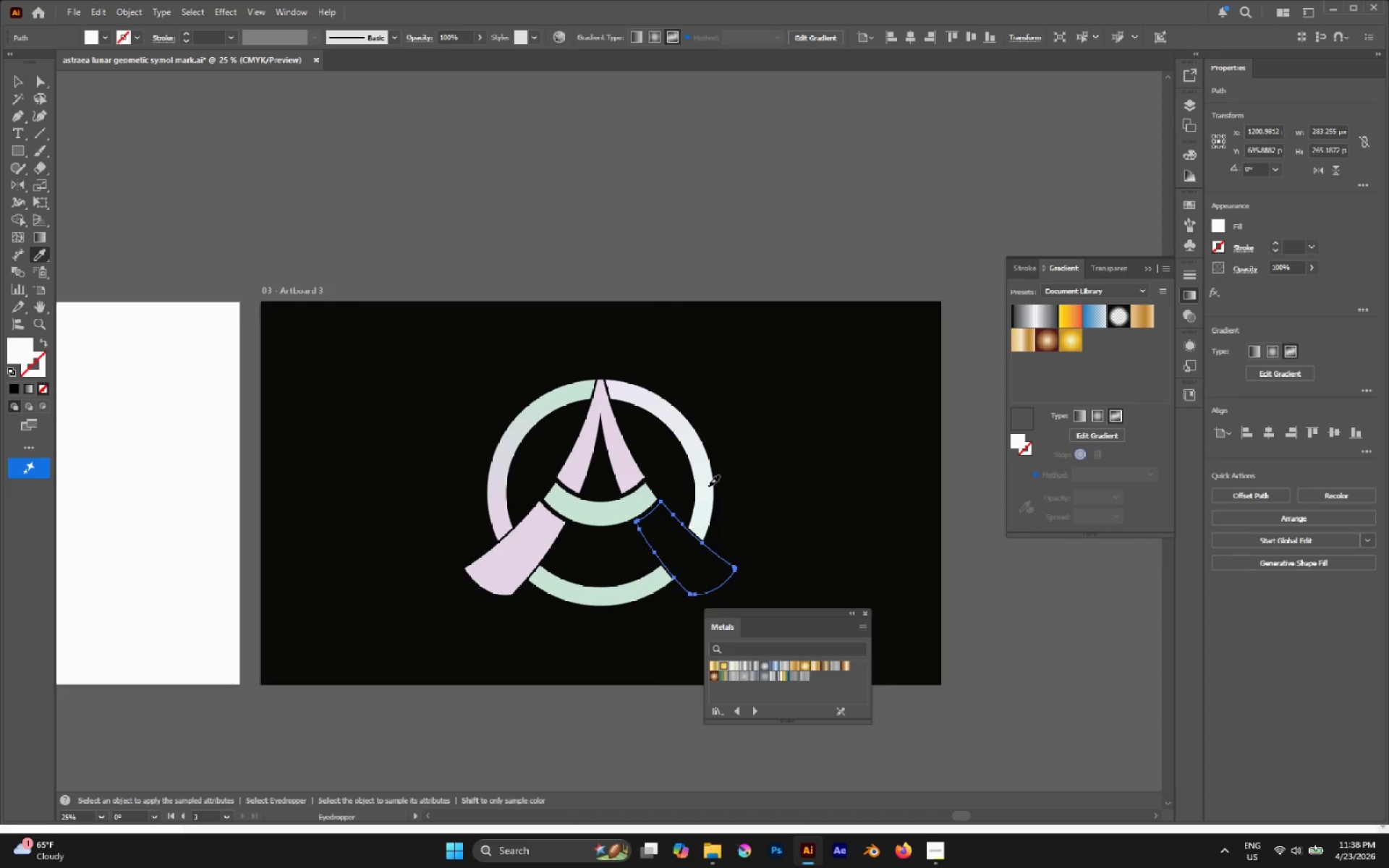 
left_click([708, 486])
 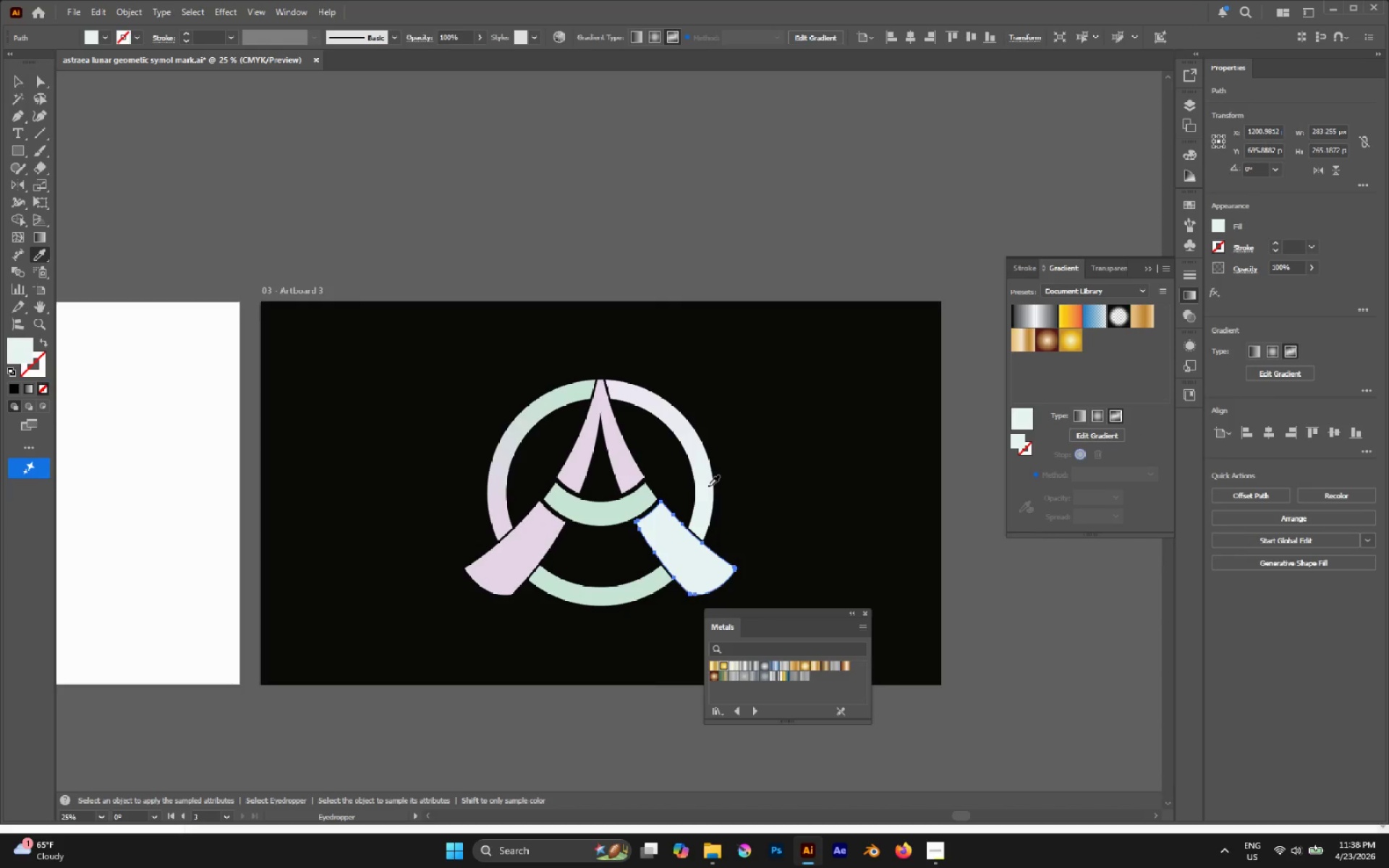 
key(A)
 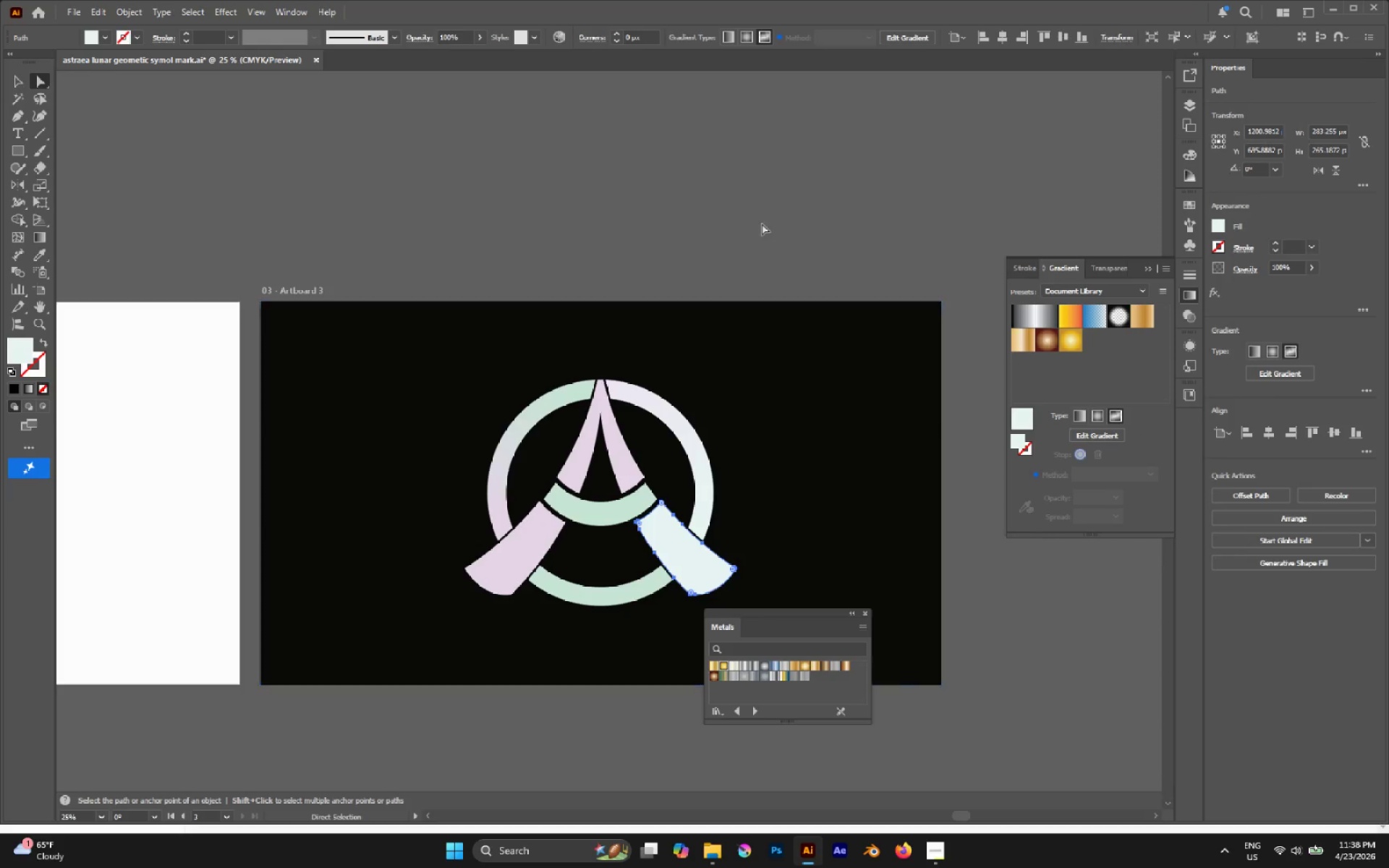 
left_click([762, 224])
 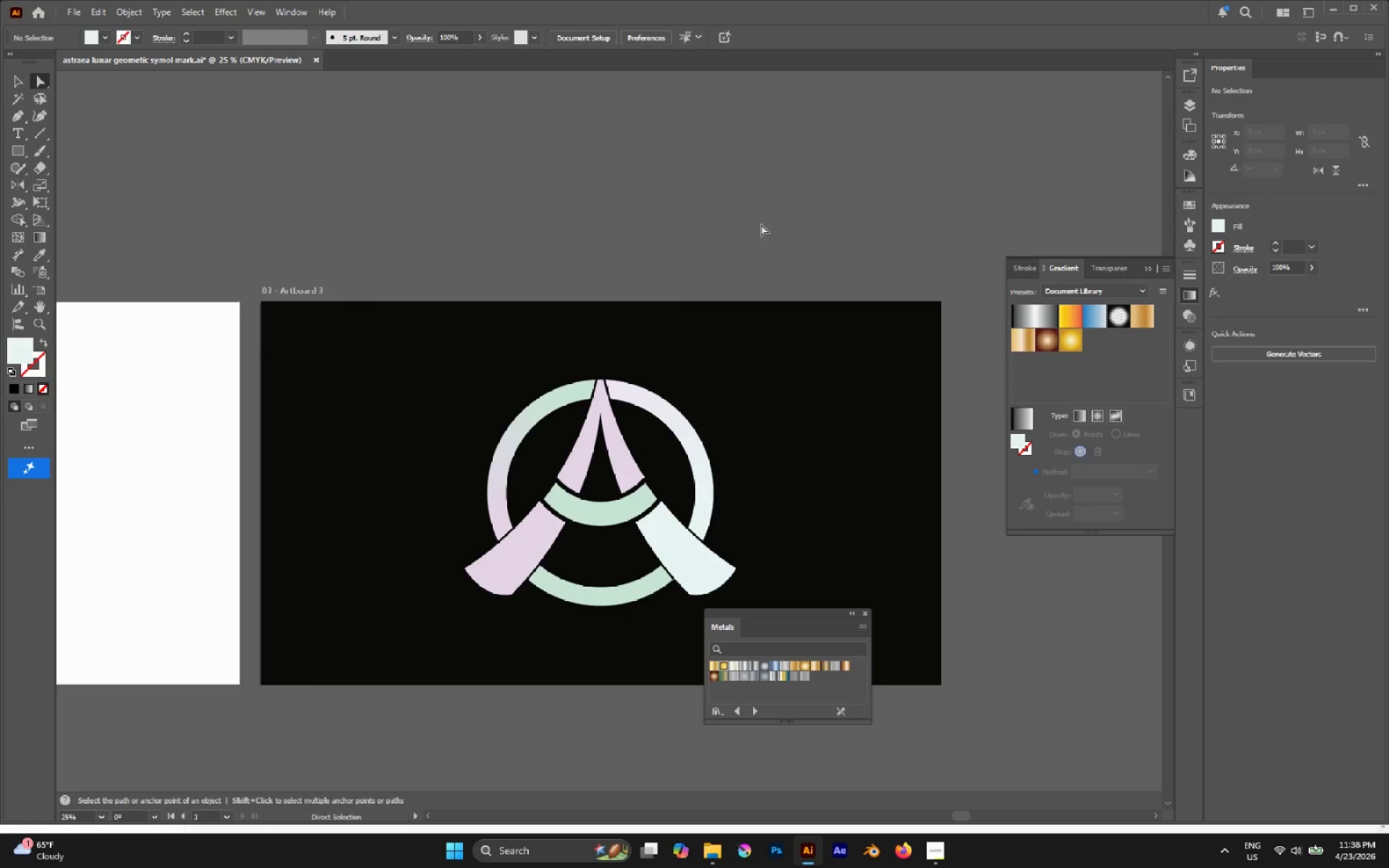 
hold_key(key=AltLeft, duration=0.47)
 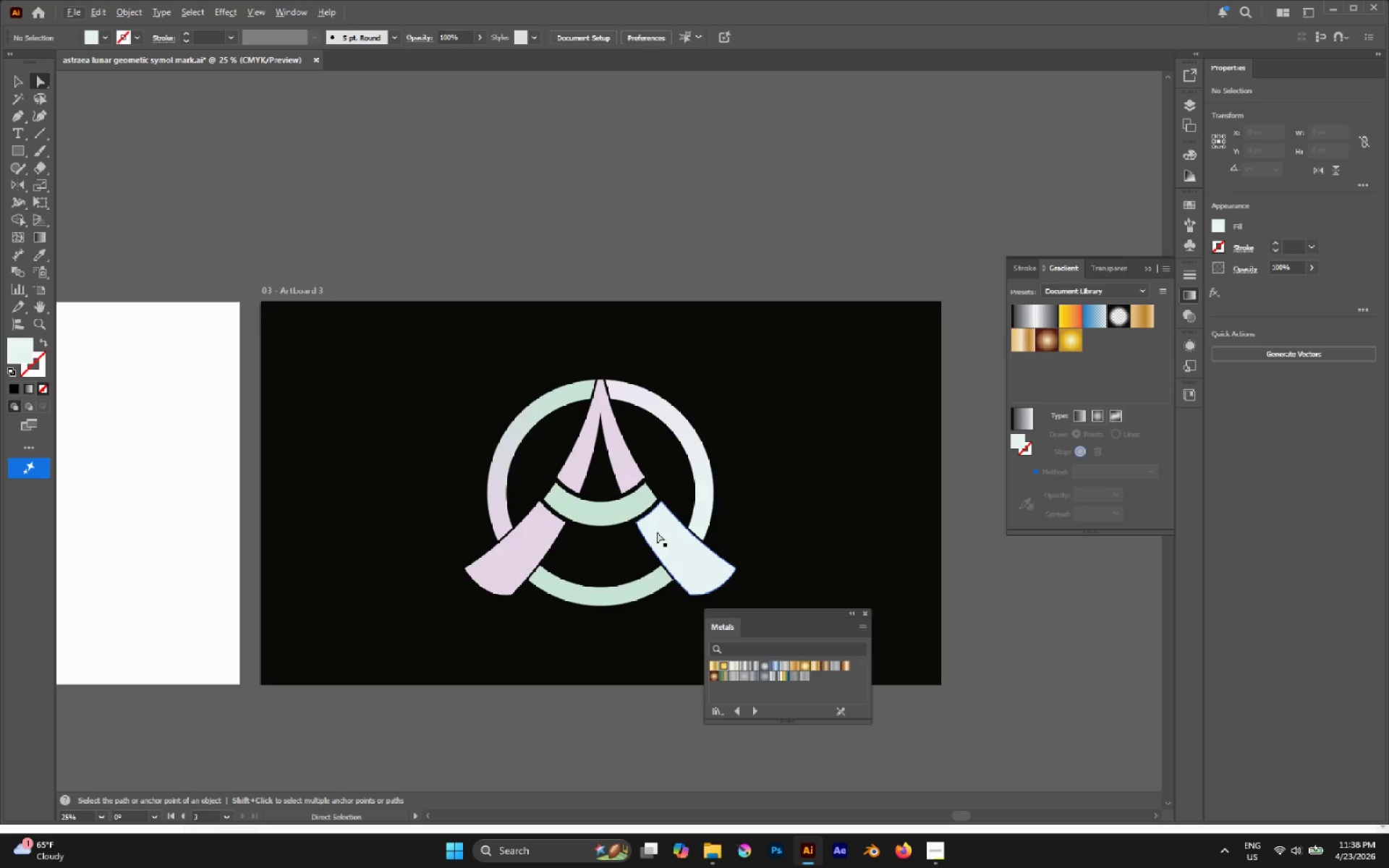 
left_click([658, 528])
 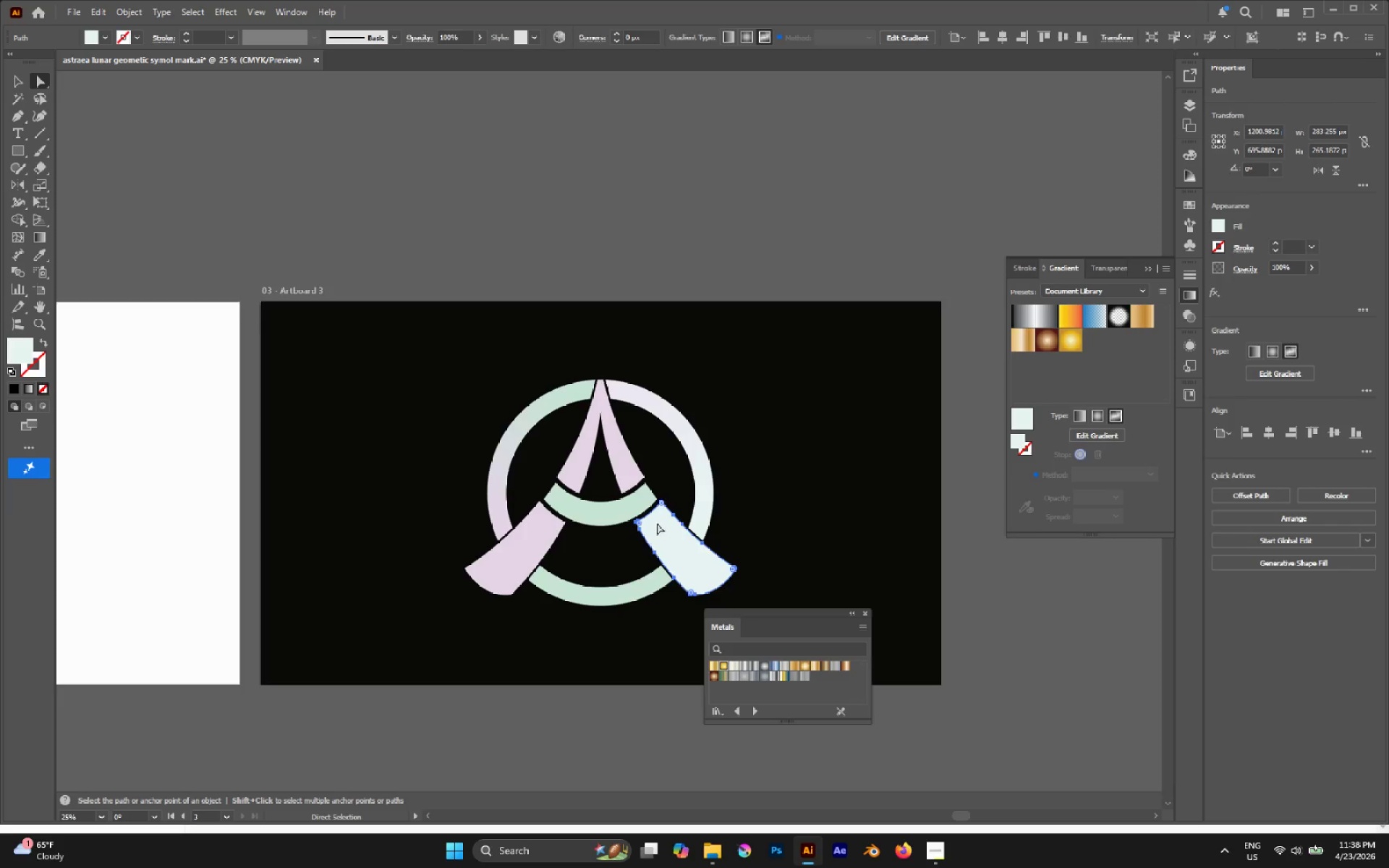 
key(I)
 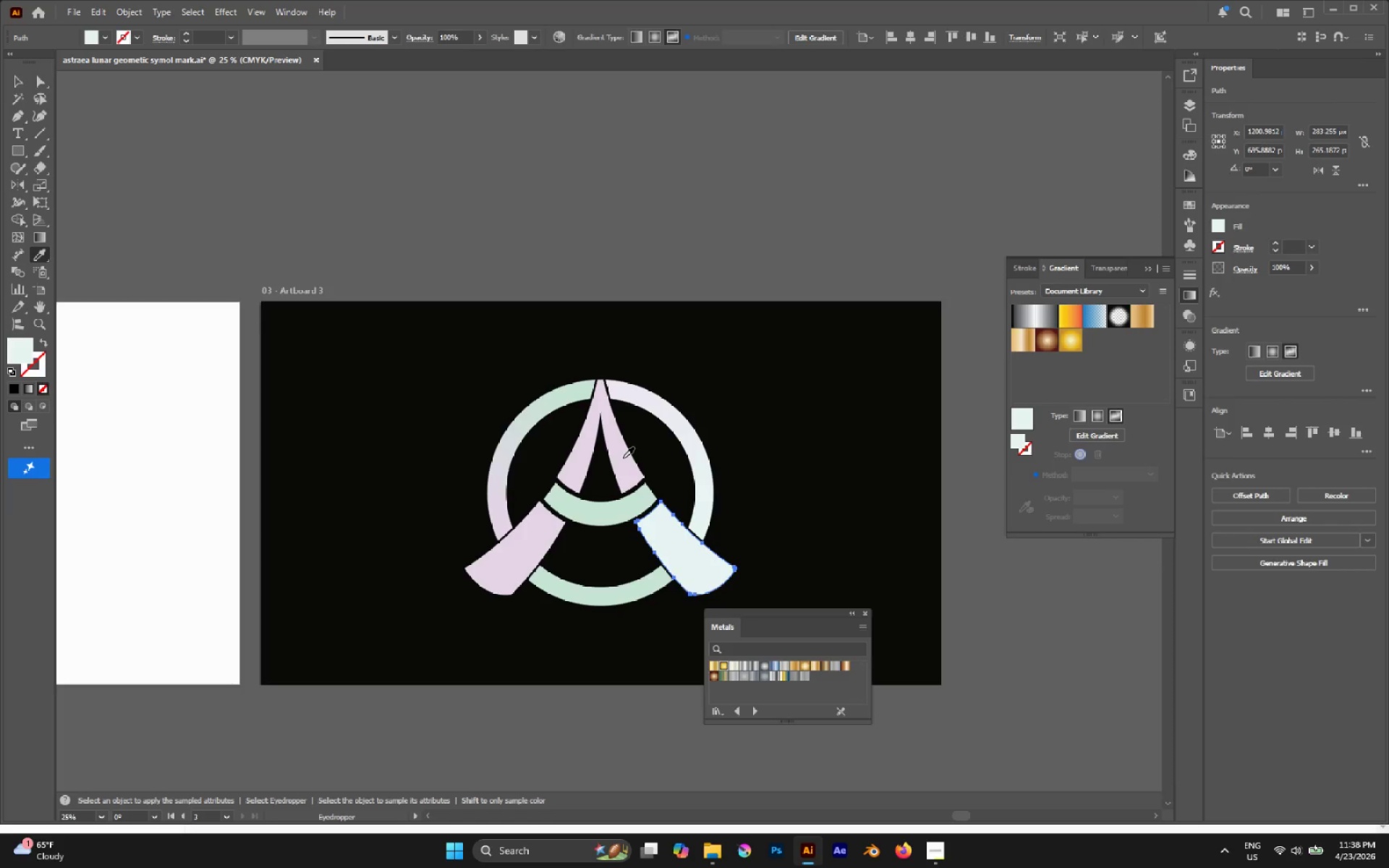 
left_click([623, 458])
 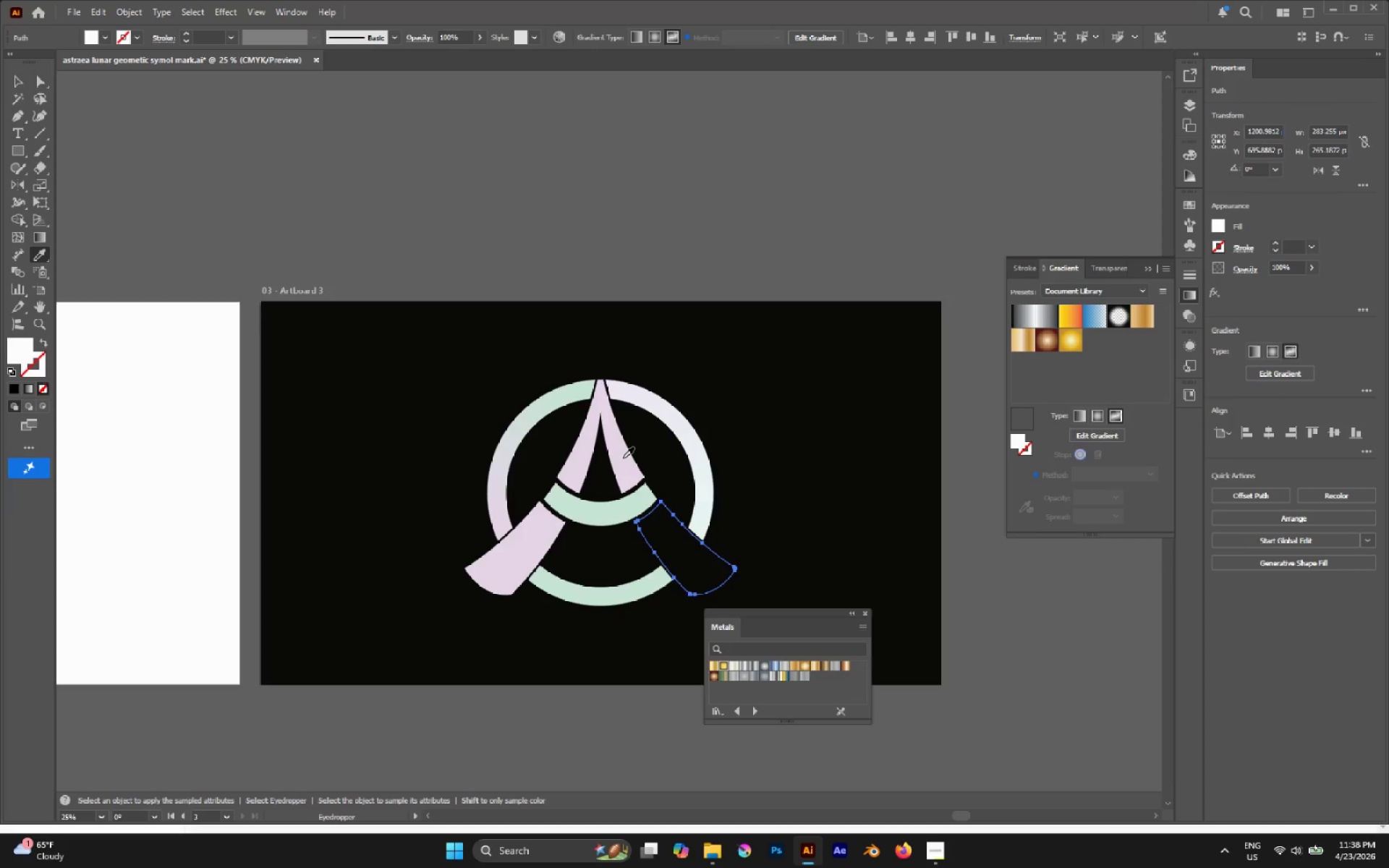 
left_click([623, 458])
 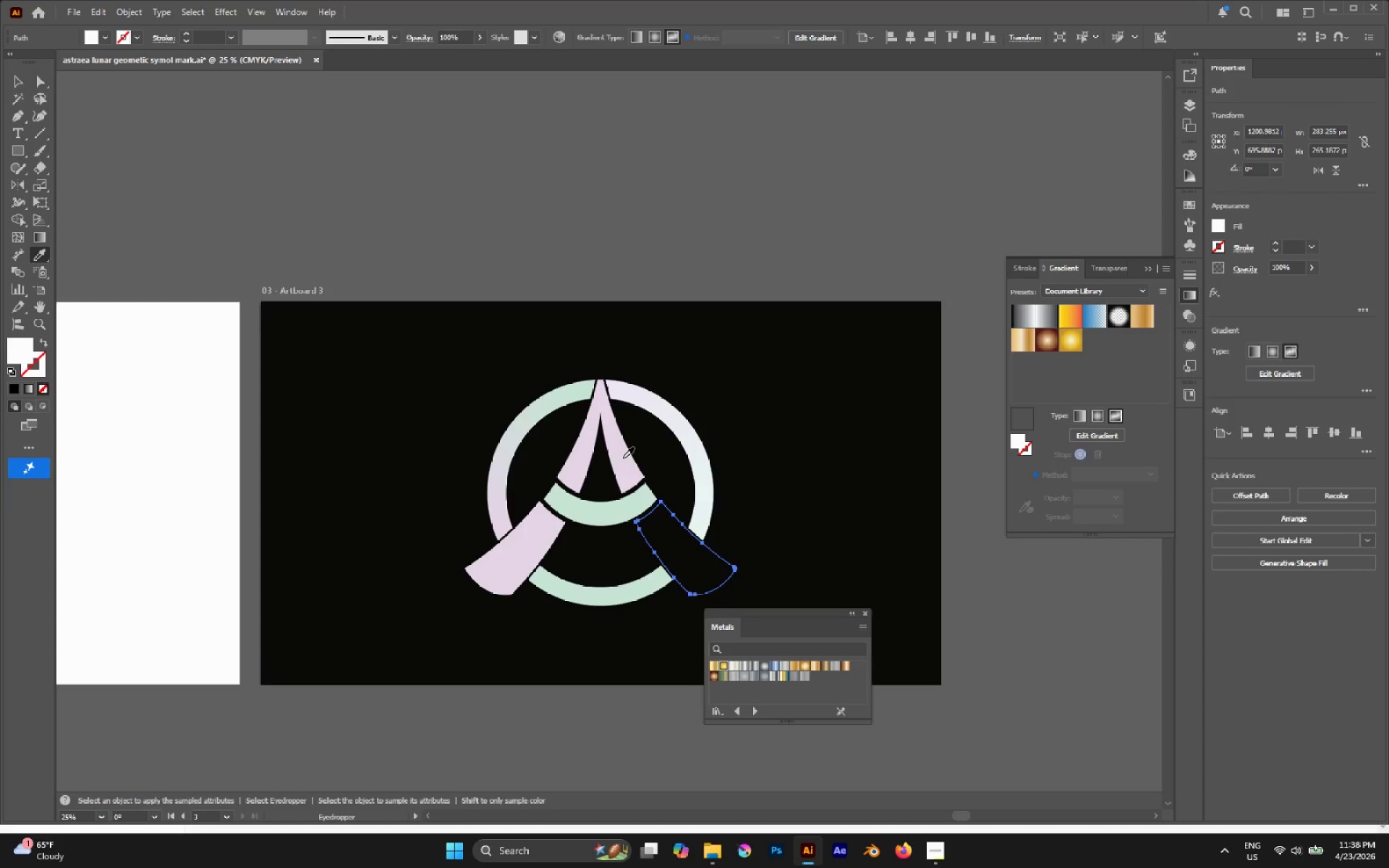 
hold_key(key=AltLeft, duration=0.98)
left_click([548, 534])
 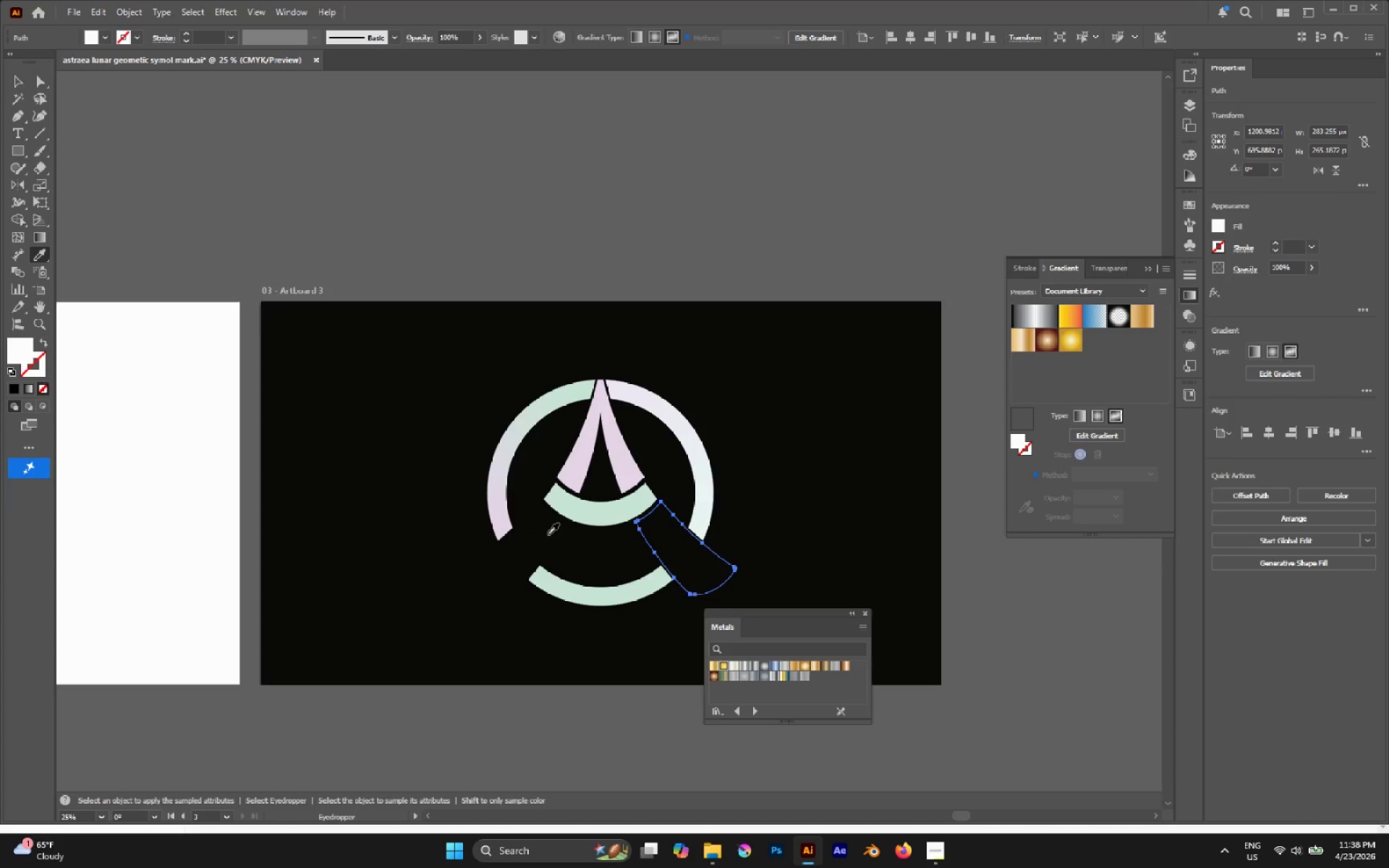 
key(Control+Z)
 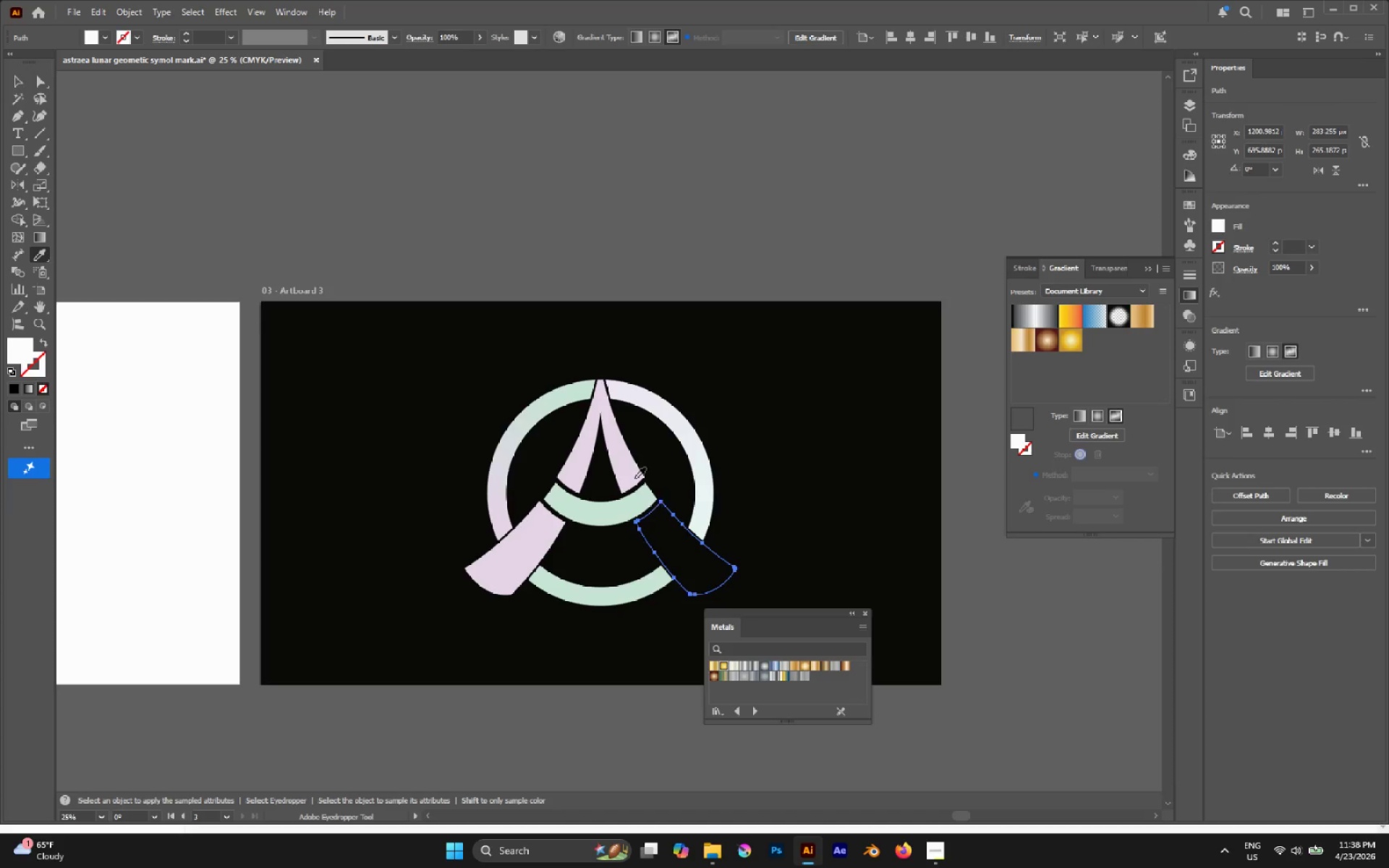 
left_click([631, 472])
 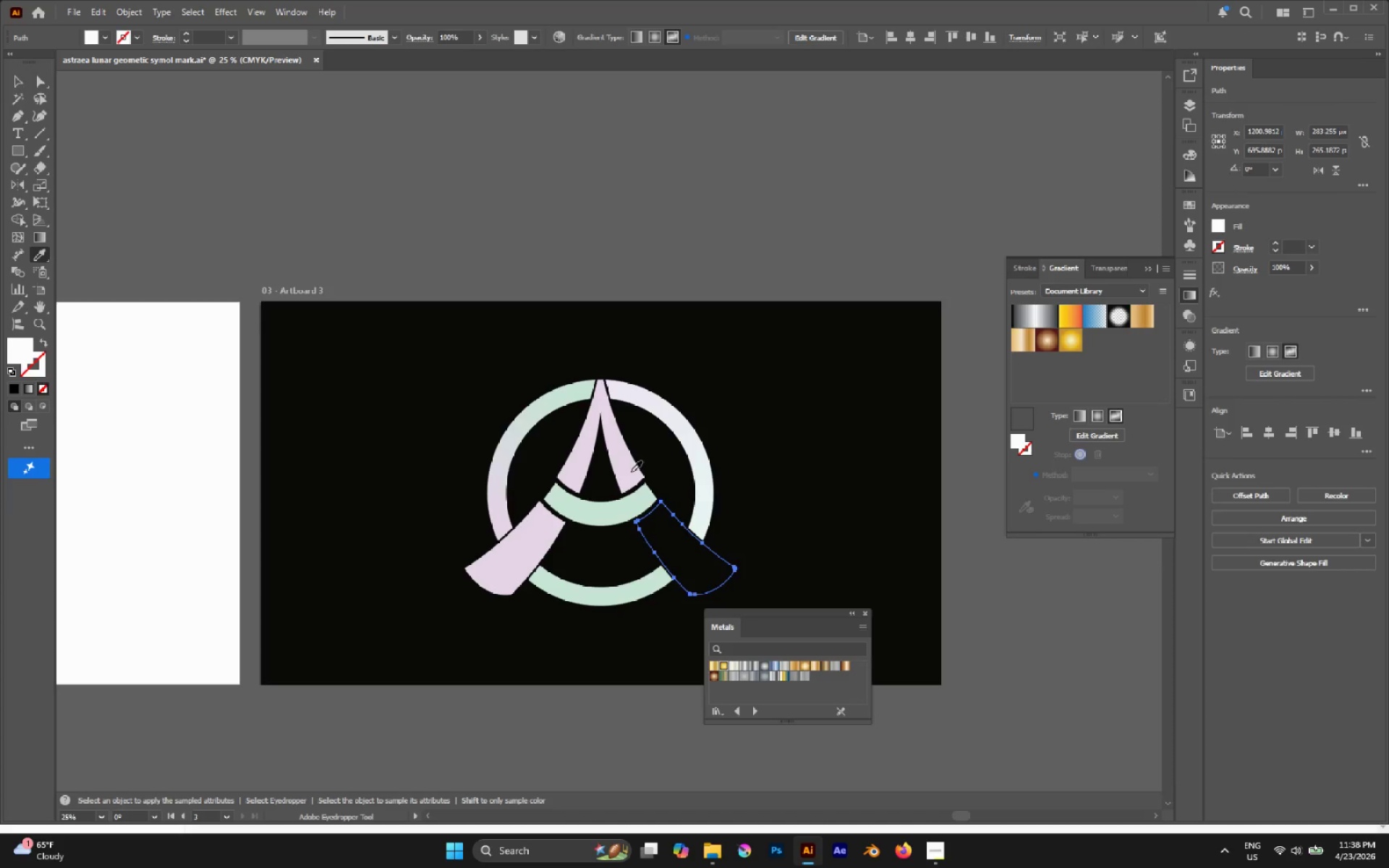 
key(A)
 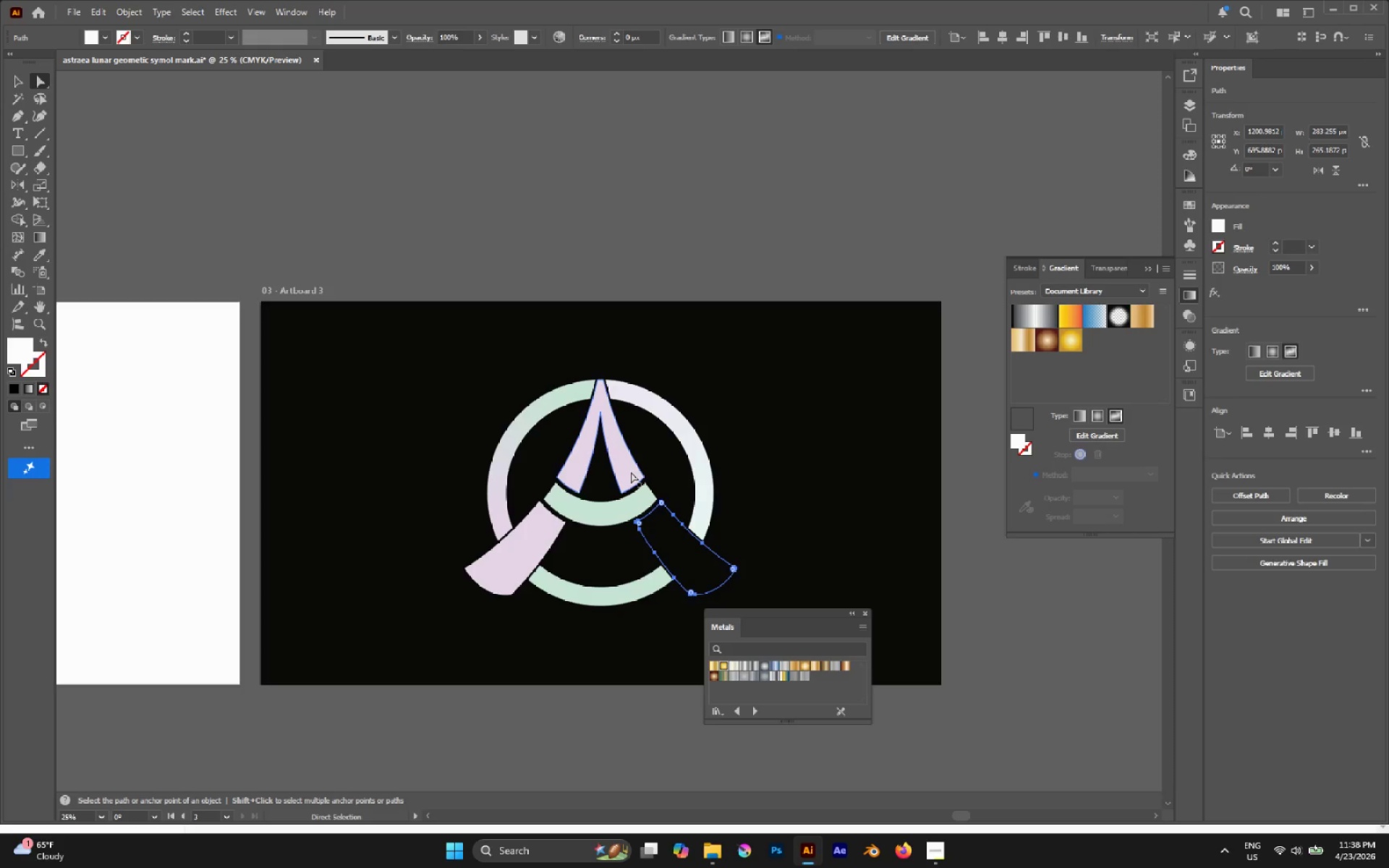 
key(Control+Shift+BracketRight)
 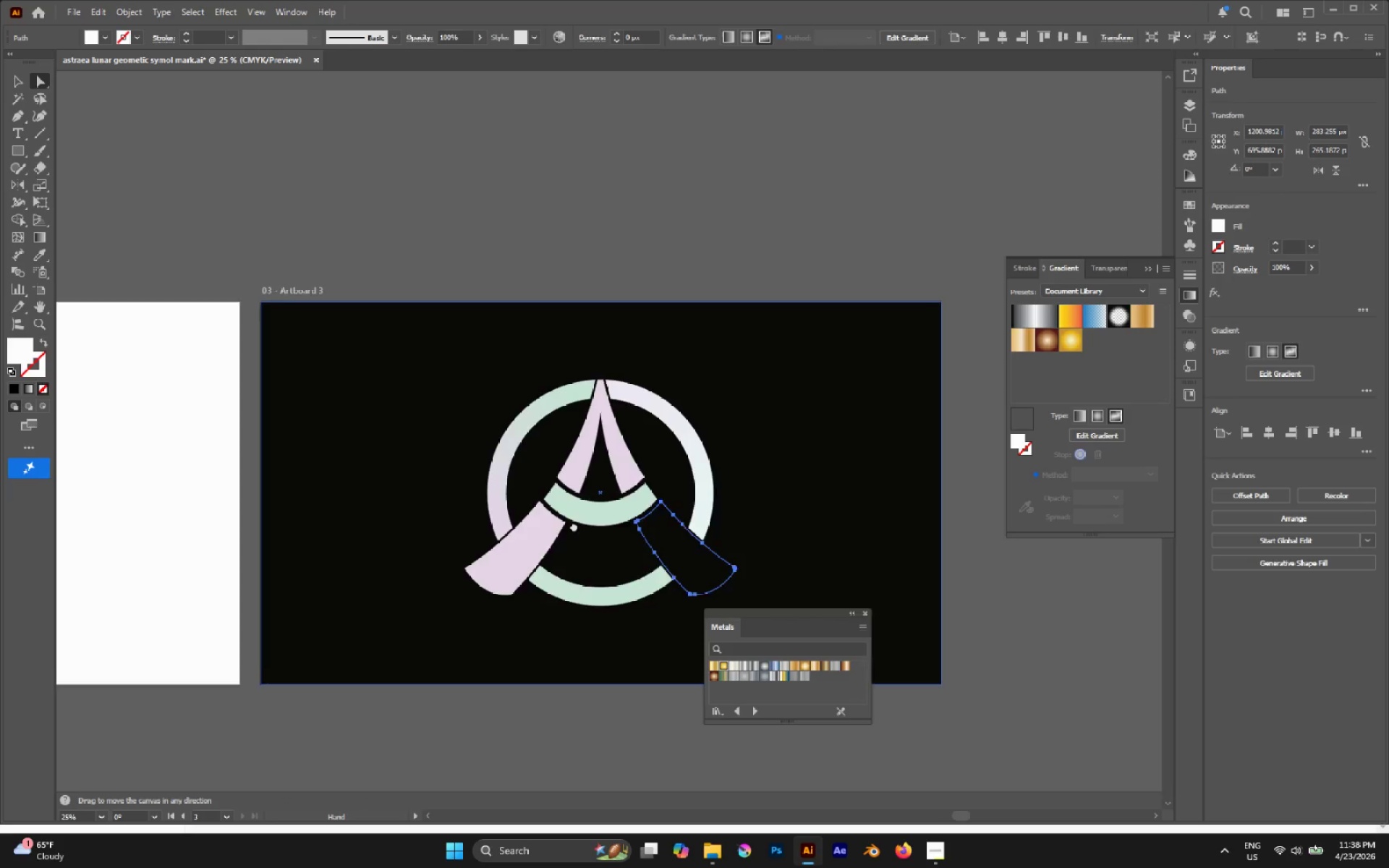 
hold_key(key=AltLeft, duration=0.5)
scroll: coordinate [551, 407], scroll_direction: up, amount: 2.0
 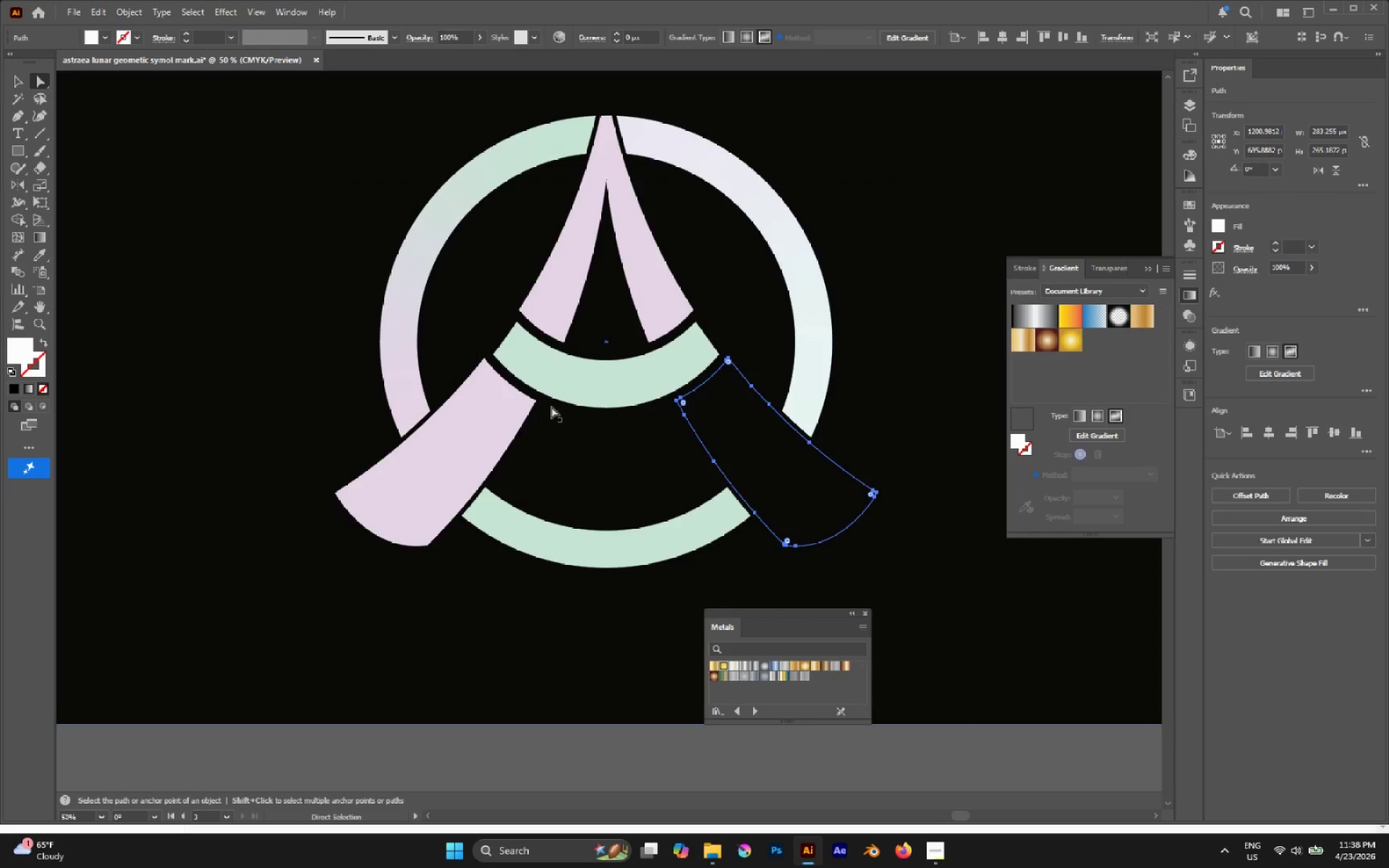 
scroll: coordinate [553, 411], scroll_direction: down, amount: 2.0
 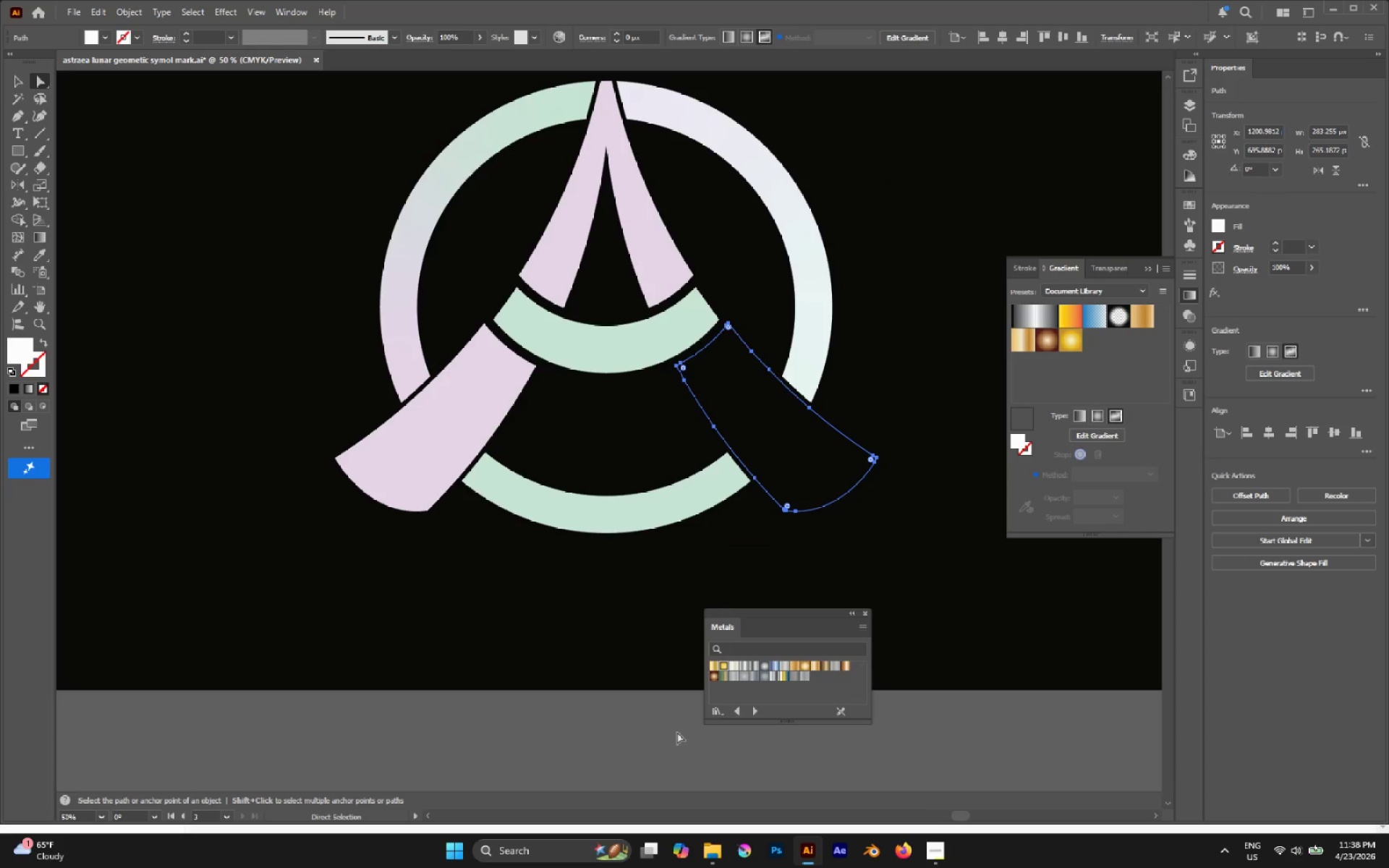 
left_click([677, 732])
 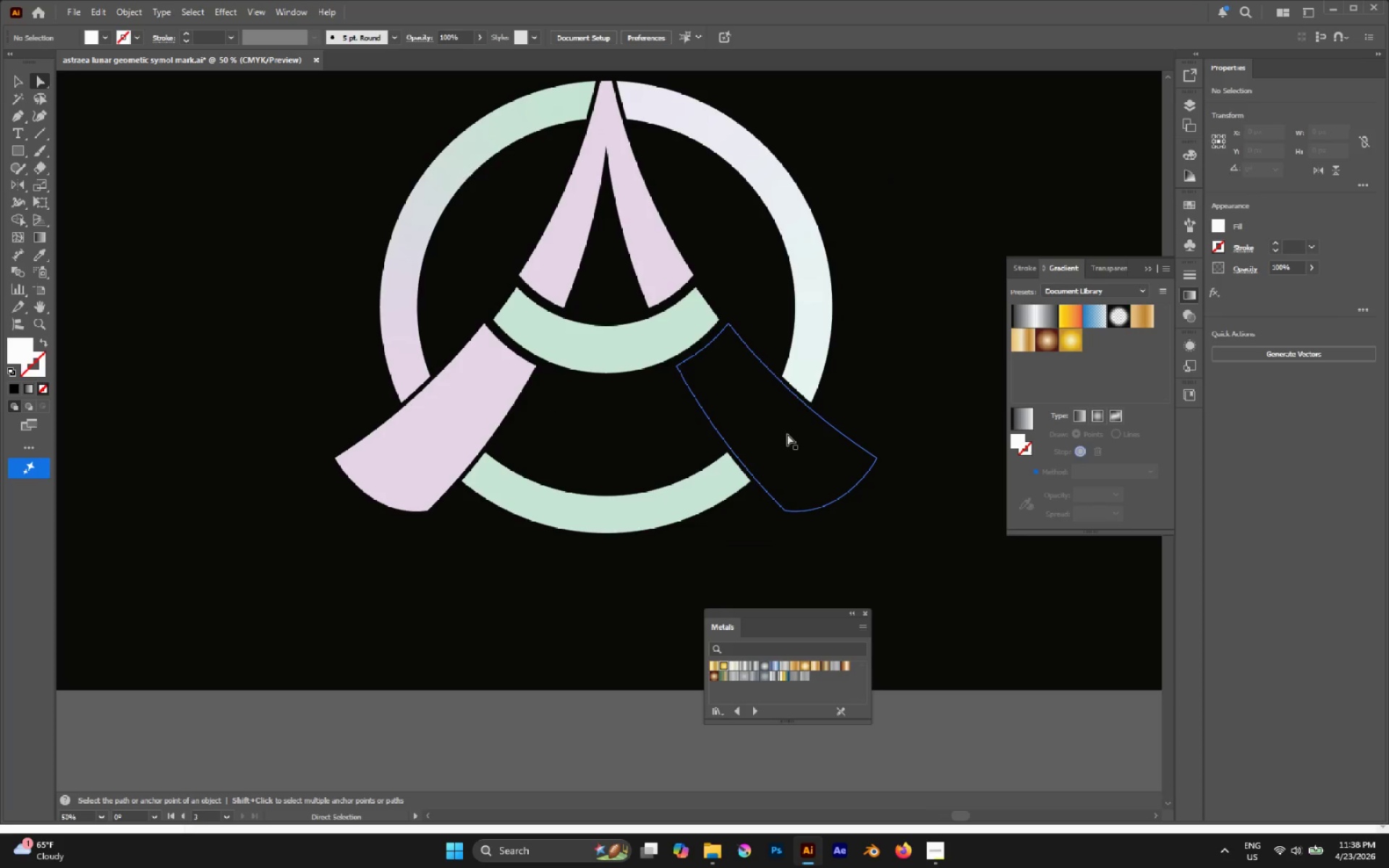 
left_click([787, 433])
 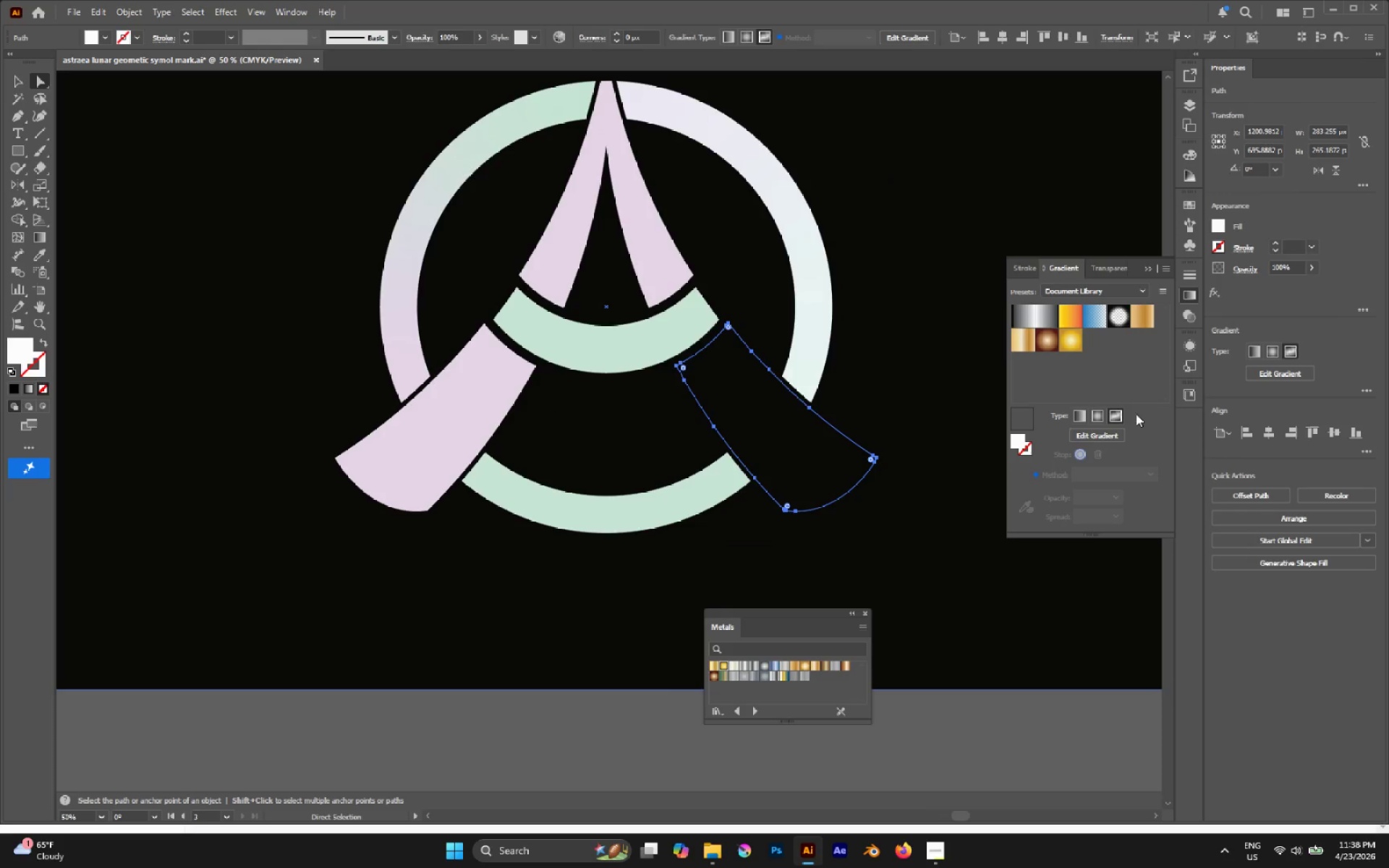 
left_click([1101, 432])
 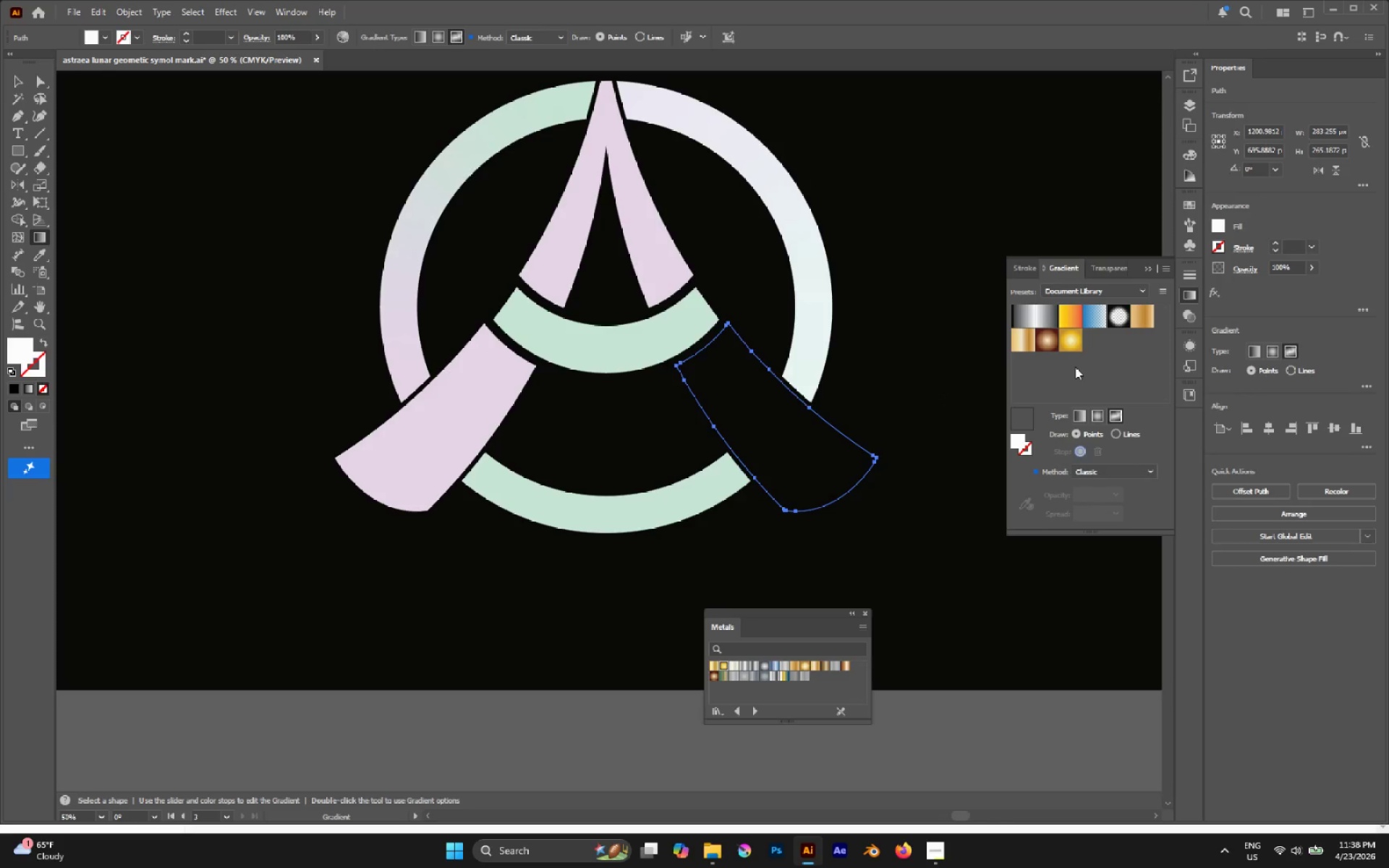 
left_click([1080, 421])
 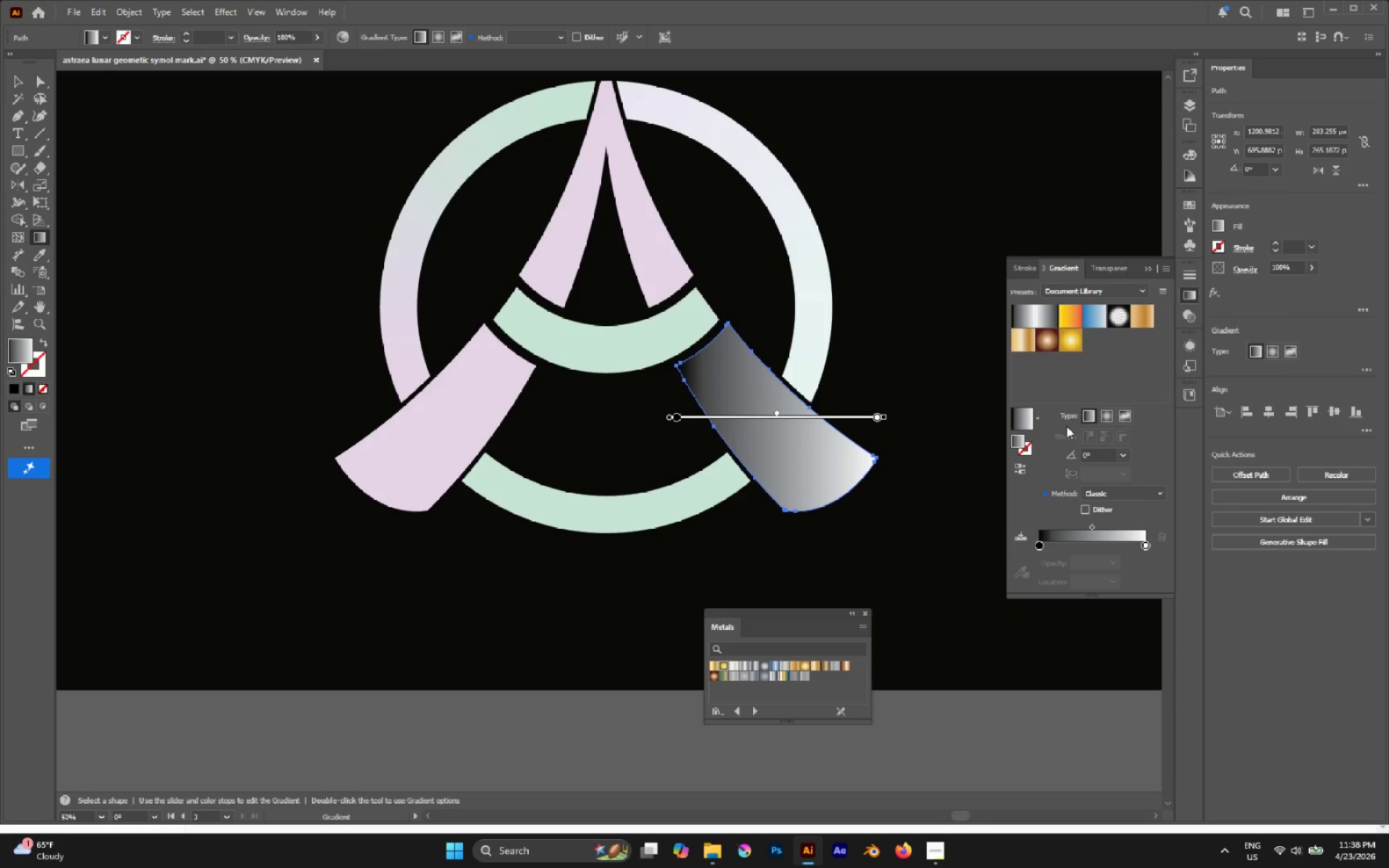 
left_click([1124, 420])
 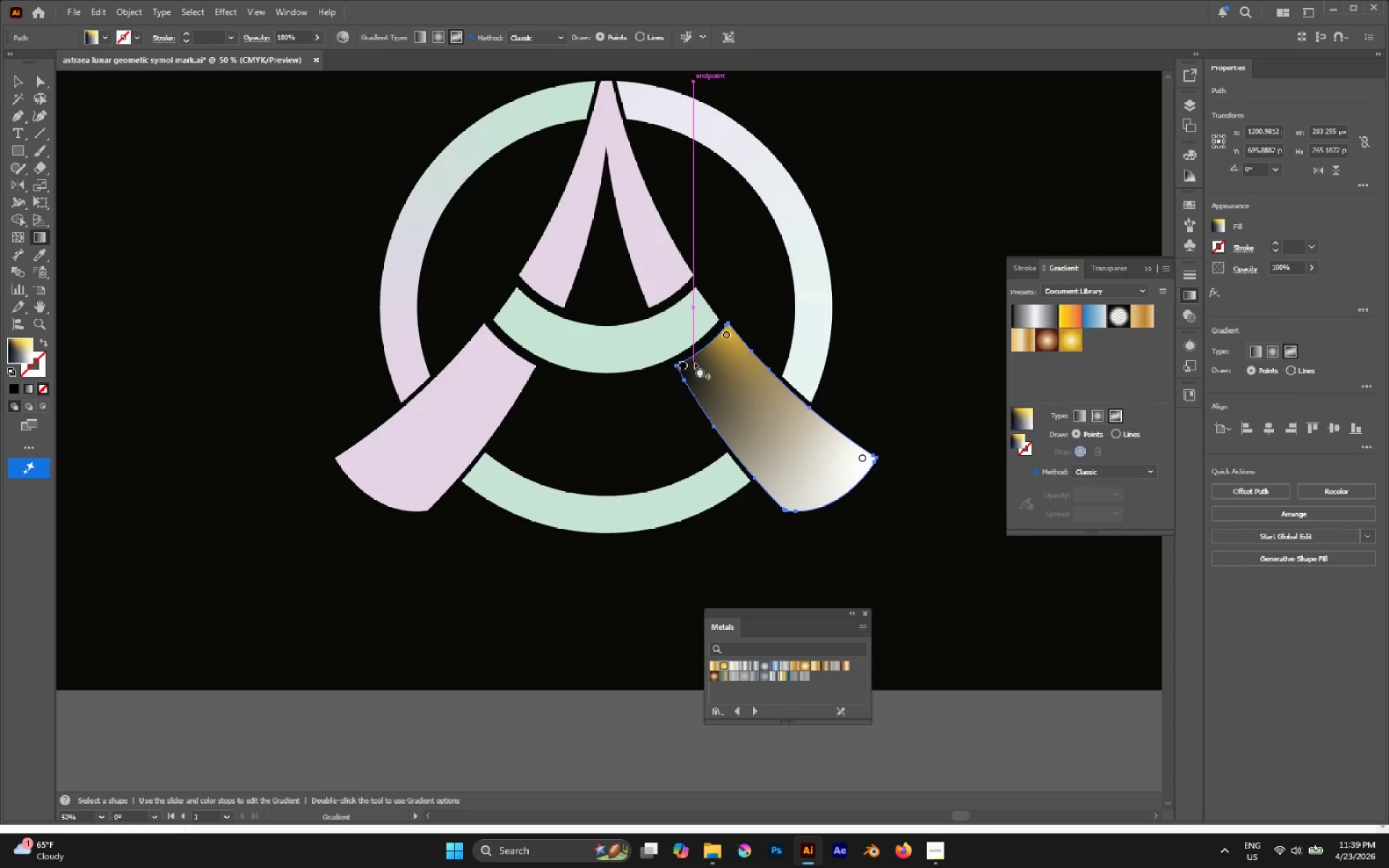 
left_click([682, 362])
 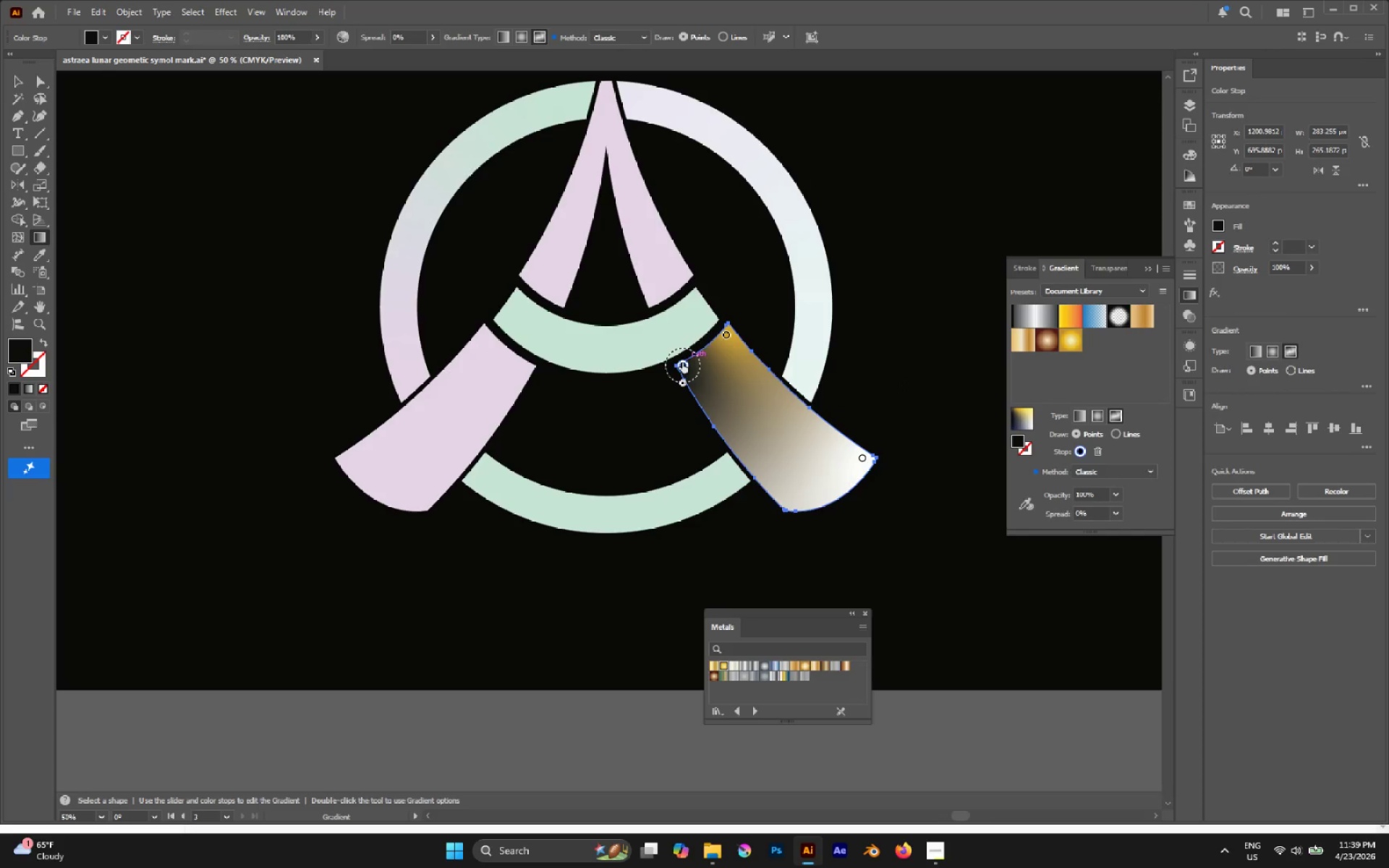 
key(Delete)
 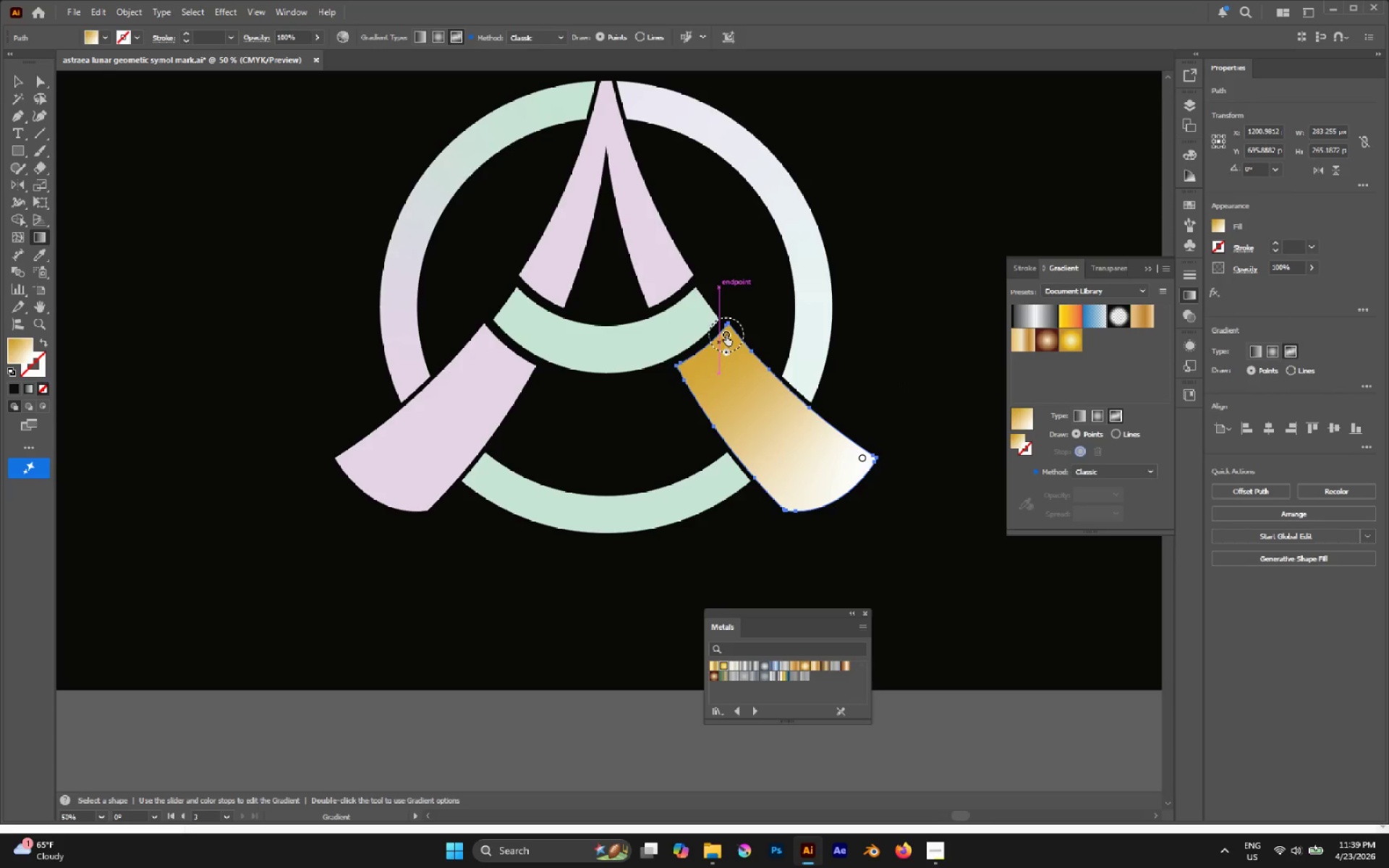 
left_click_drag(start_coordinate=[726, 334], to_coordinate=[714, 356])
 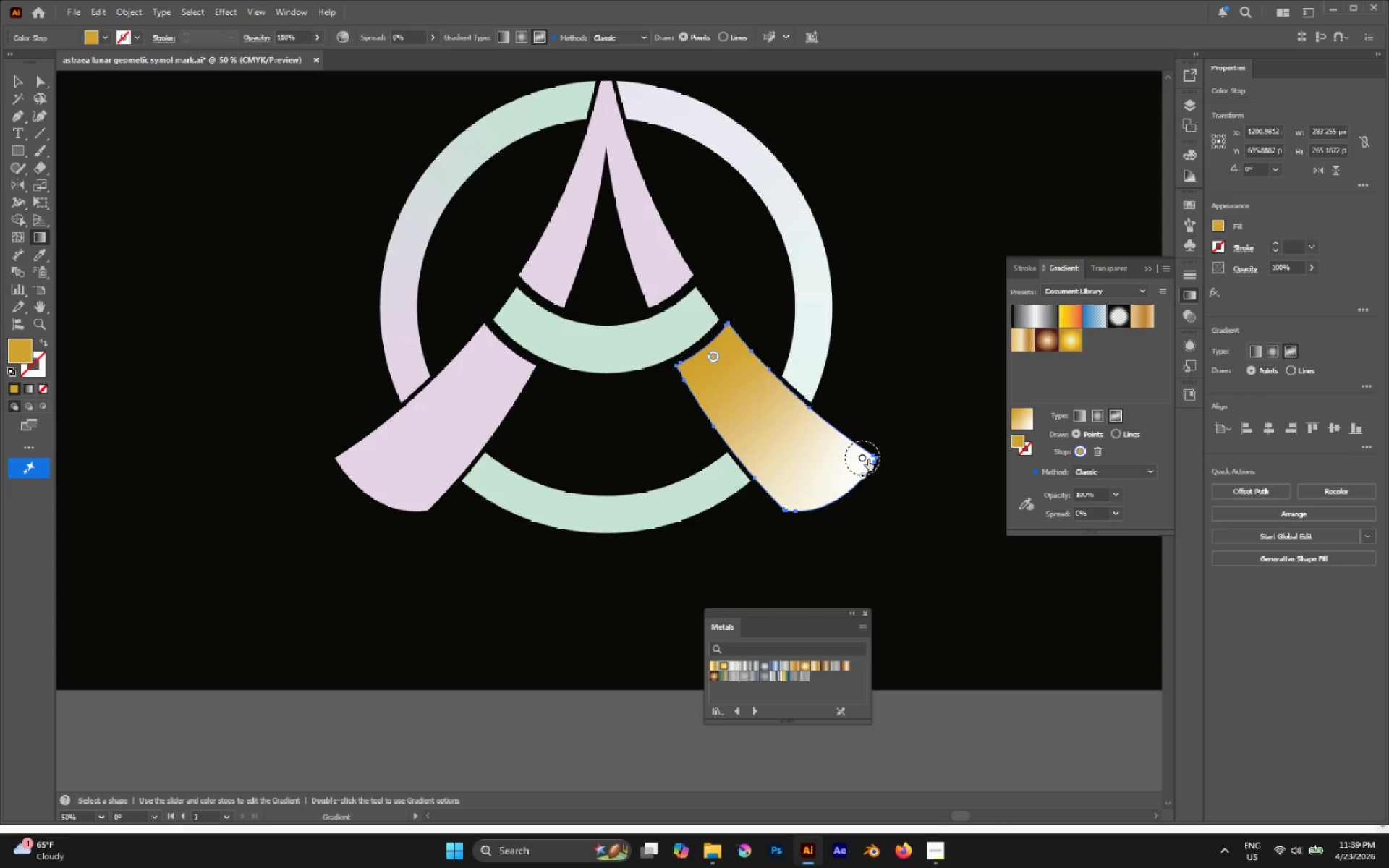 
left_click_drag(start_coordinate=[867, 459], to_coordinate=[838, 473])
 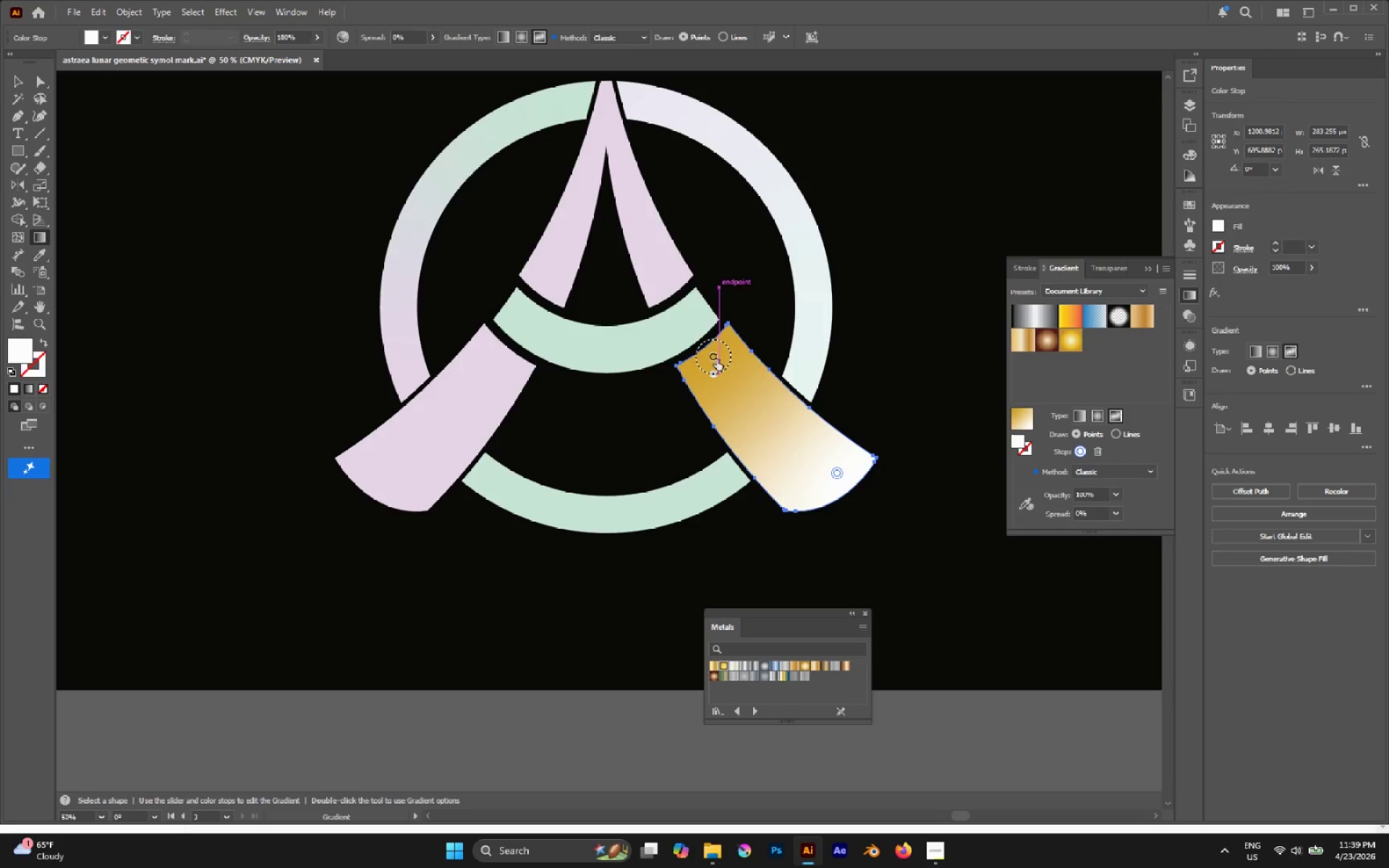 
left_click([715, 359])
 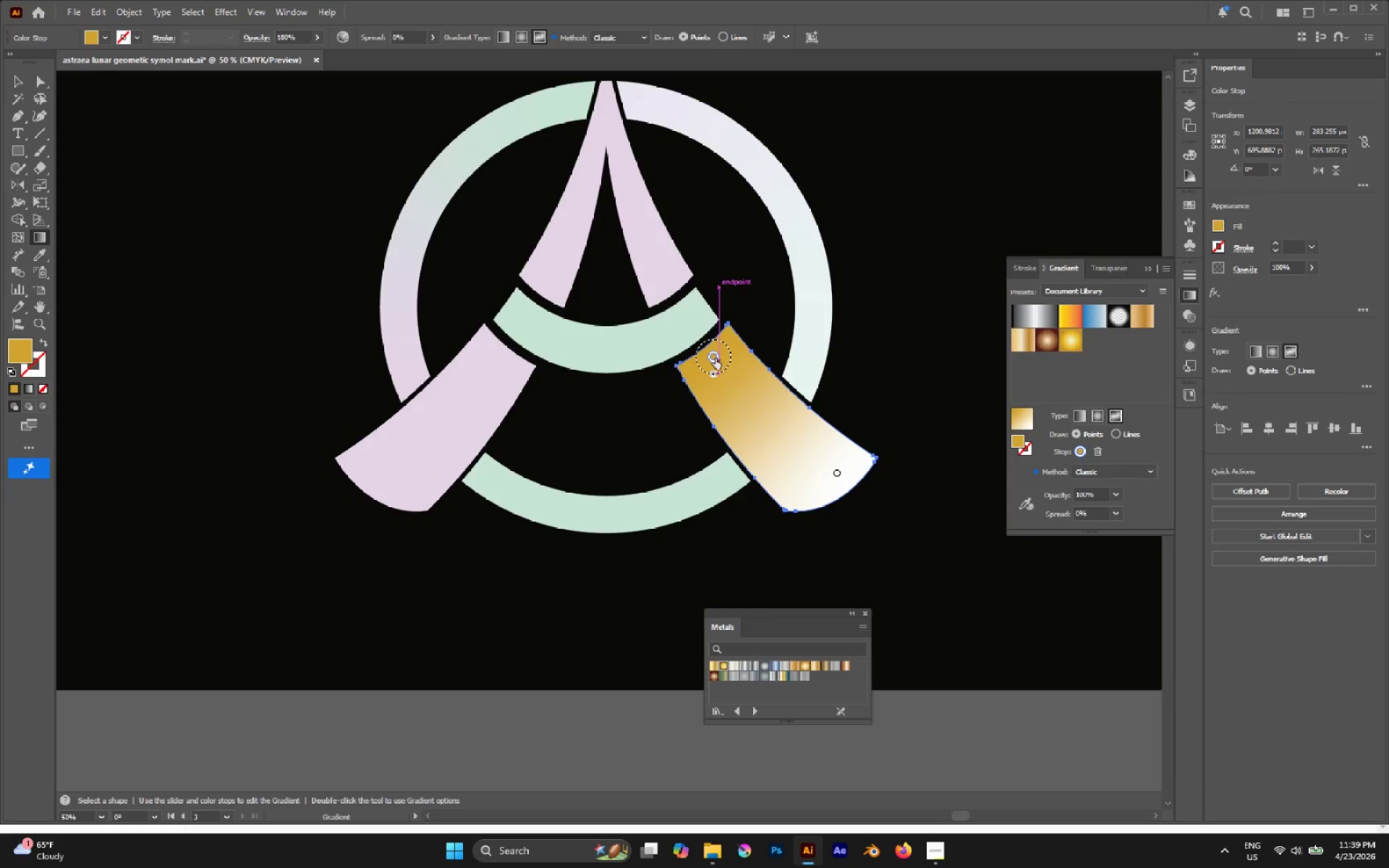 
key(I)
 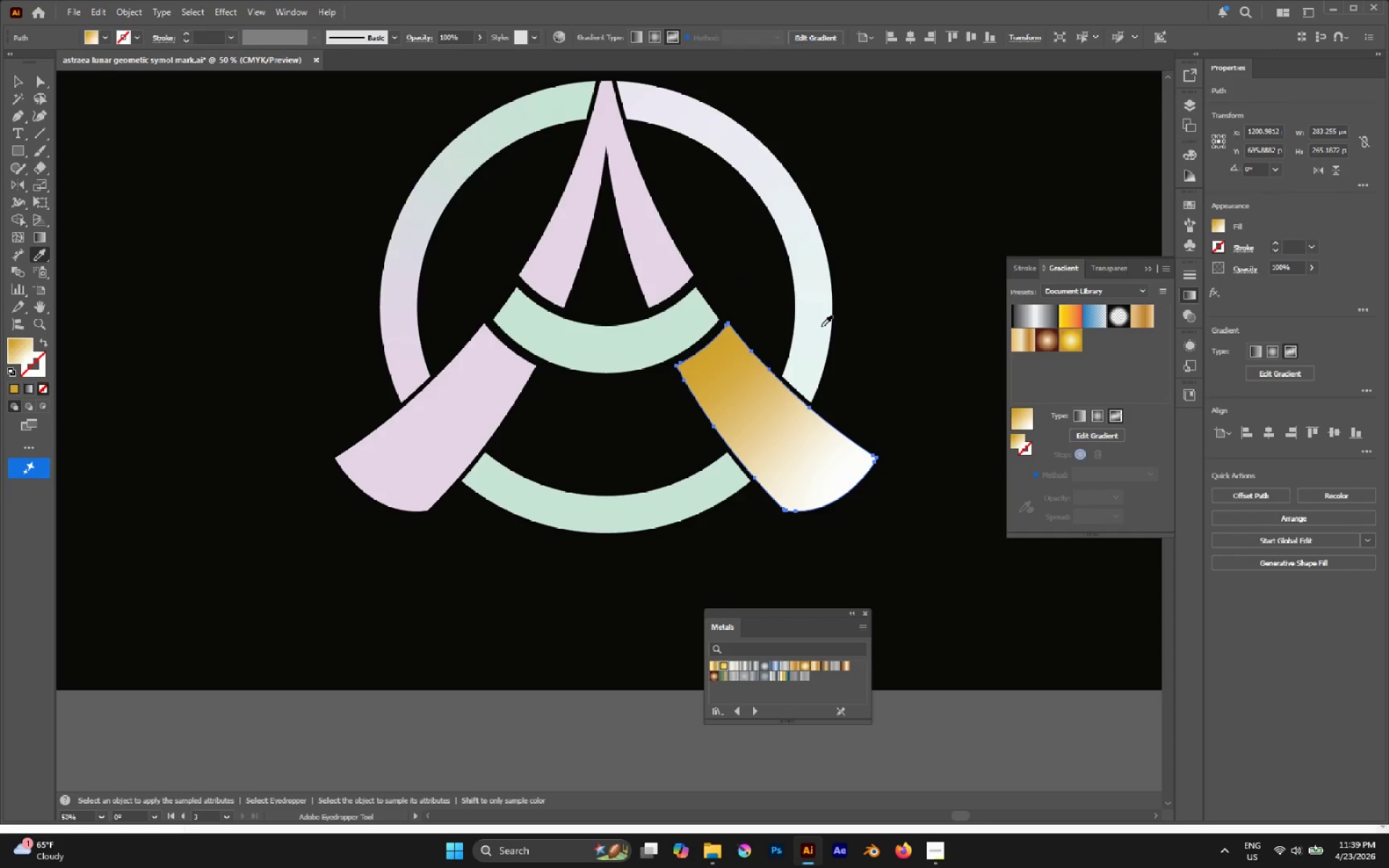 
hold_key(key=ShiftLeft, duration=1.06)
left_click([821, 326])
 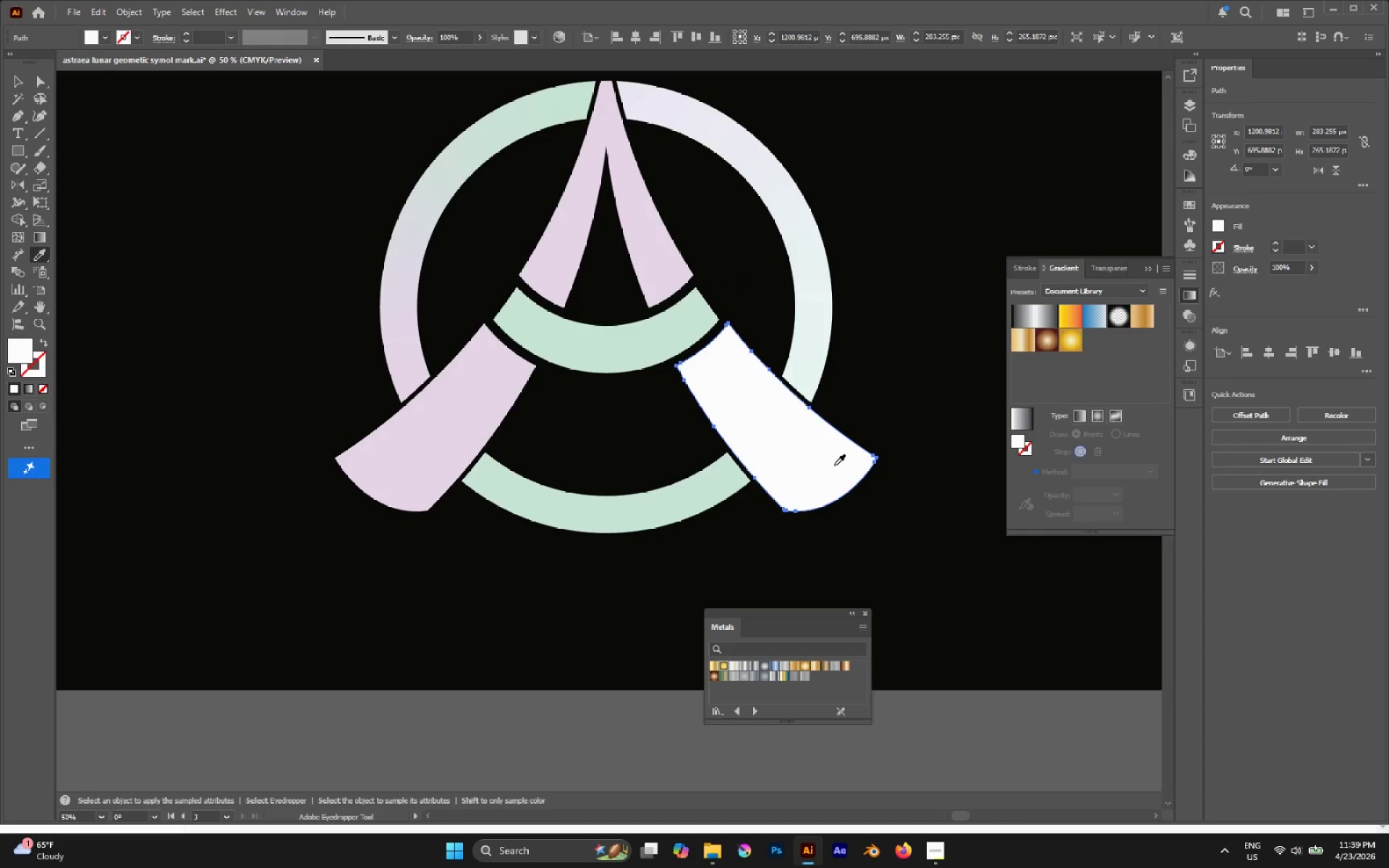 
key(Control+Z)
 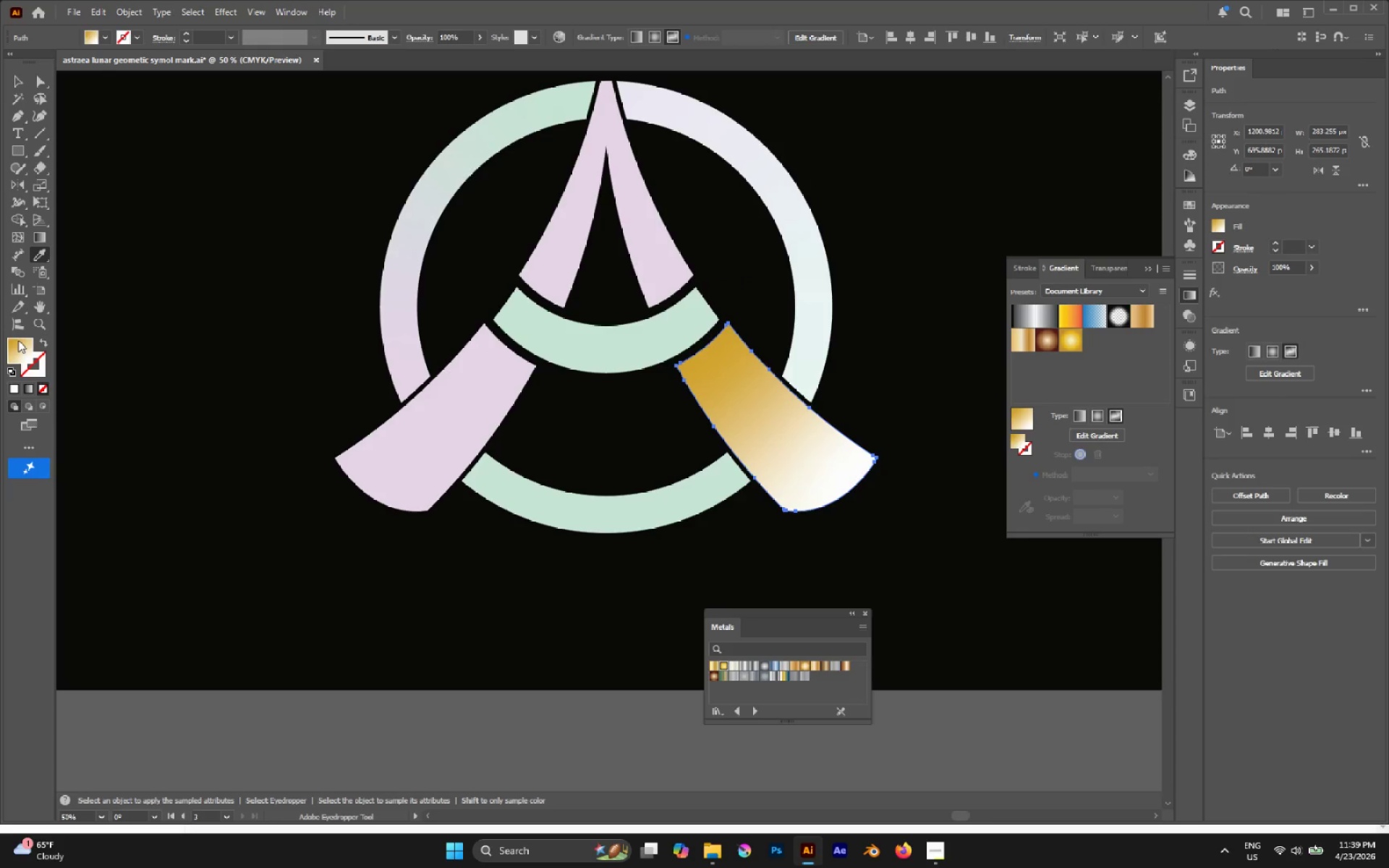 
double_click([18, 342])
 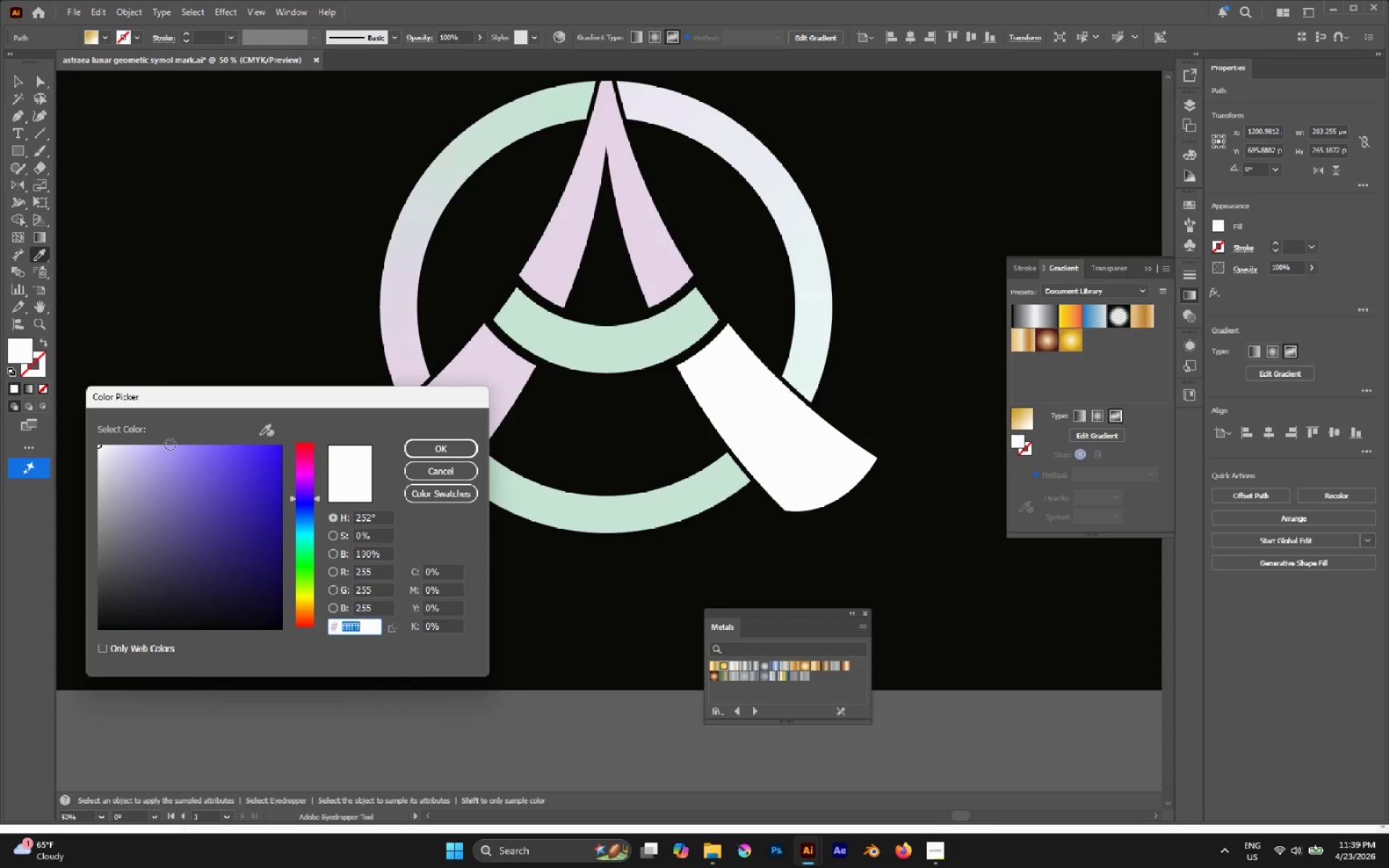 
left_click_drag(start_coordinate=[124, 445], to_coordinate=[120, 443])
 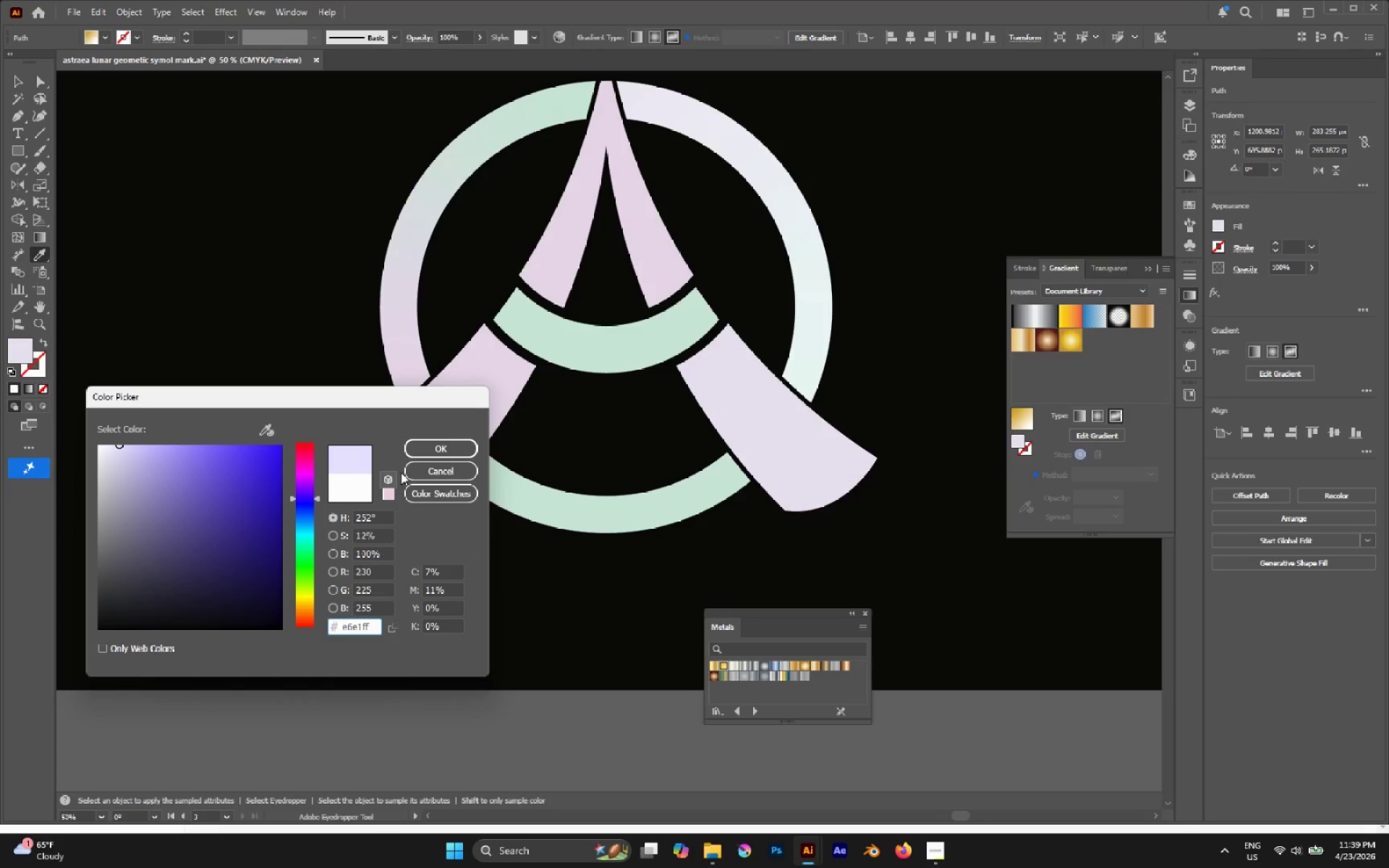 
left_click([426, 478])
 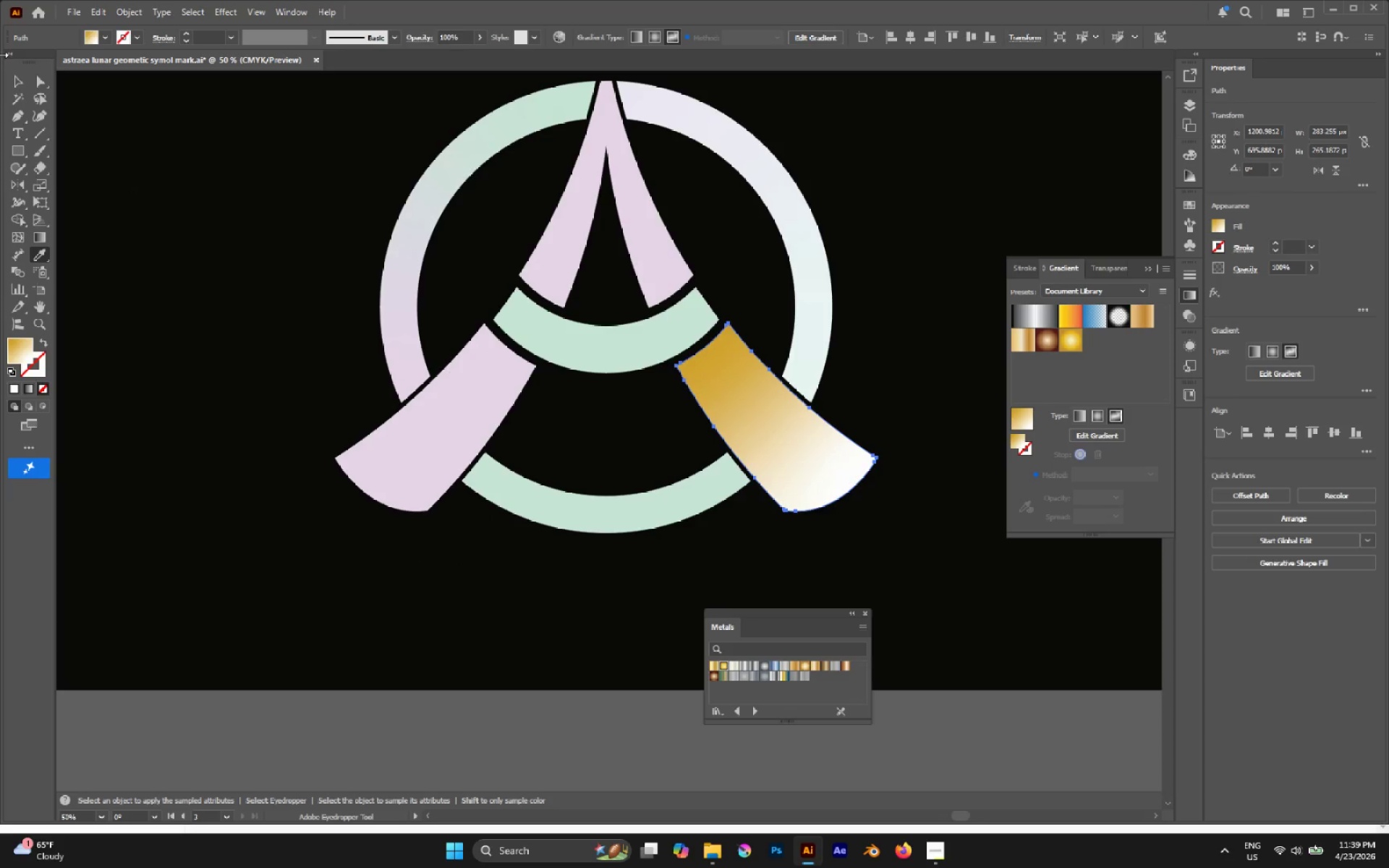 
left_click([37, 82])
 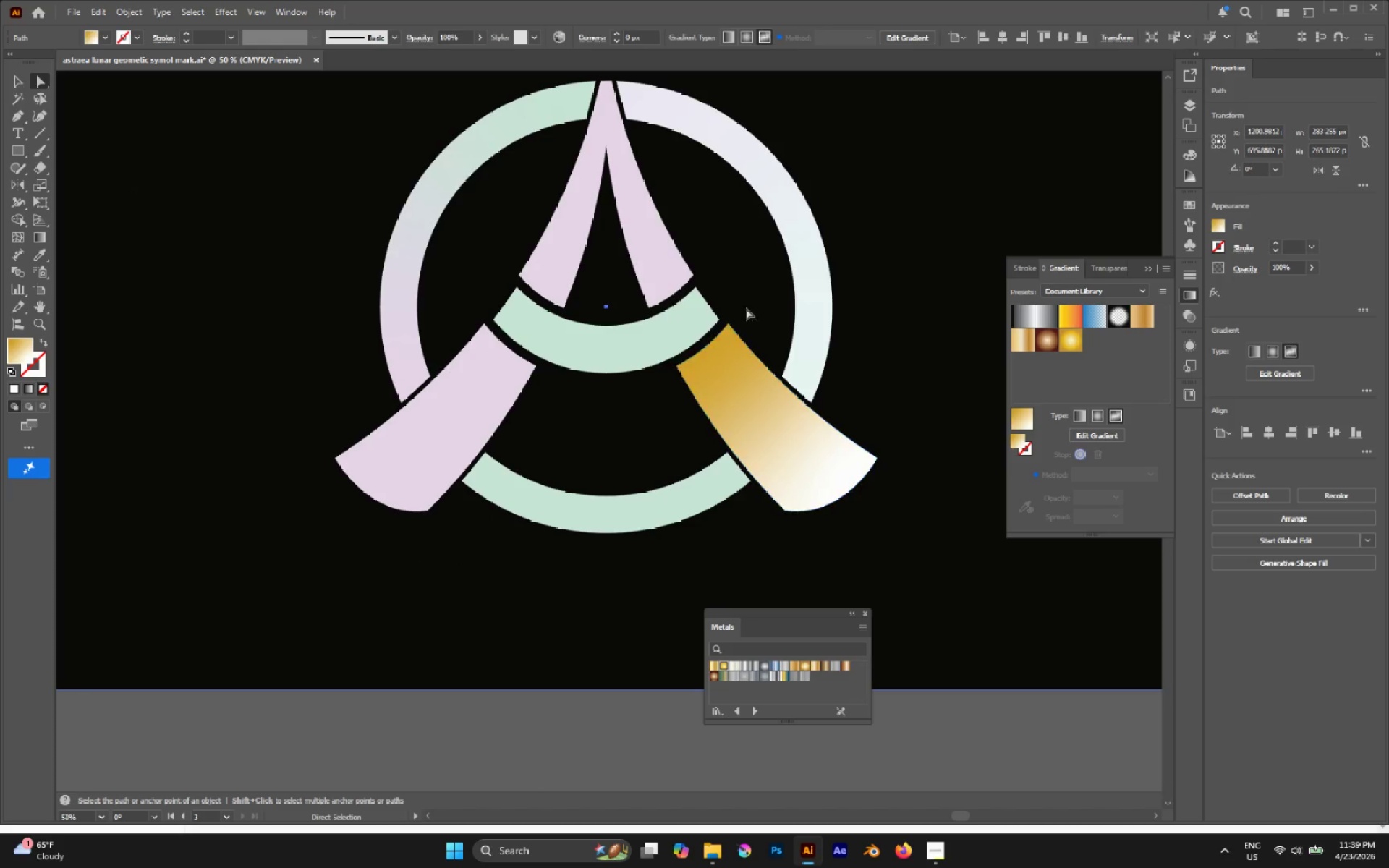 
double_click([733, 370])
 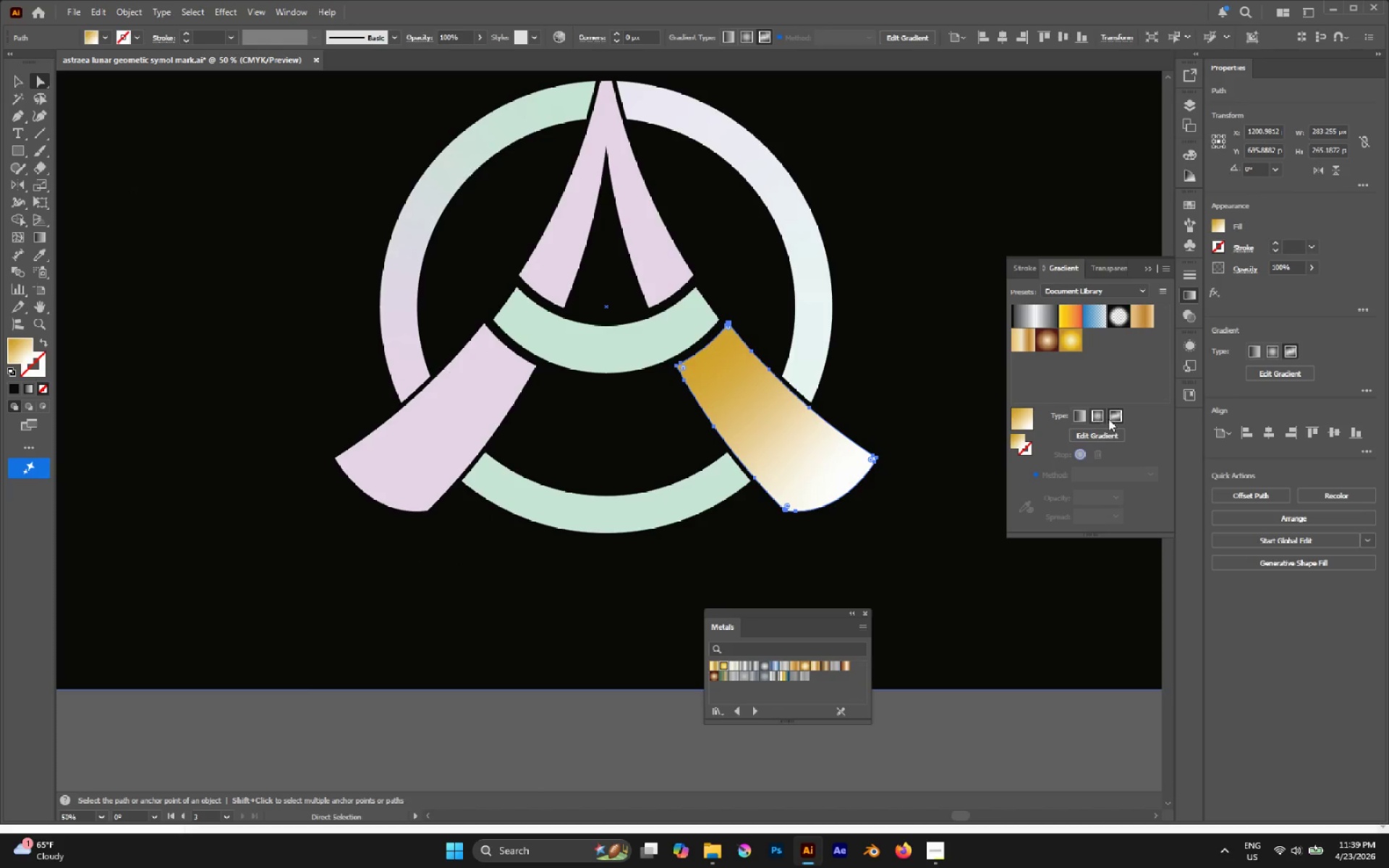 
left_click([1111, 419])
 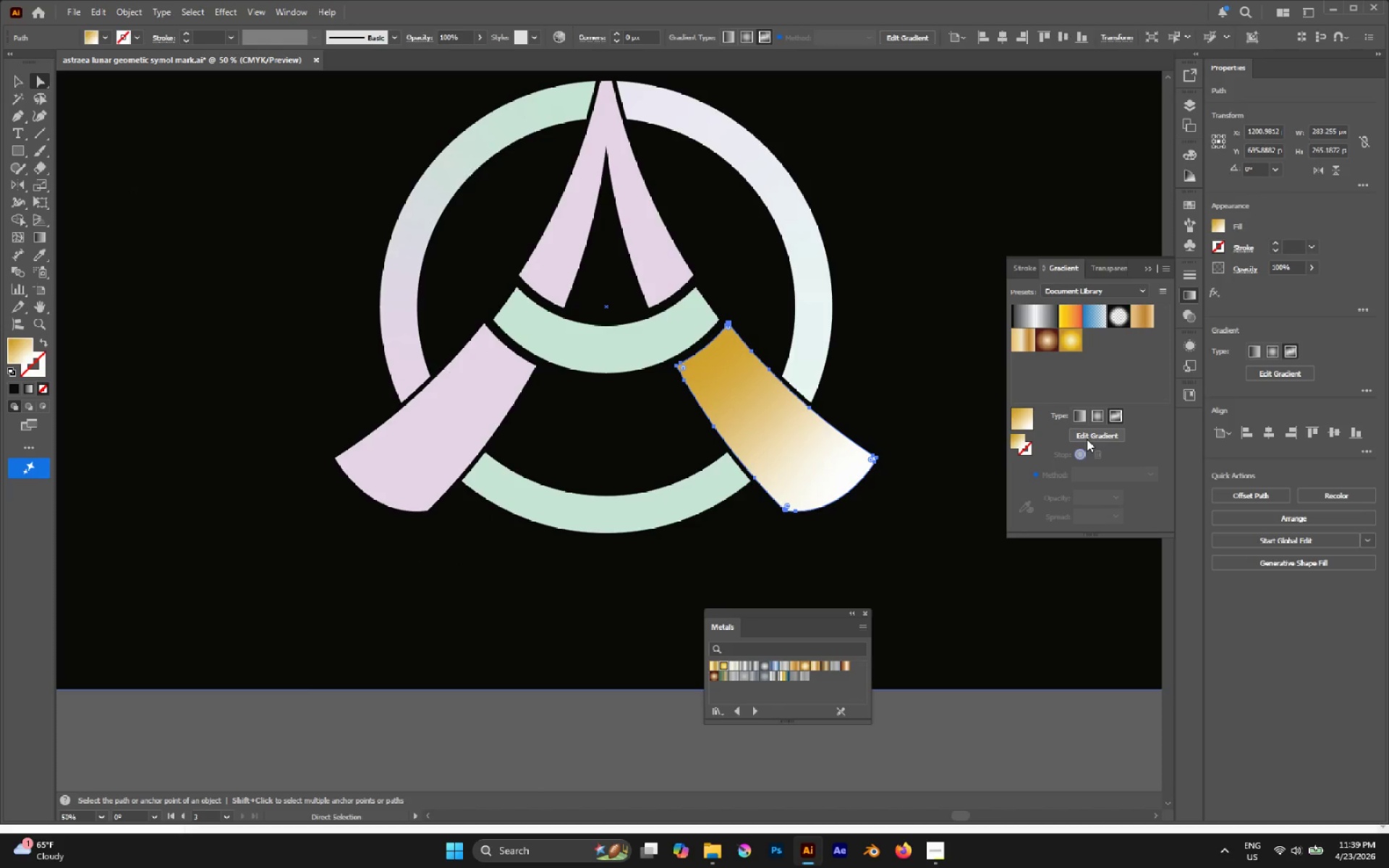 
left_click([1086, 441])
 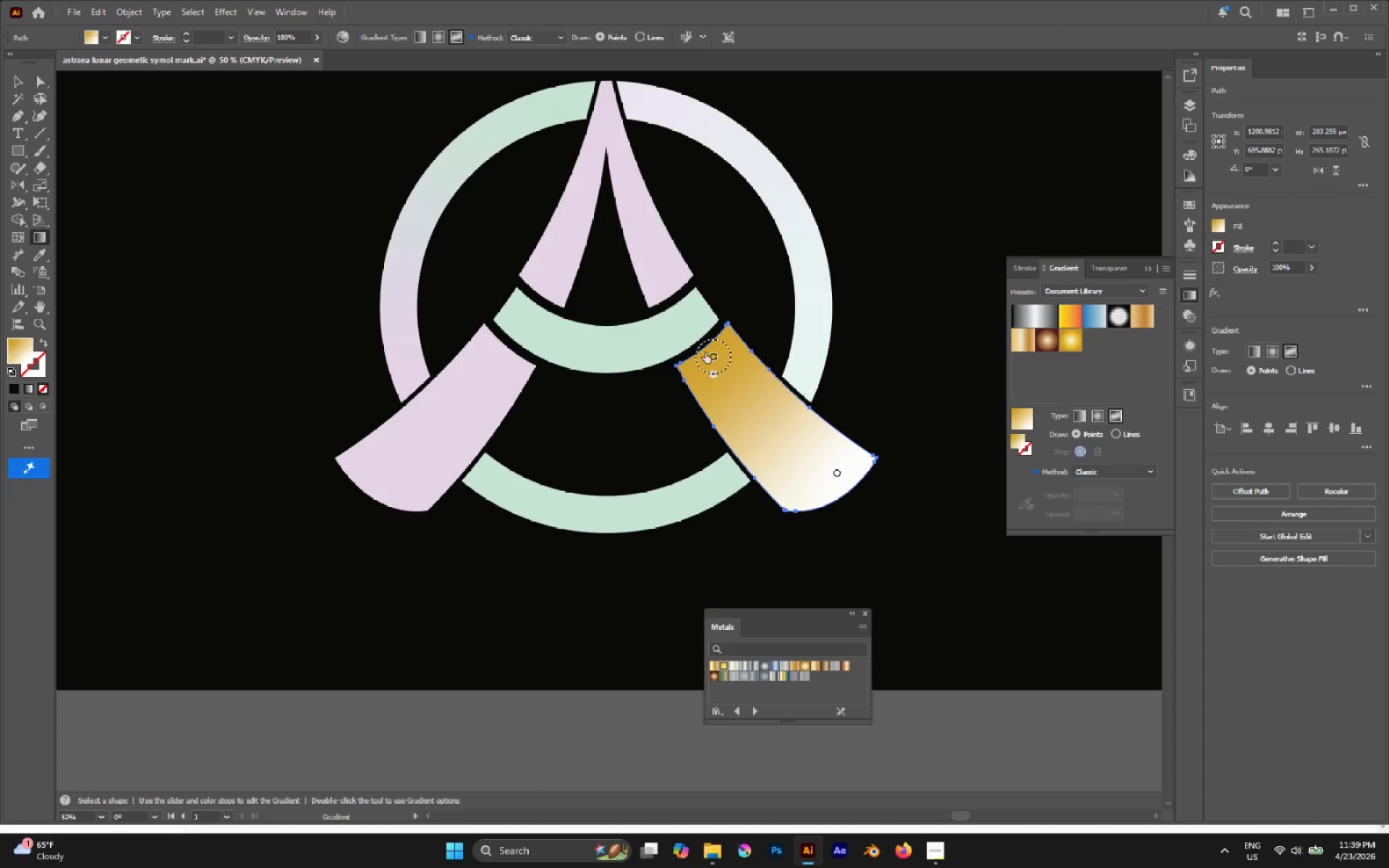 
left_click([712, 354])
 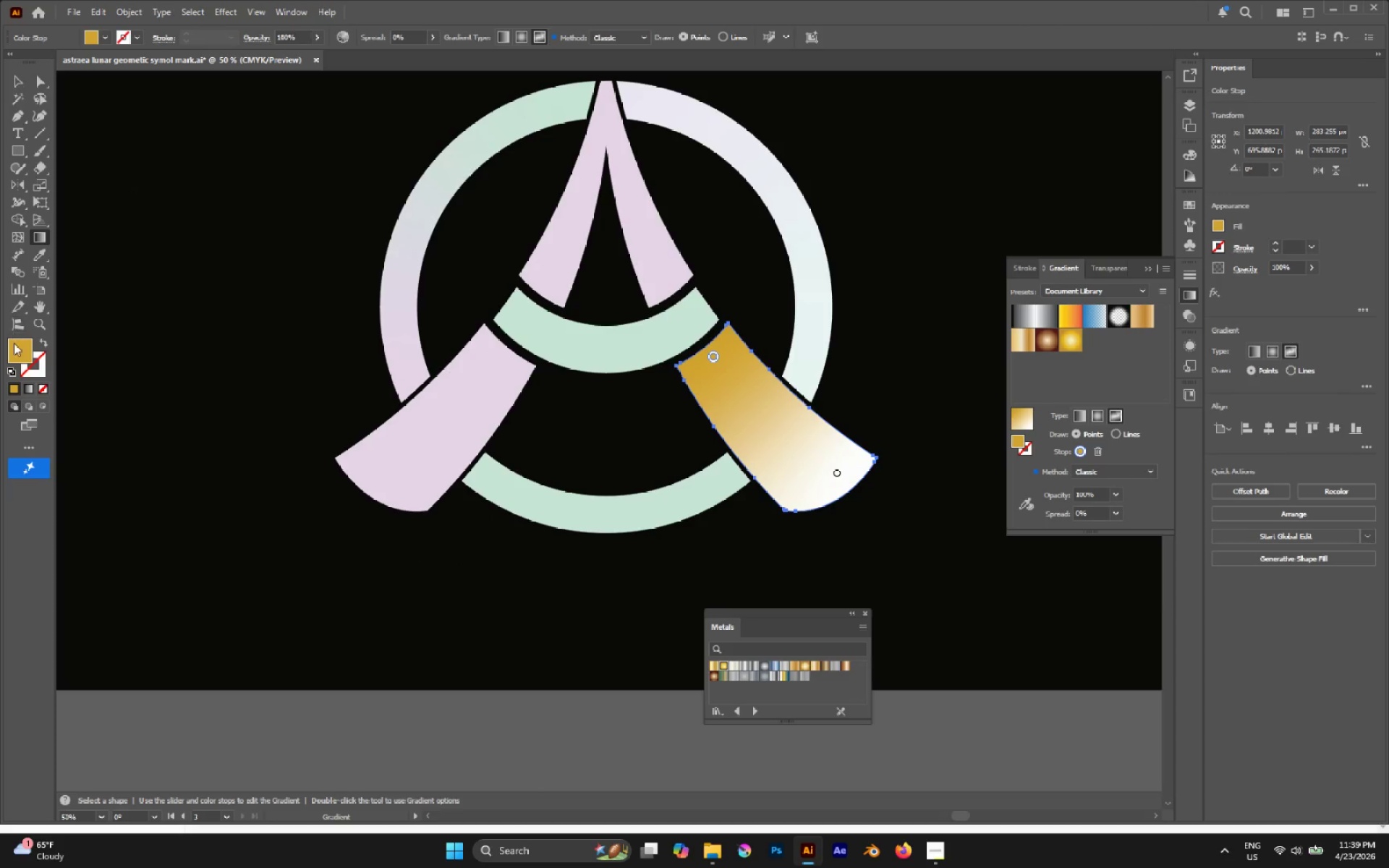 
double_click([14, 343])
 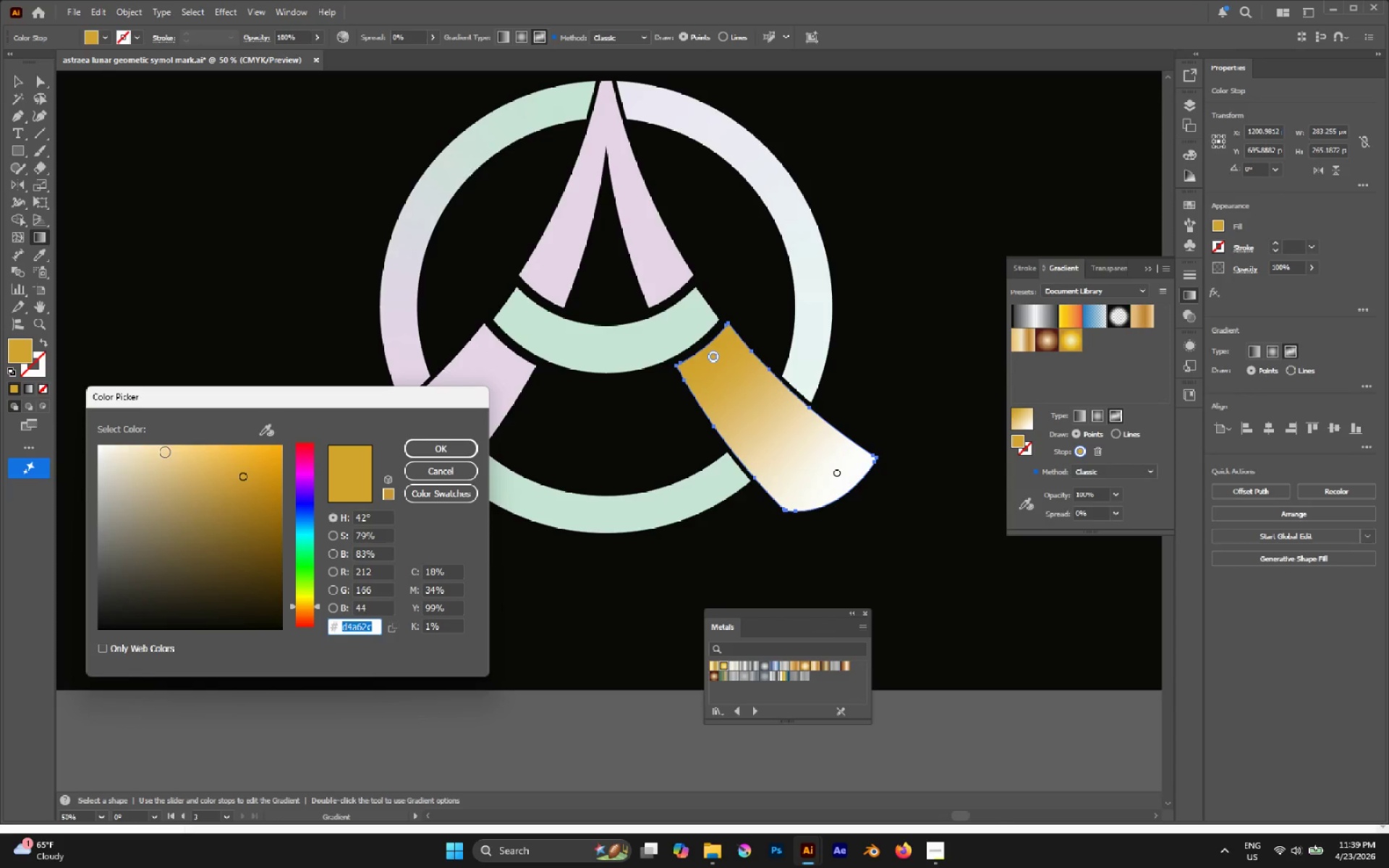 
left_click_drag(start_coordinate=[129, 455], to_coordinate=[124, 445])
 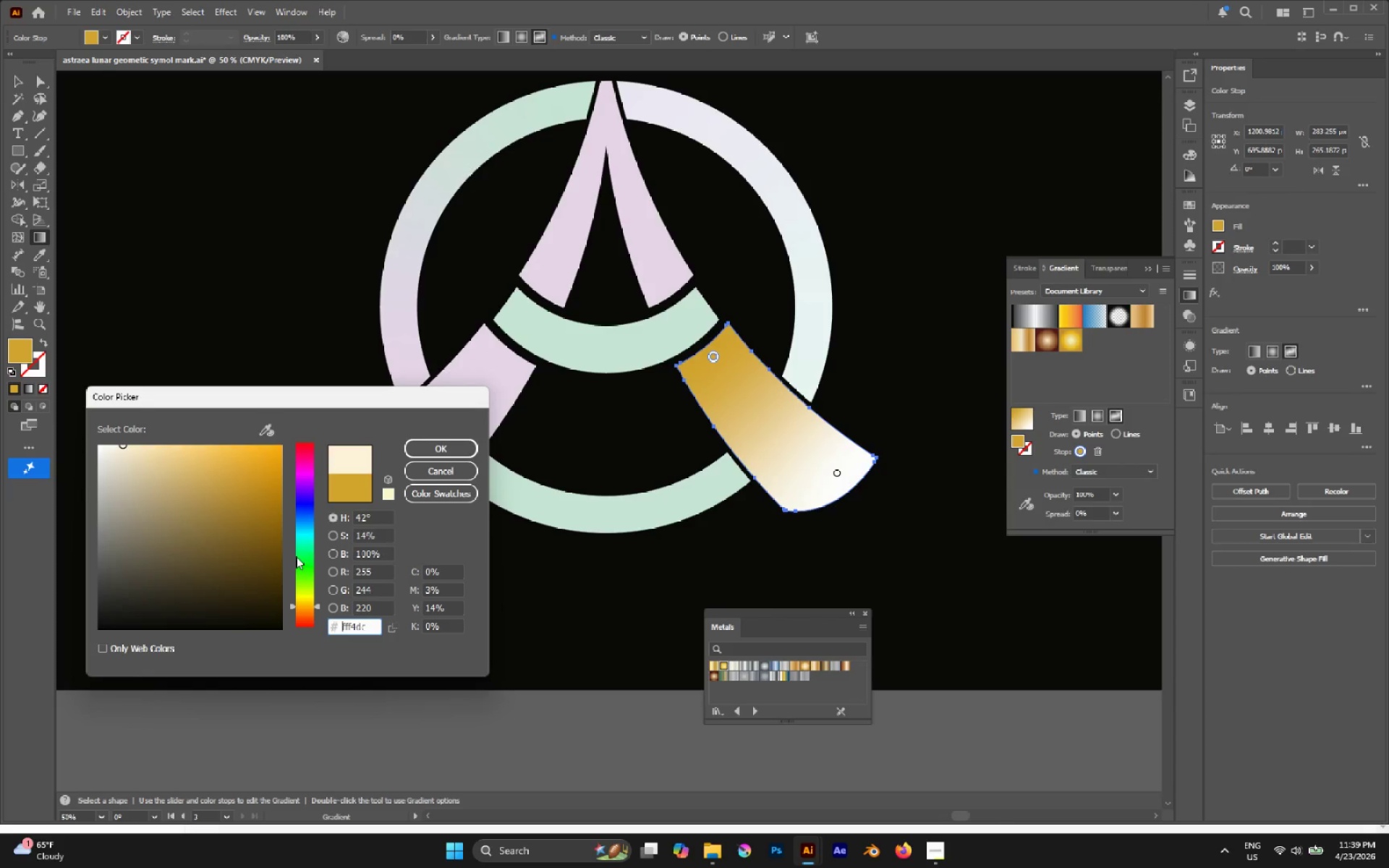 
left_click_drag(start_coordinate=[305, 552], to_coordinate=[321, 475])
 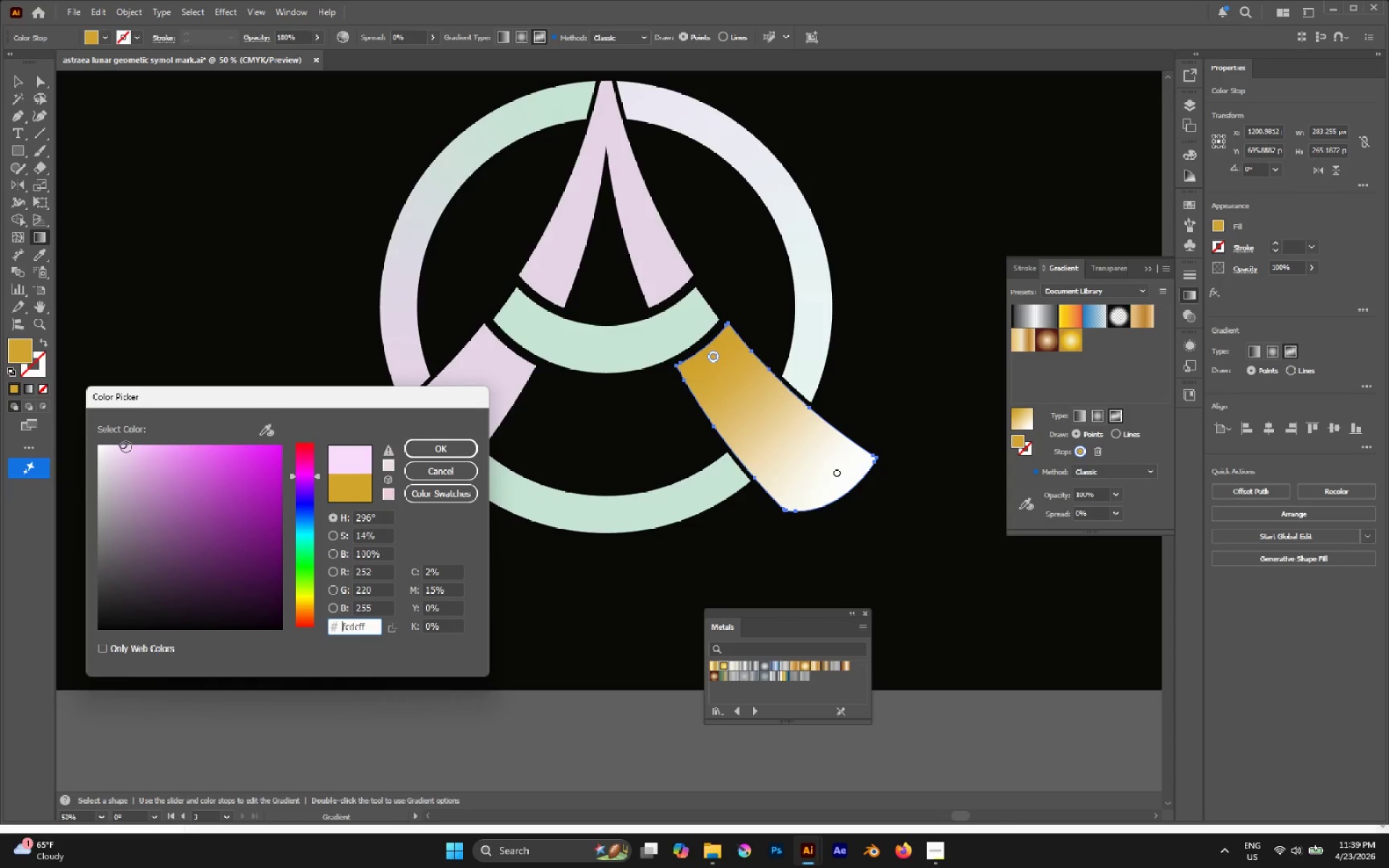 
left_click_drag(start_coordinate=[126, 447], to_coordinate=[119, 445])
 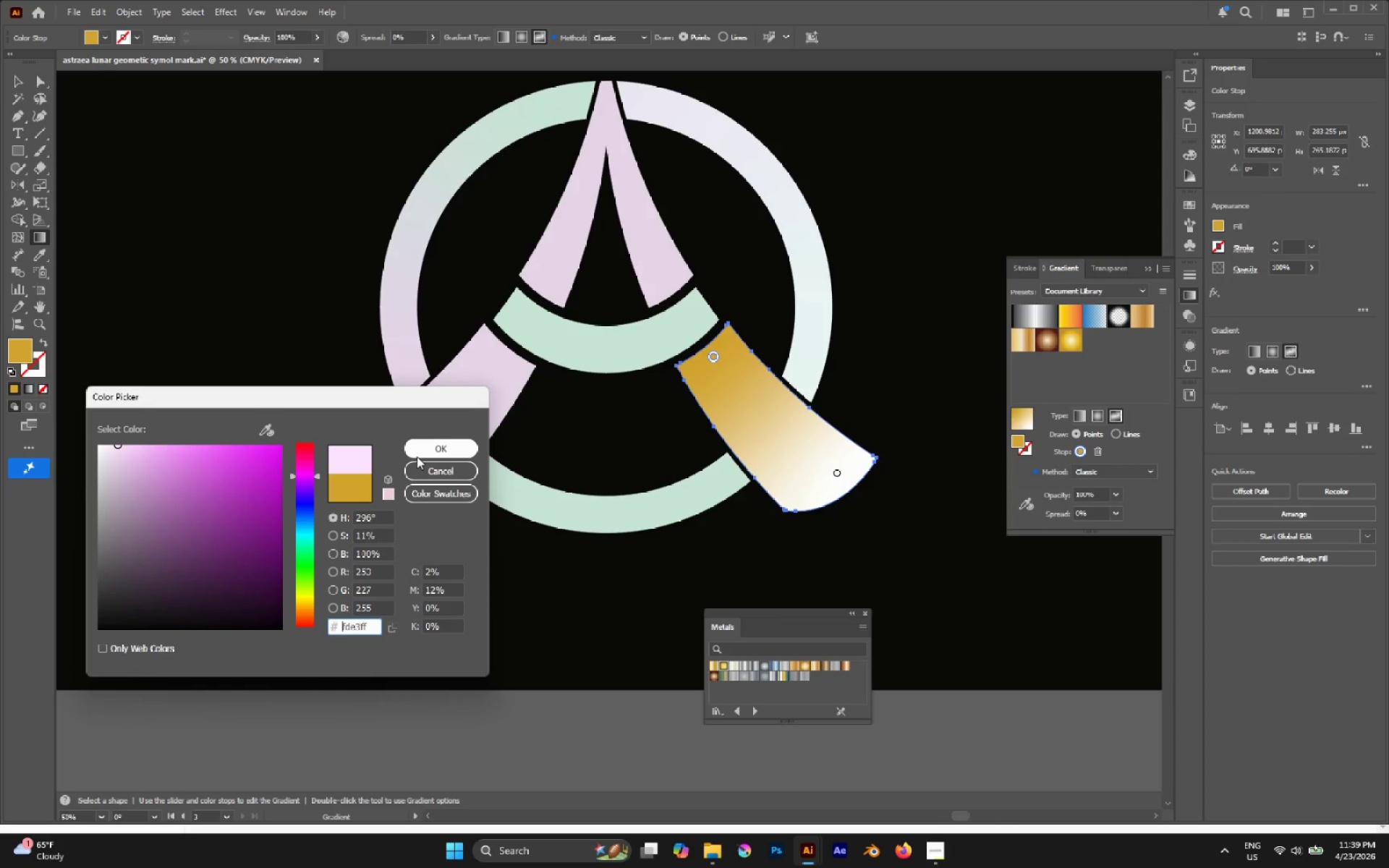 
left_click([417, 456])
 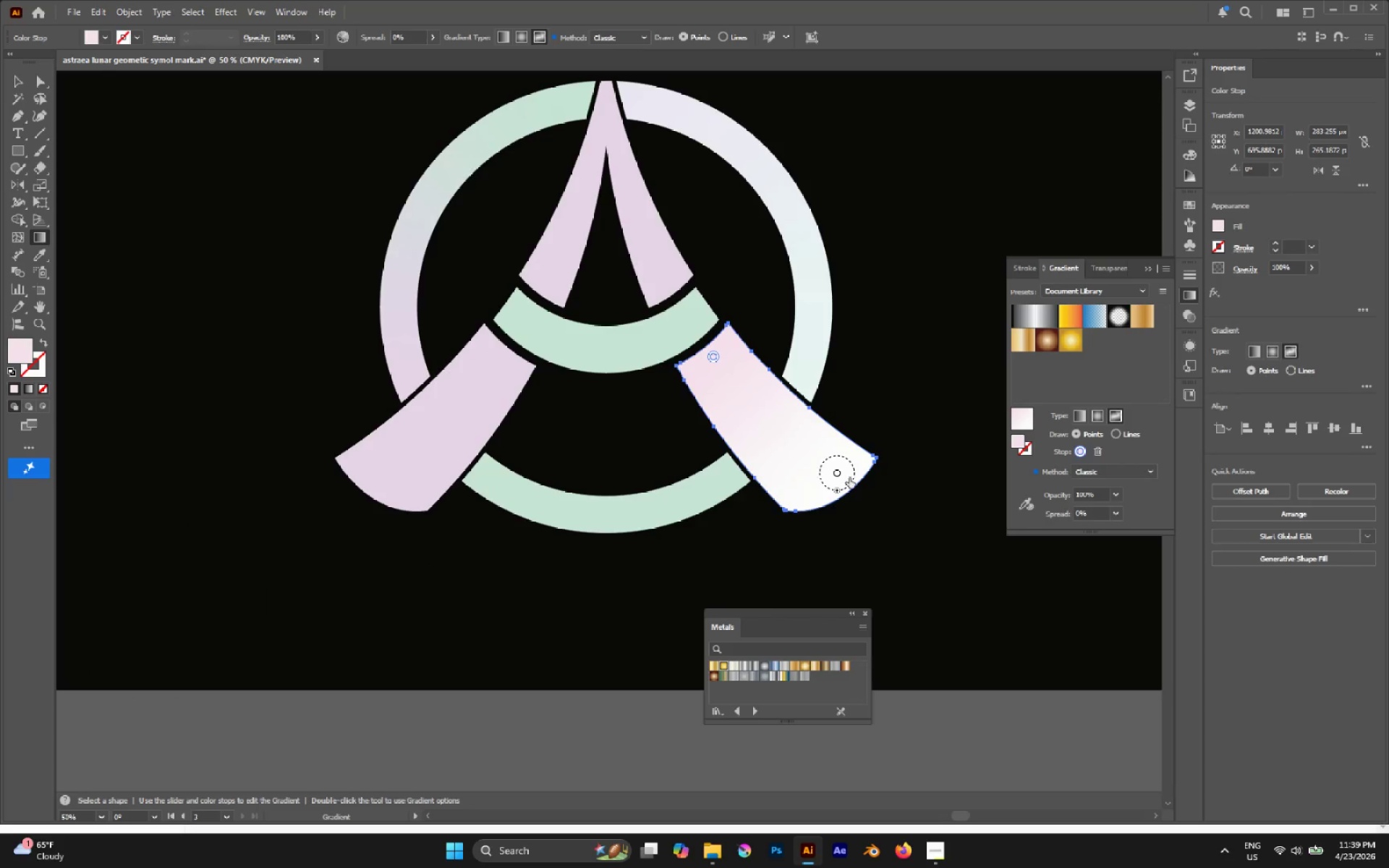 
left_click([833, 475])
 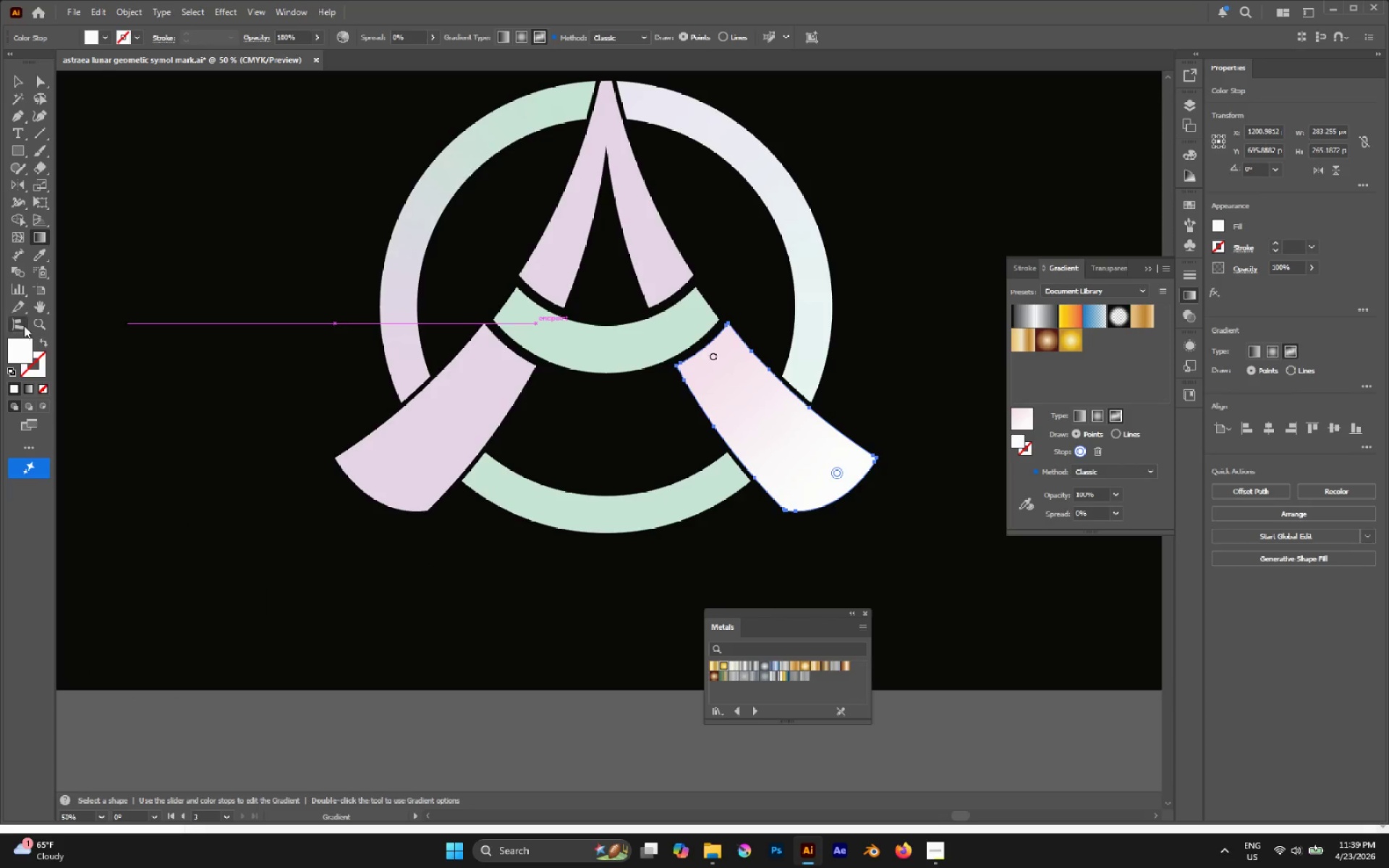 
double_click([24, 352])
 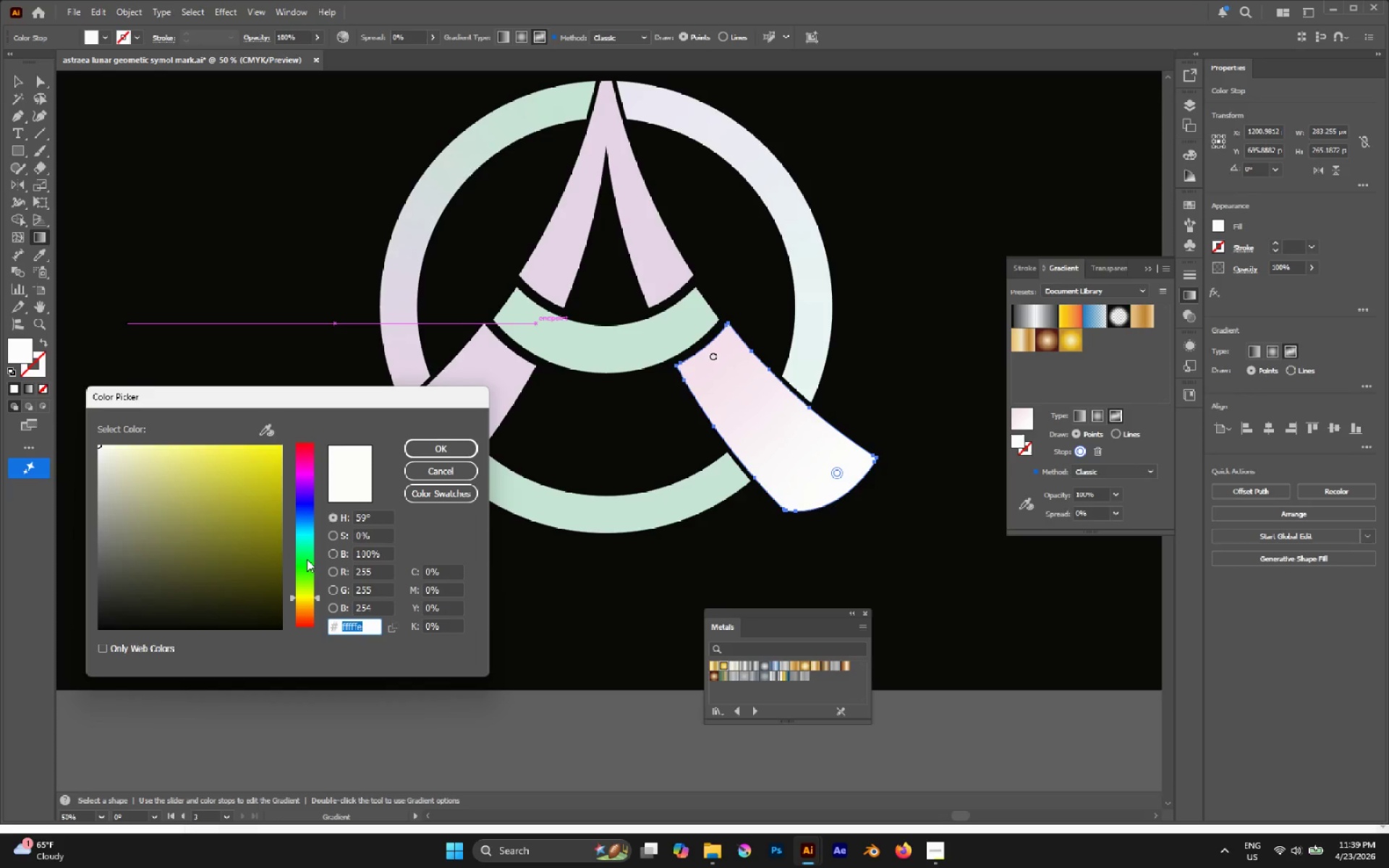 
left_click_drag(start_coordinate=[305, 550], to_coordinate=[307, 542])
 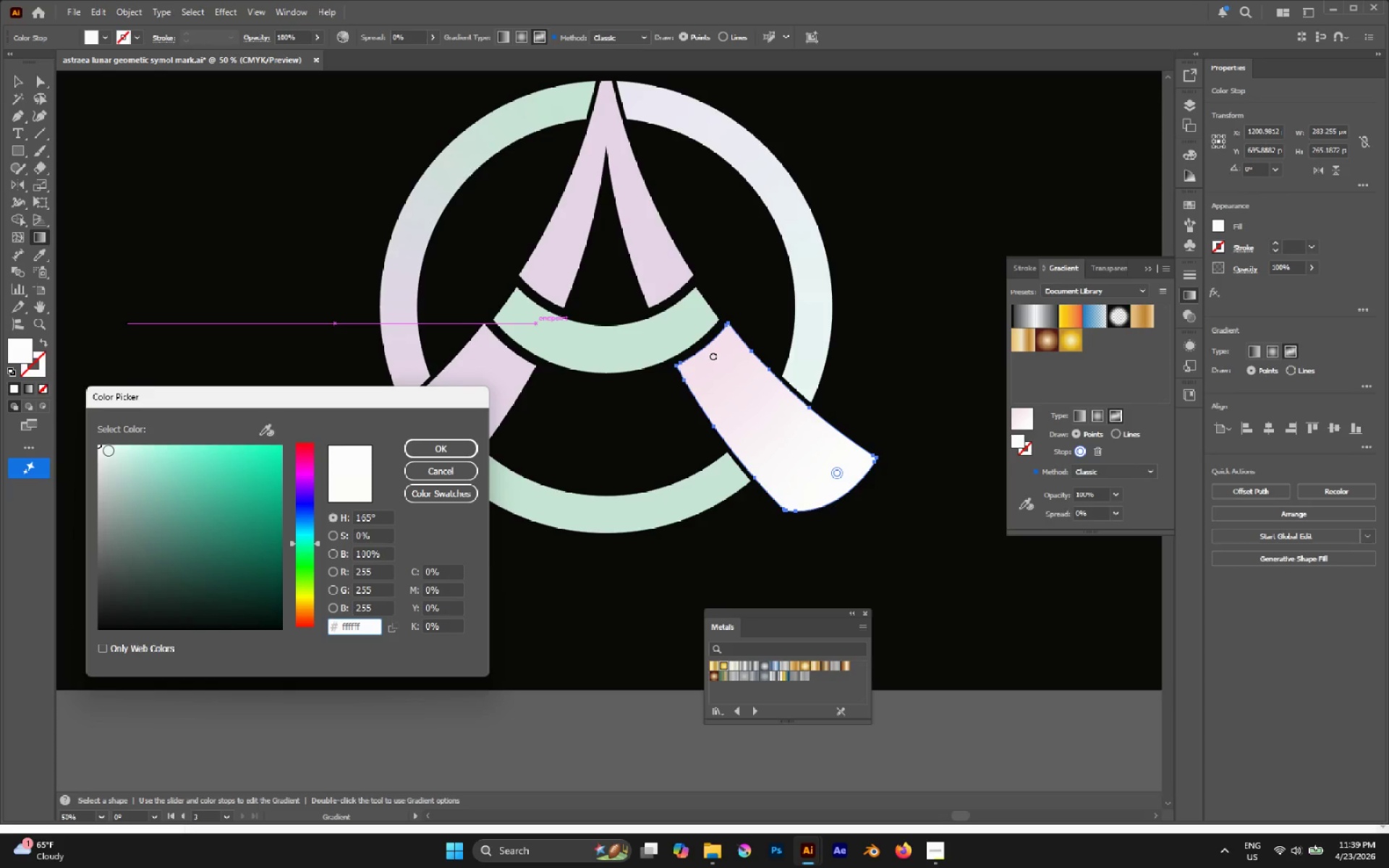 
left_click_drag(start_coordinate=[109, 451], to_coordinate=[109, 447])
 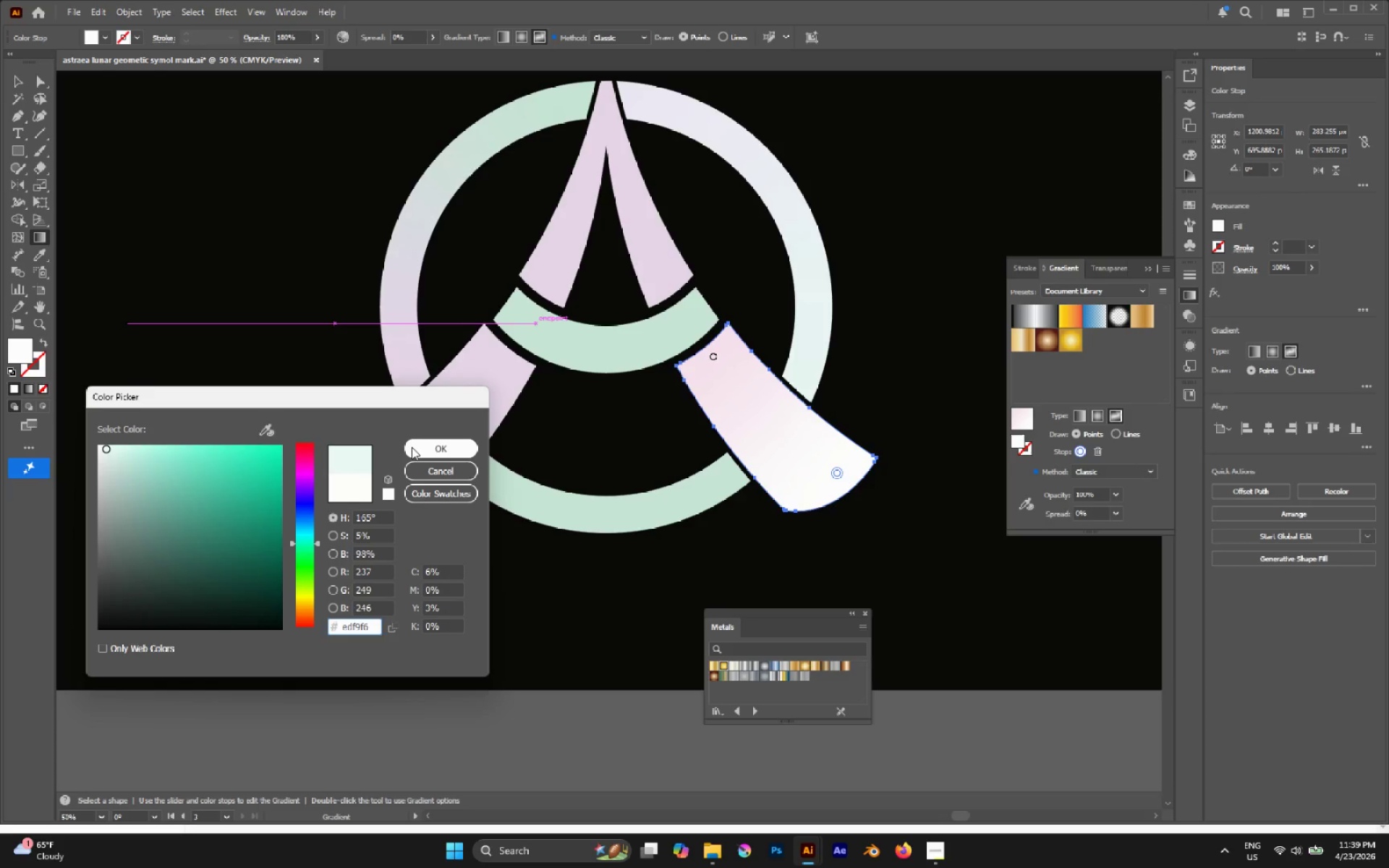 
left_click([412, 447])
 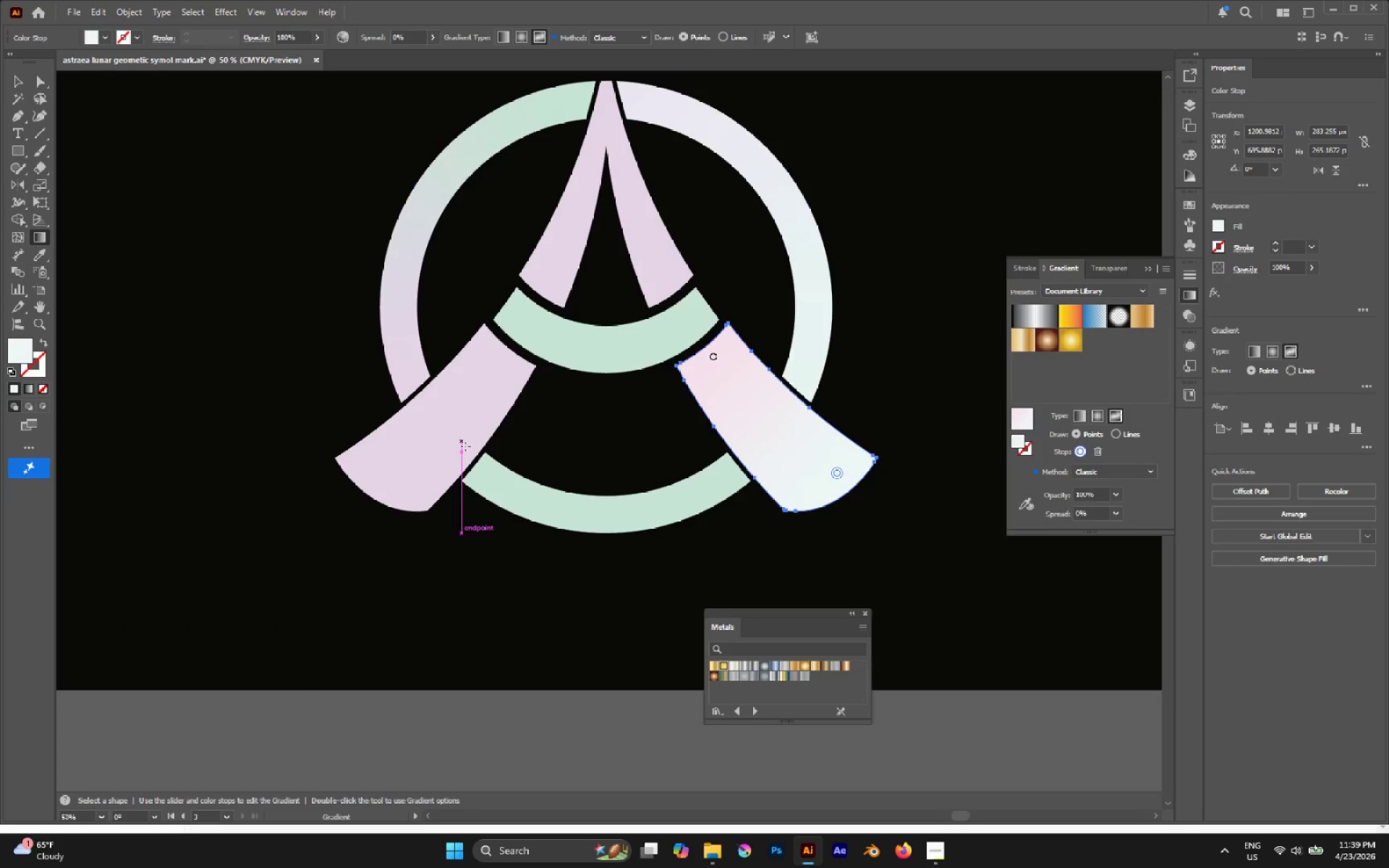 
key(A)
 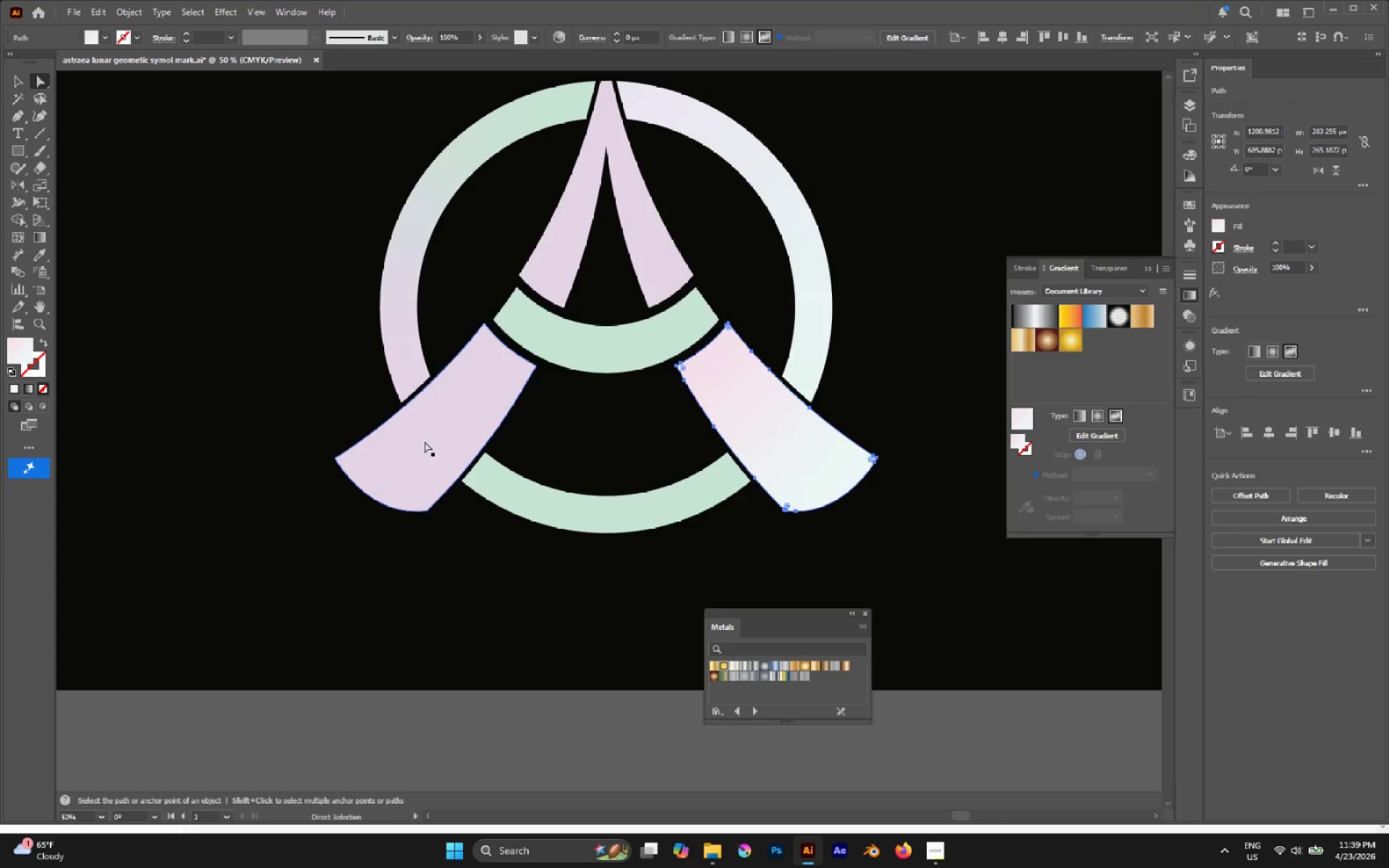 
left_click([425, 441])
 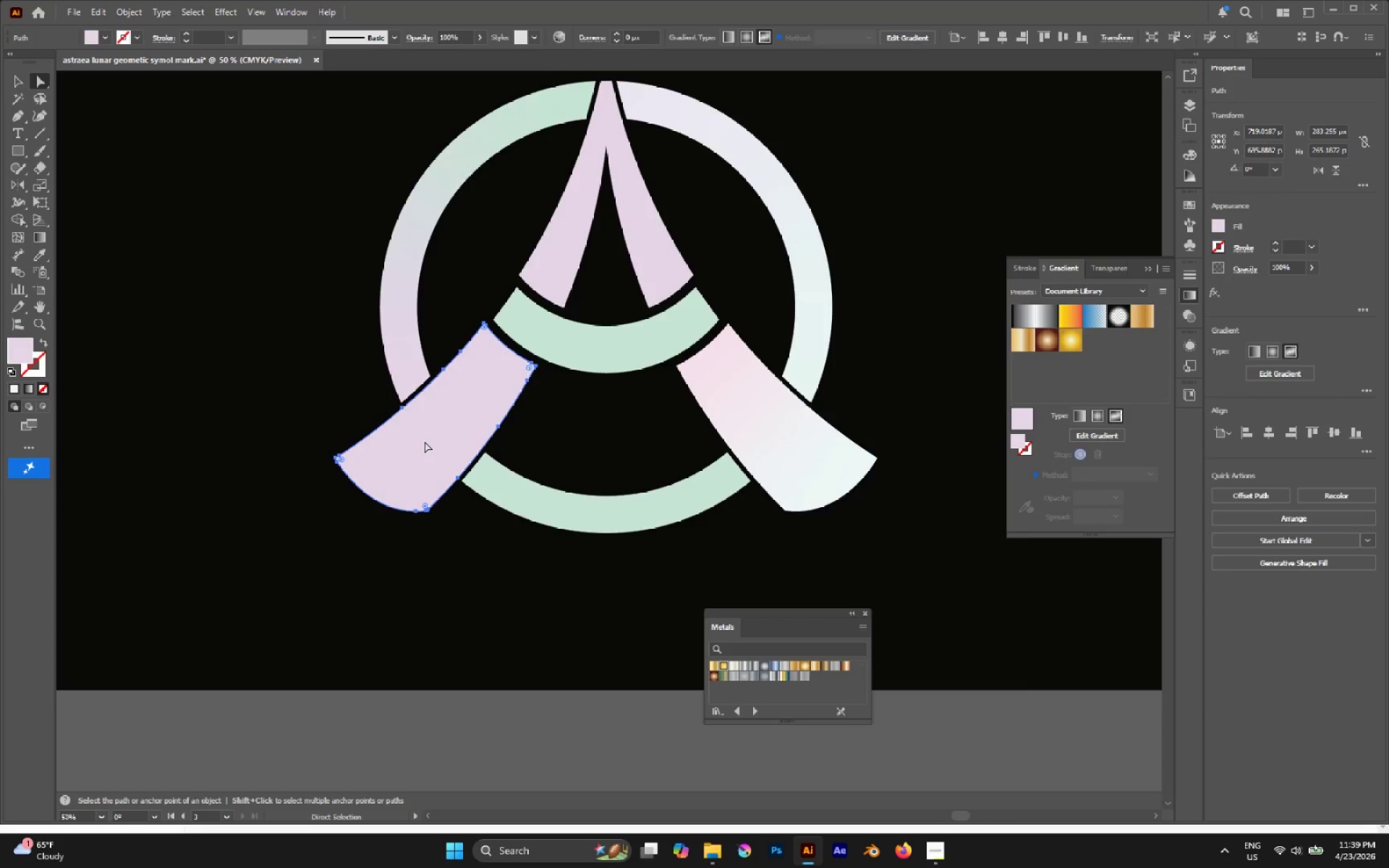 
scroll: coordinate [425, 441], scroll_direction: up, amount: 2.0
 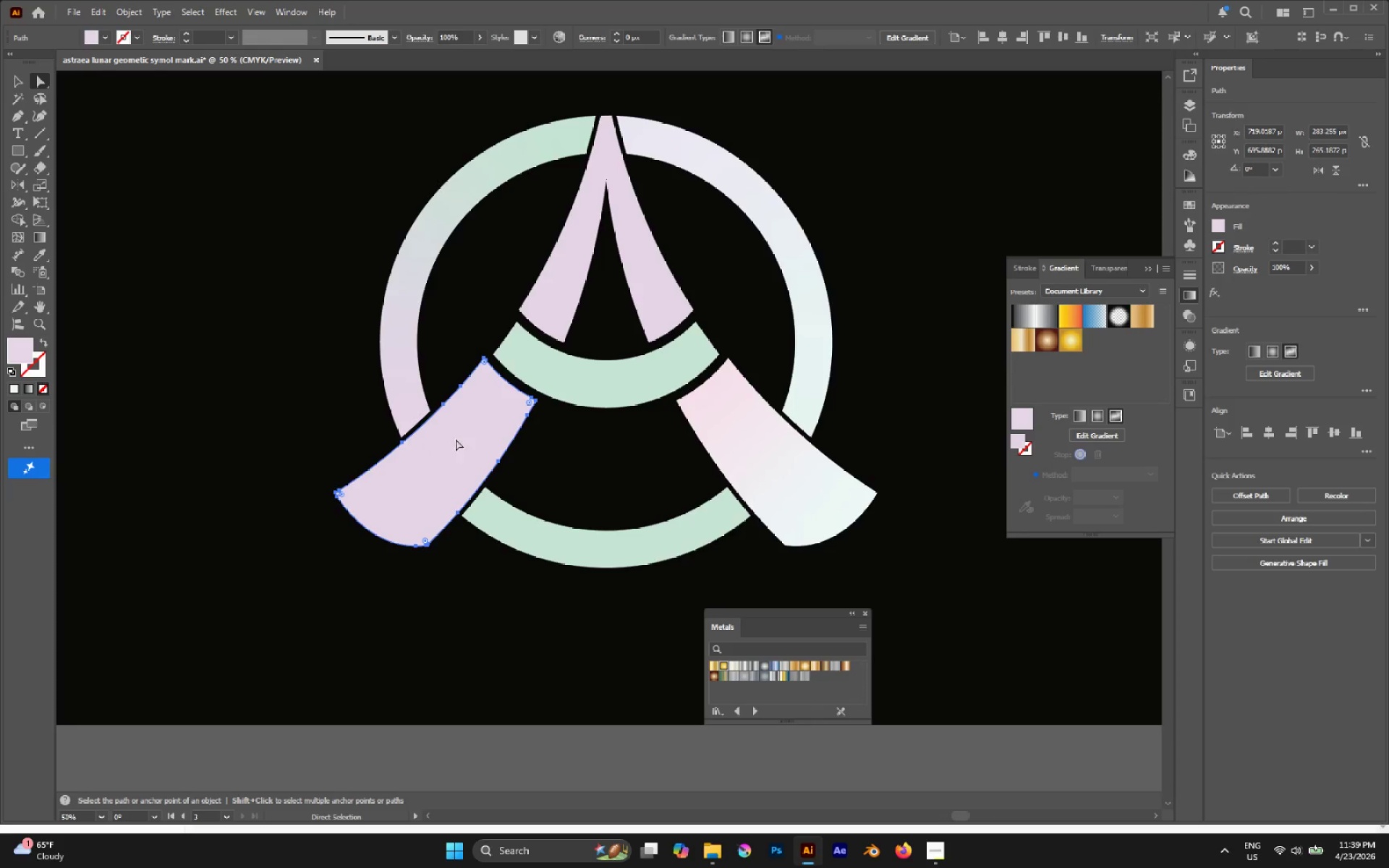 
key(I)
 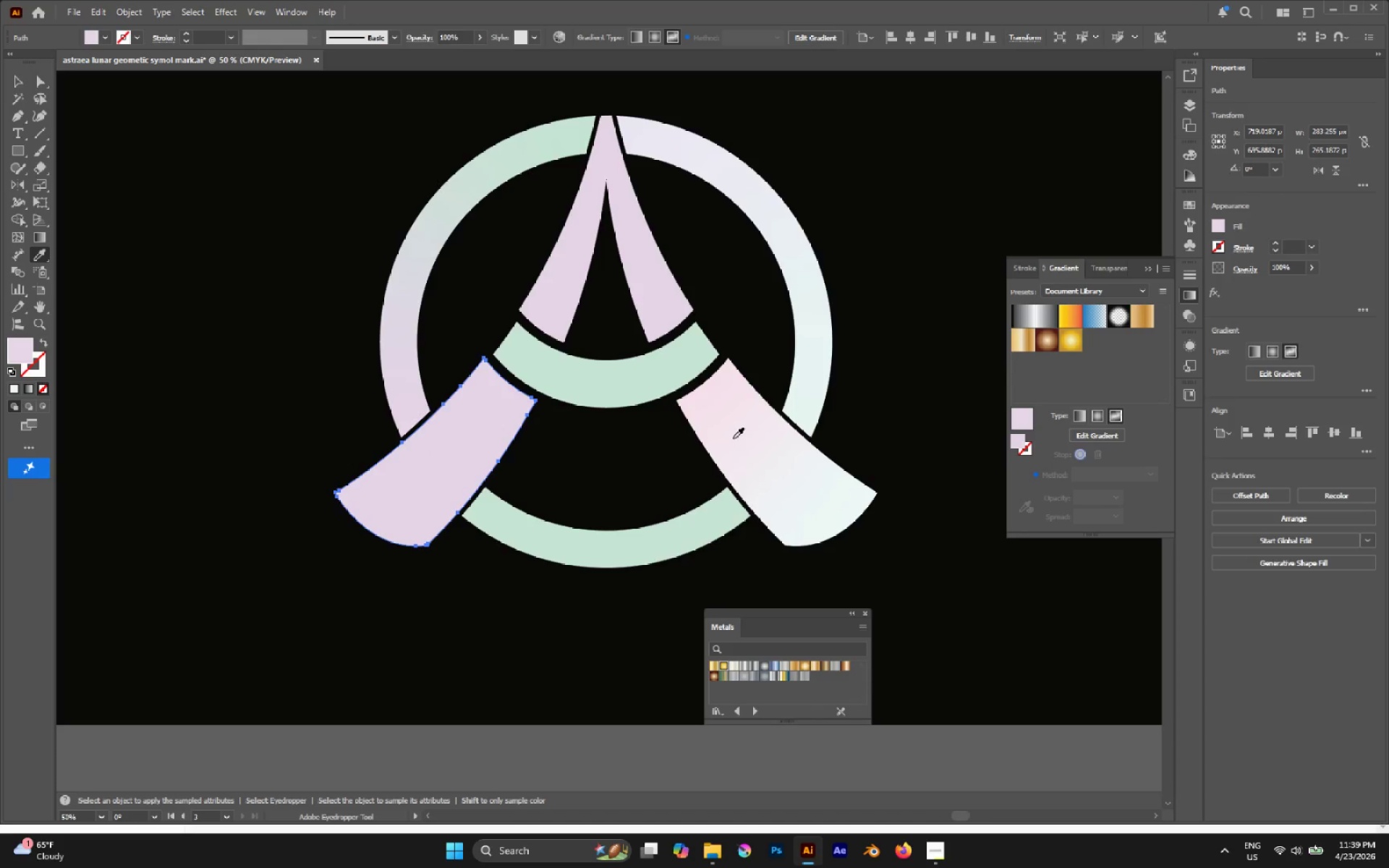 
left_click([733, 438])
 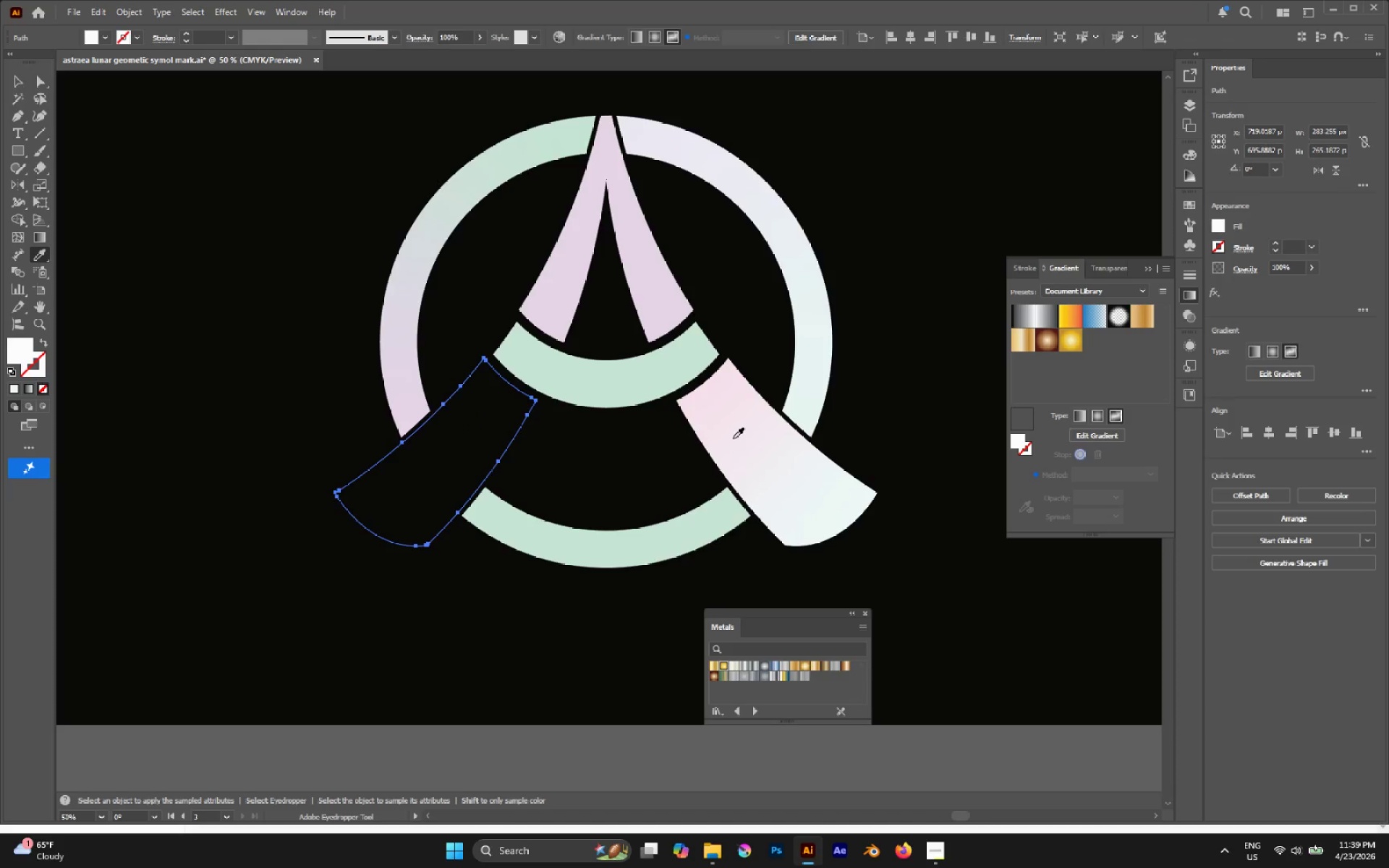 
key(Control+Z)
 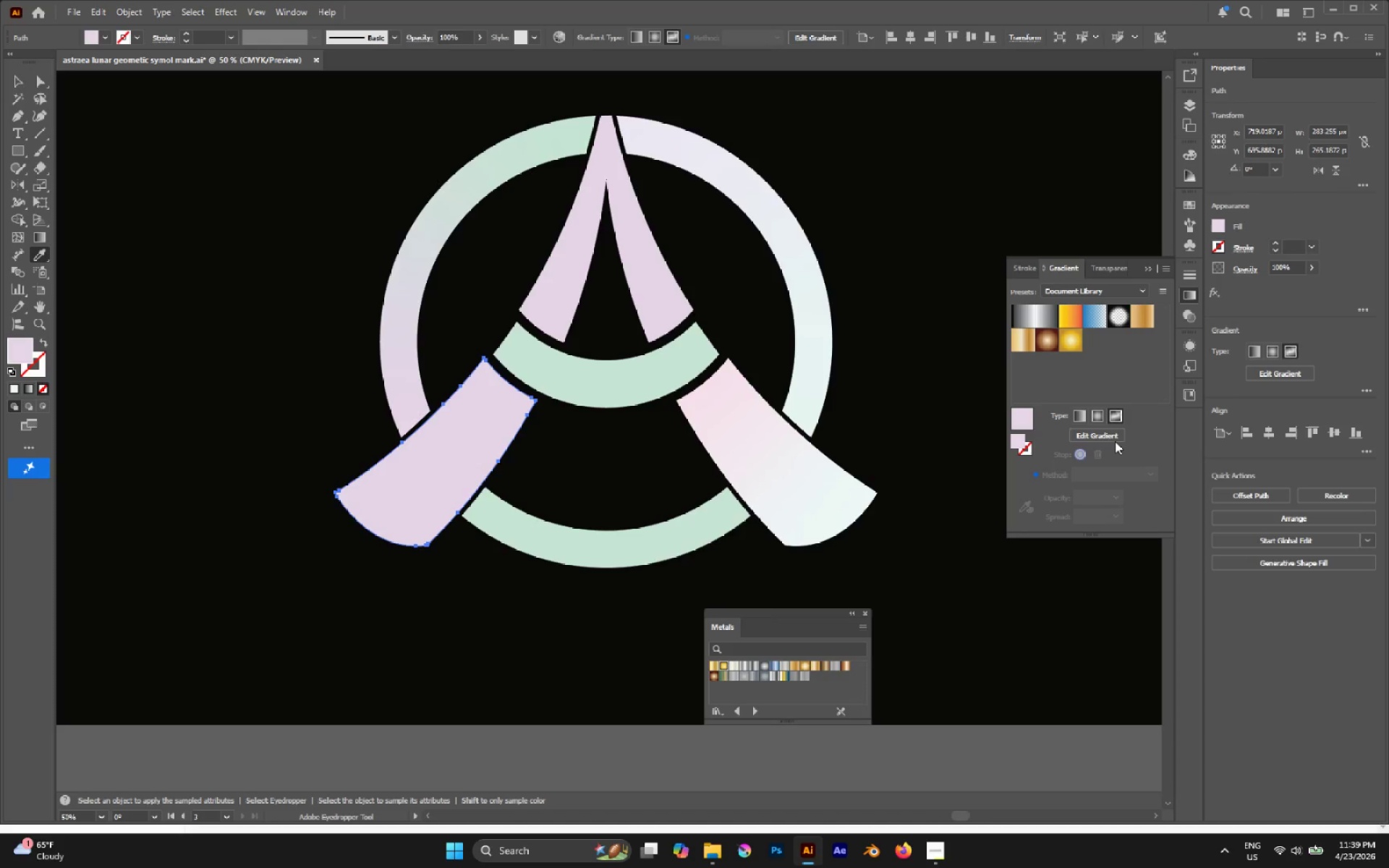 
left_click([1113, 437])
 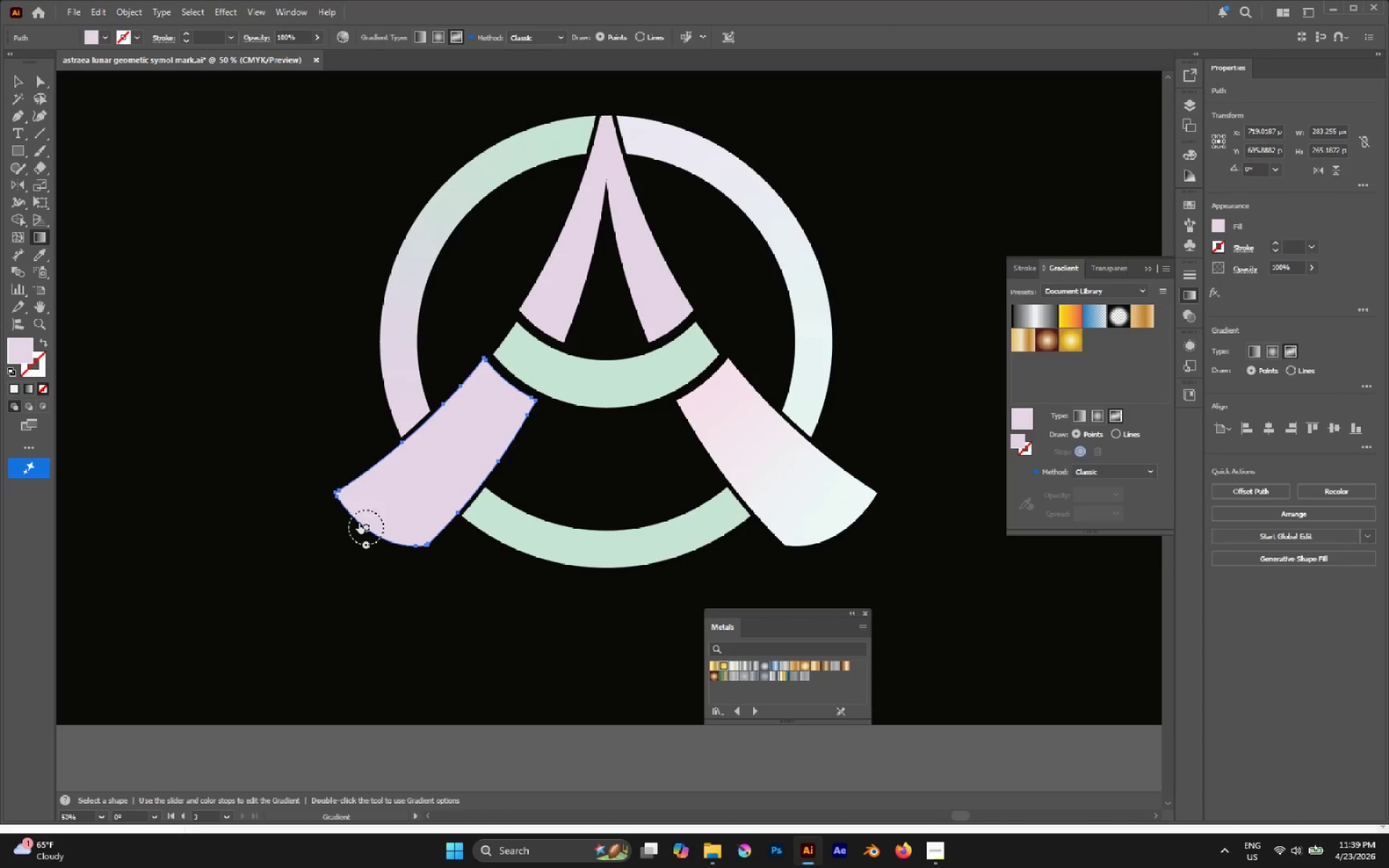 
left_click_drag(start_coordinate=[364, 512], to_coordinate=[384, 512])
 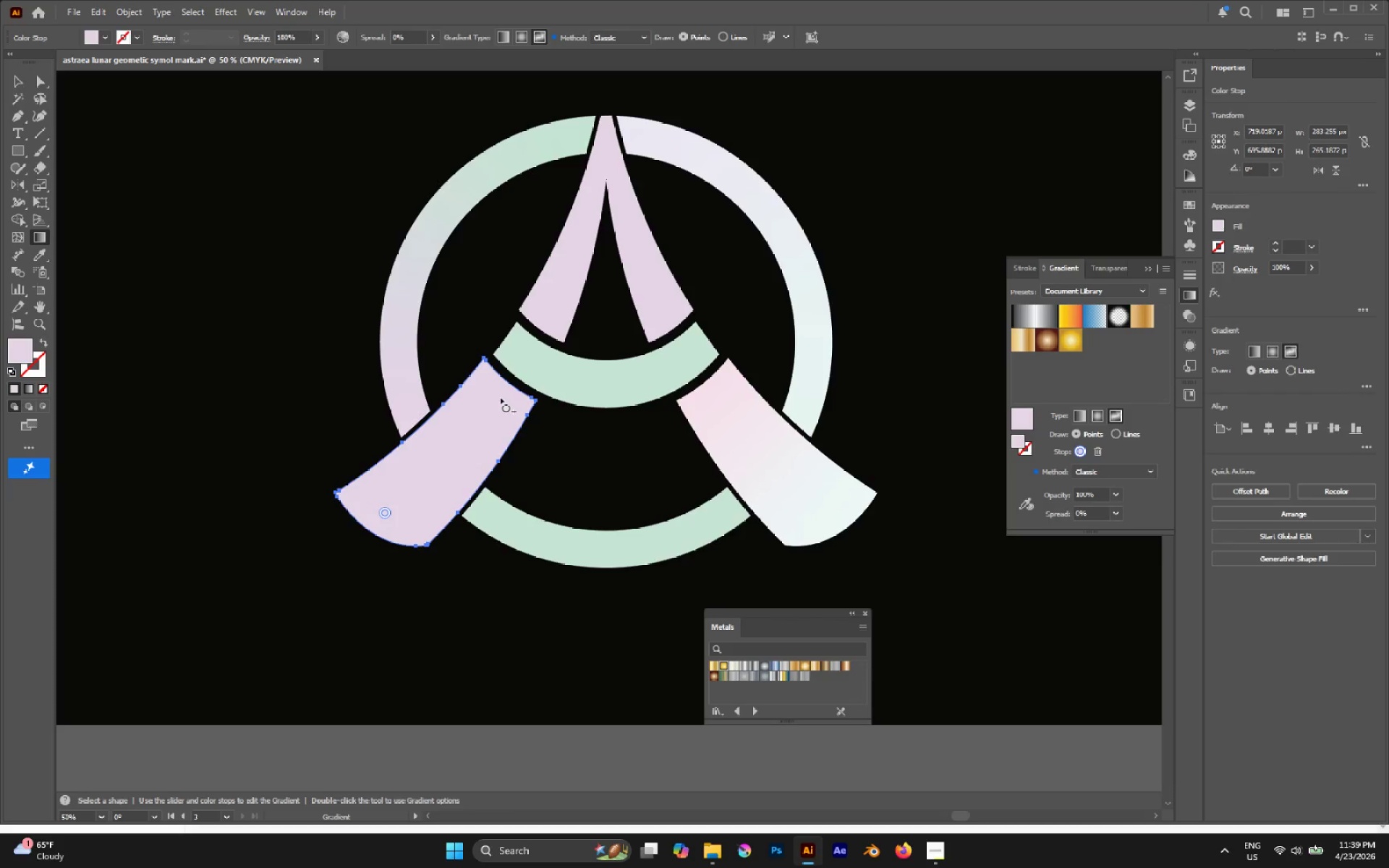 
left_click([498, 396])
 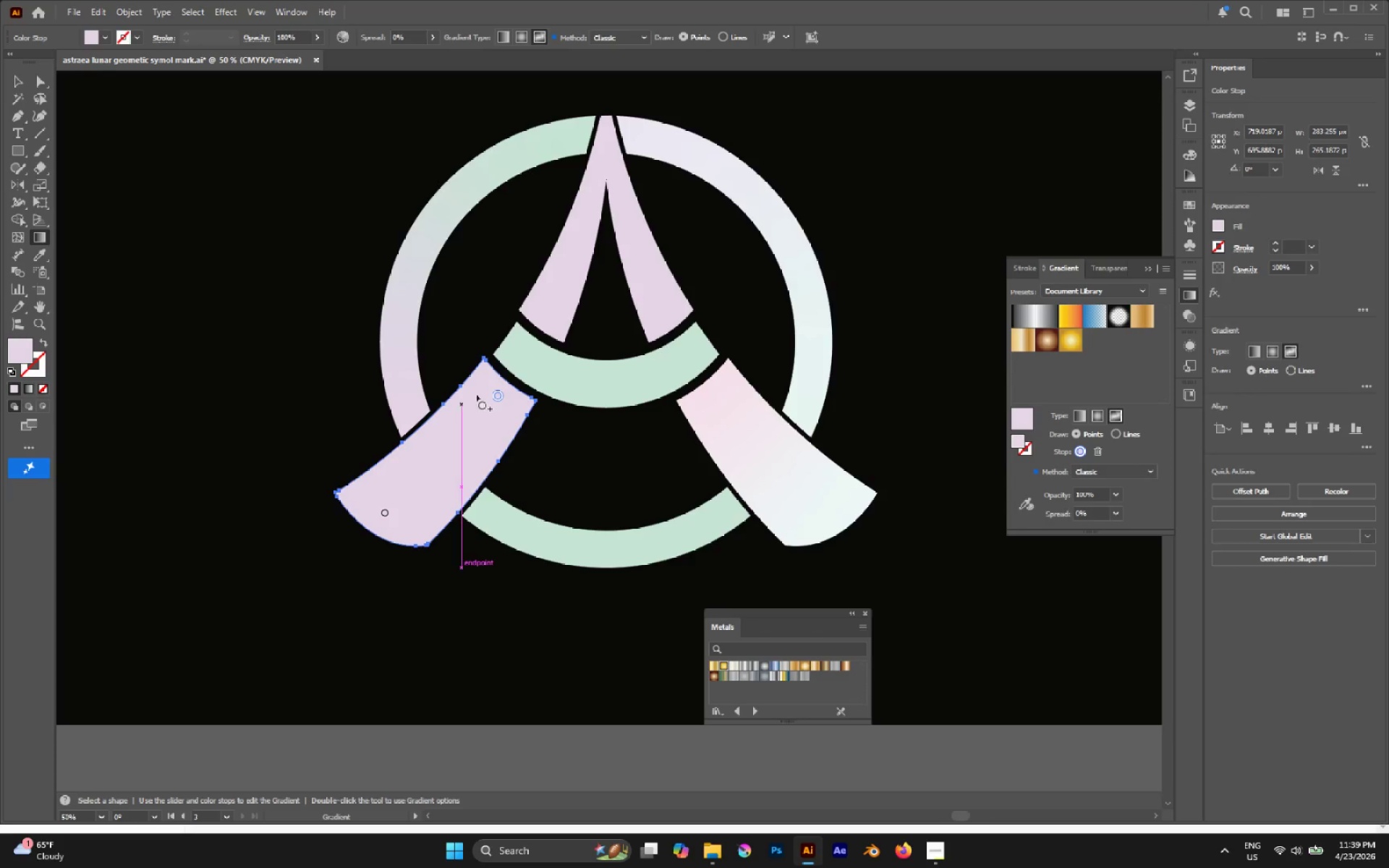 
wait(6.52)
 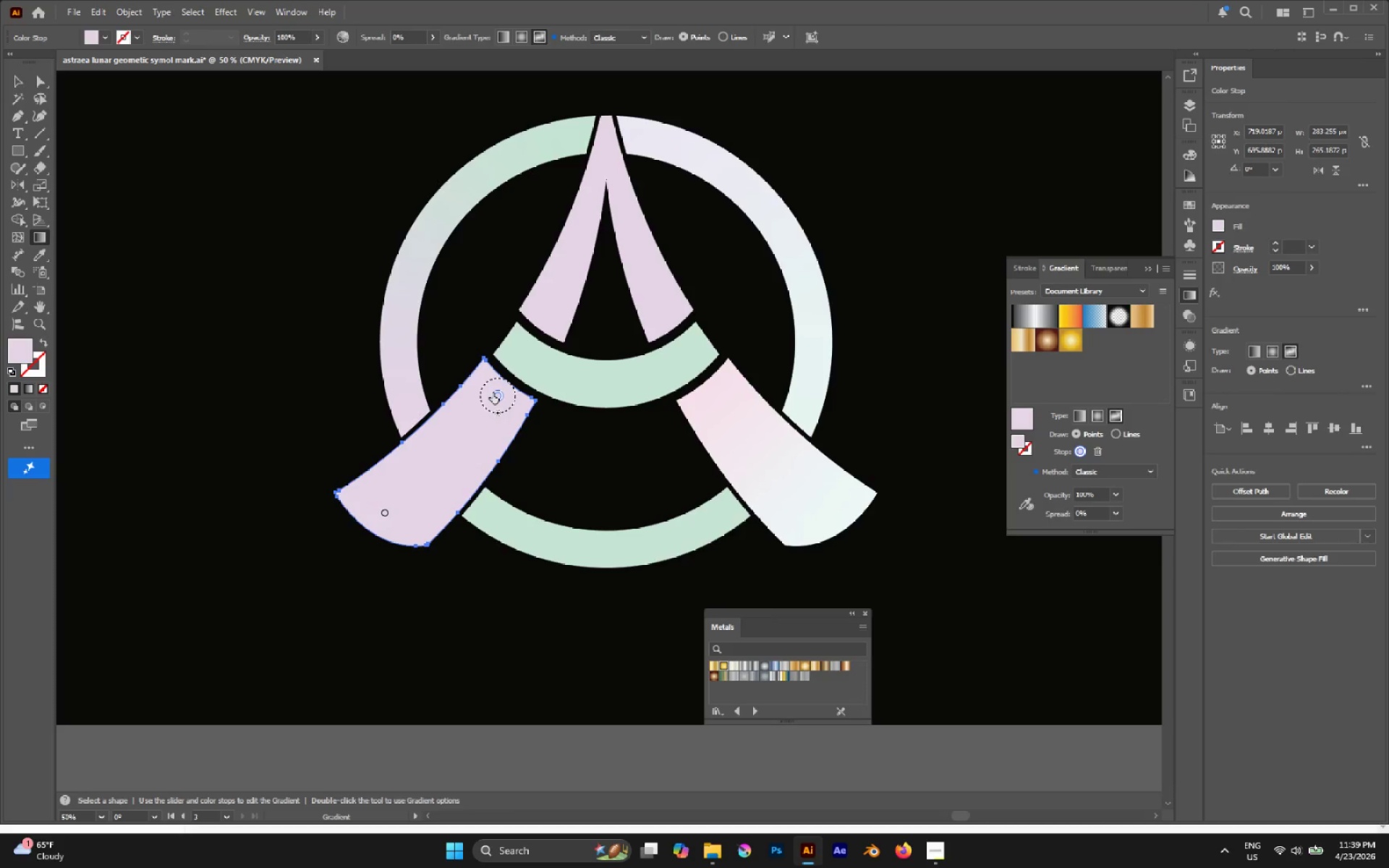 
double_click([19, 349])
 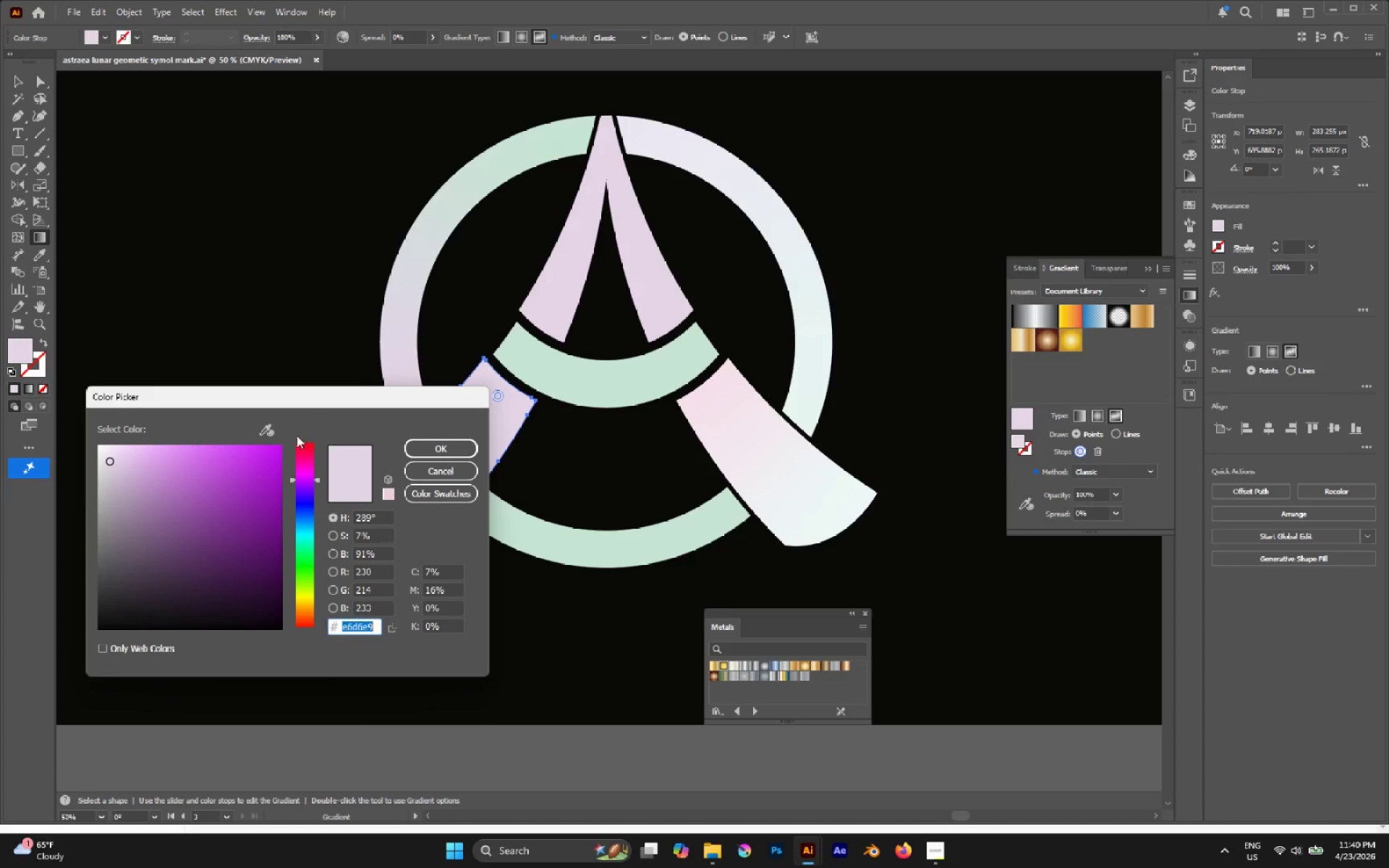 
left_click([273, 429])
 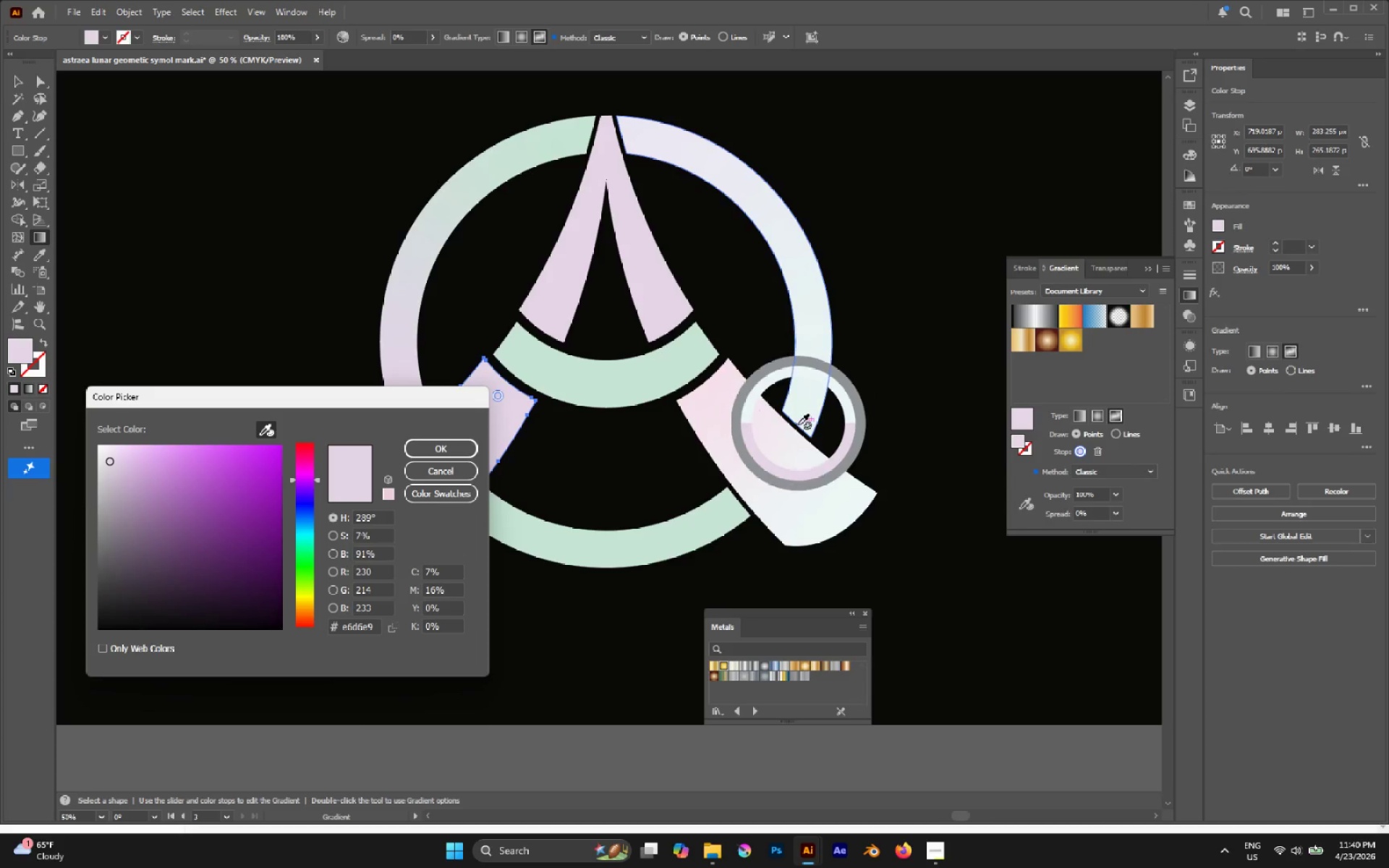 
left_click([660, 281])
 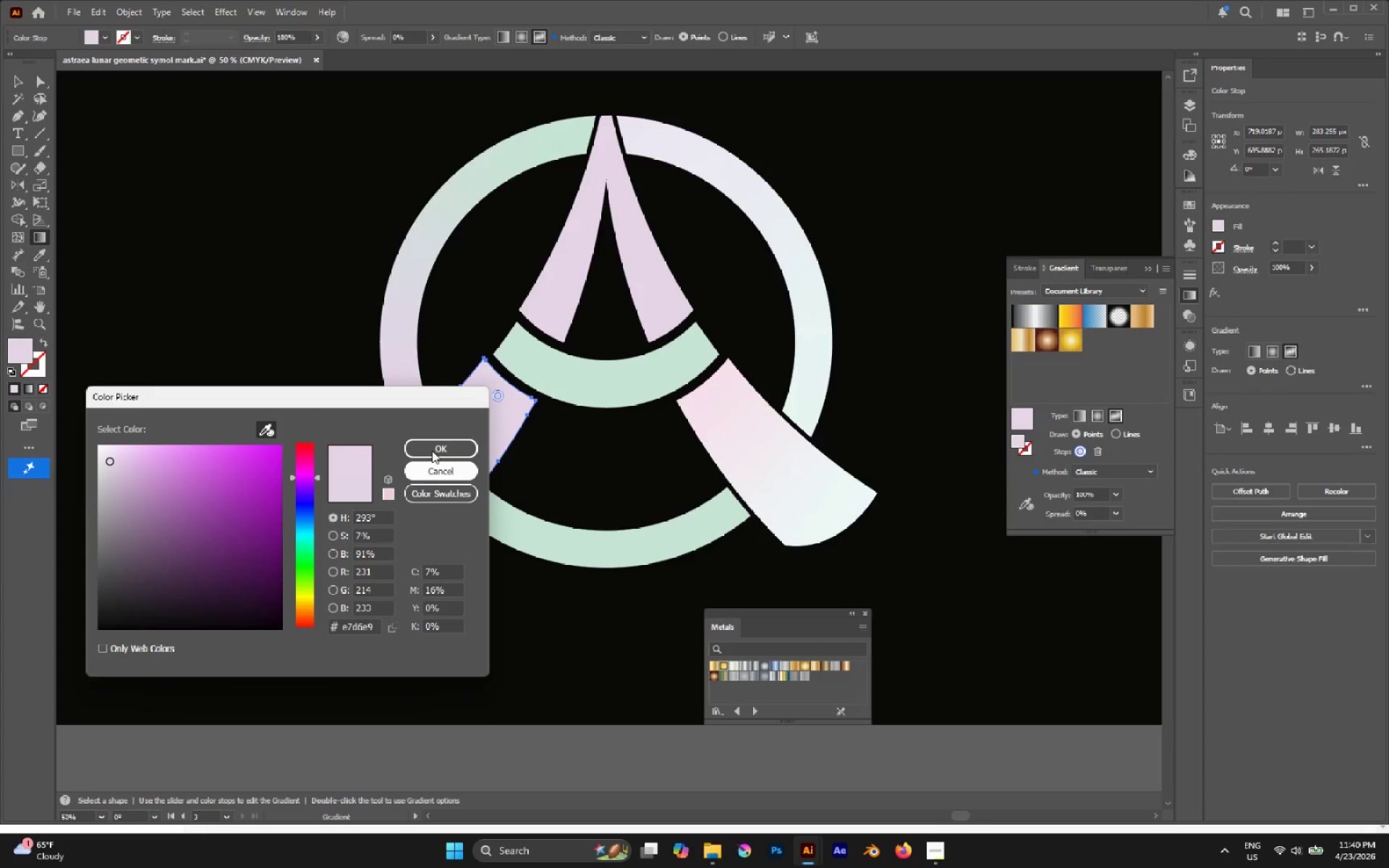 
left_click([436, 447])
 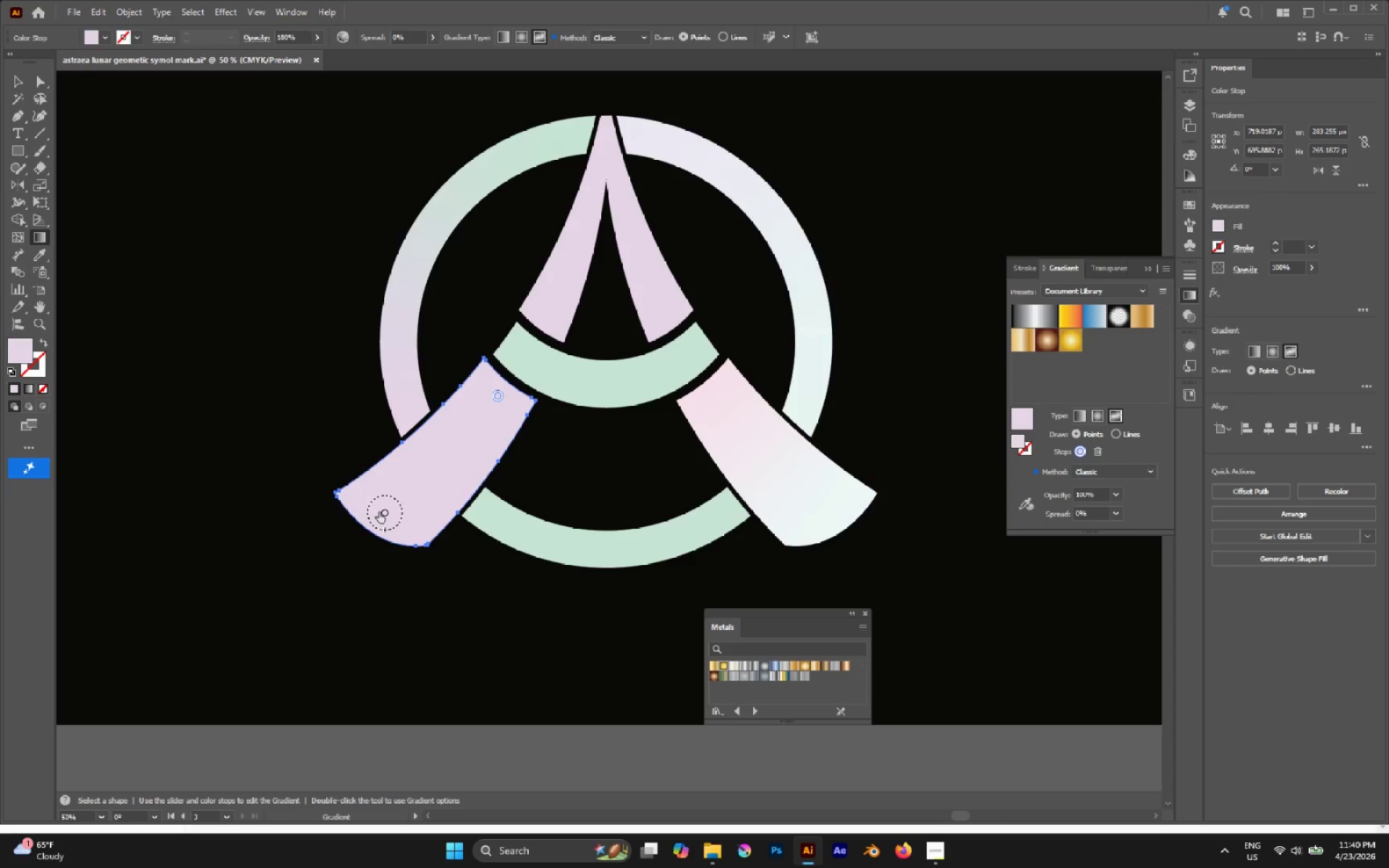 
left_click([381, 511])
 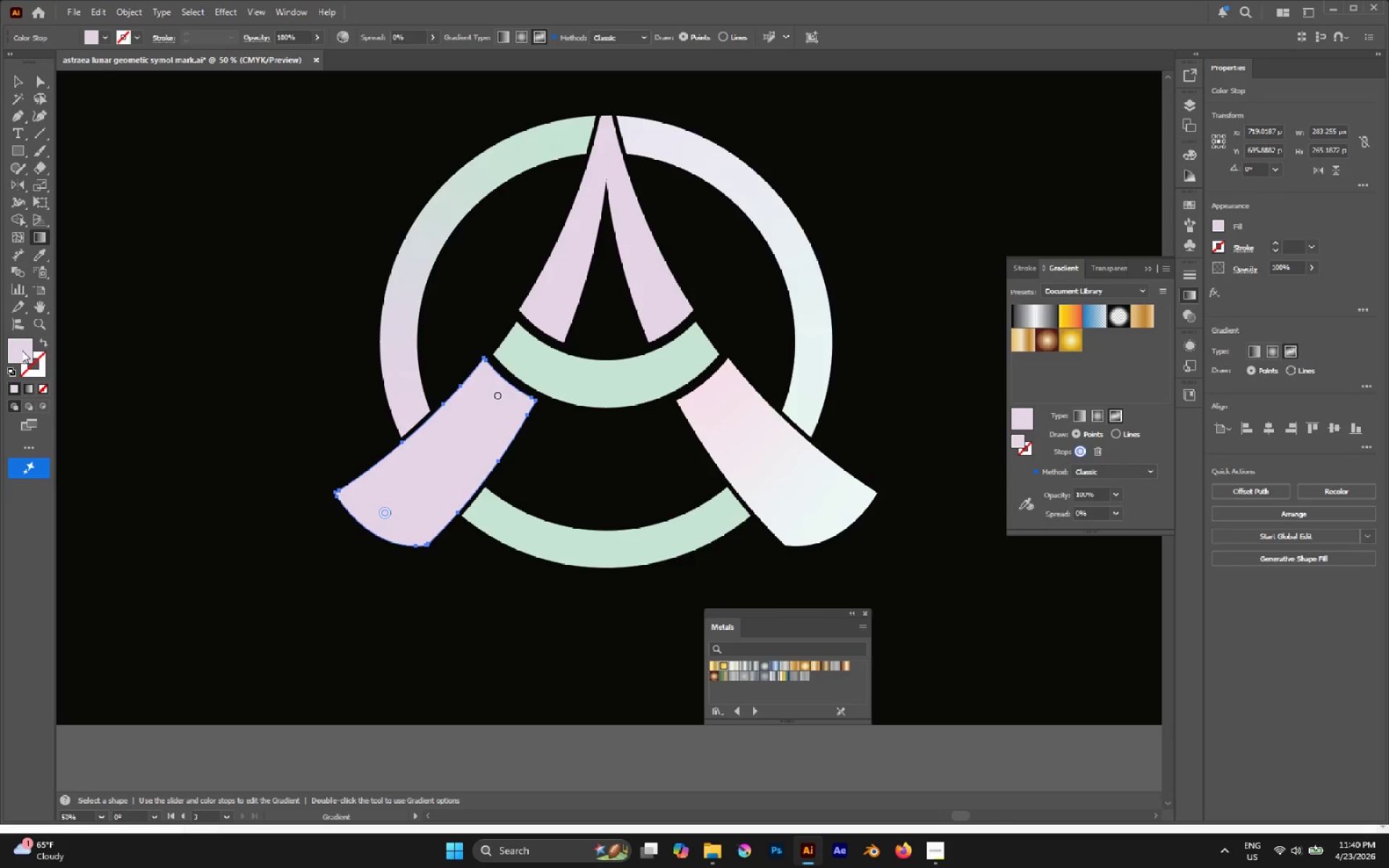 
double_click([22, 350])
 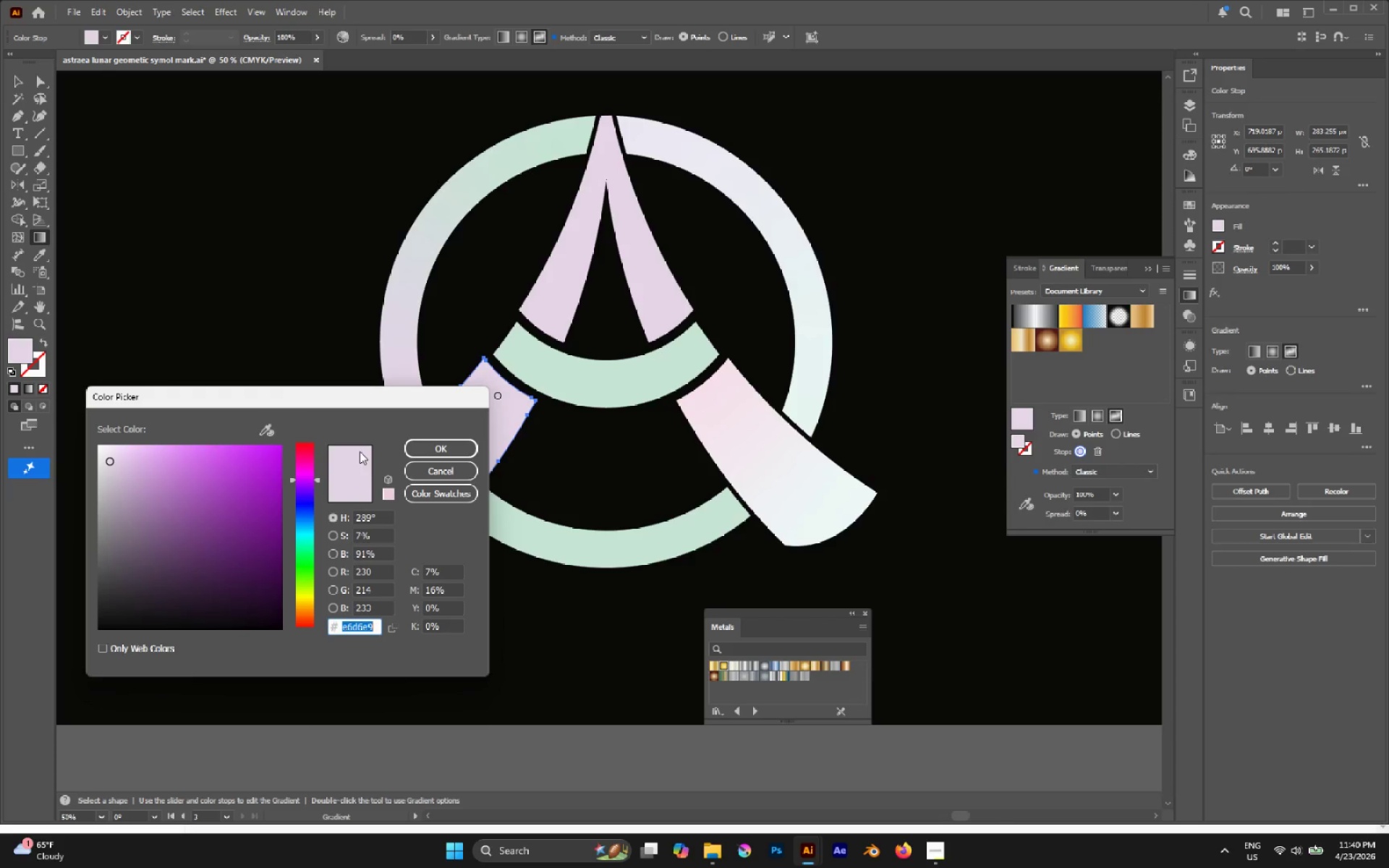 
left_click([265, 425])
 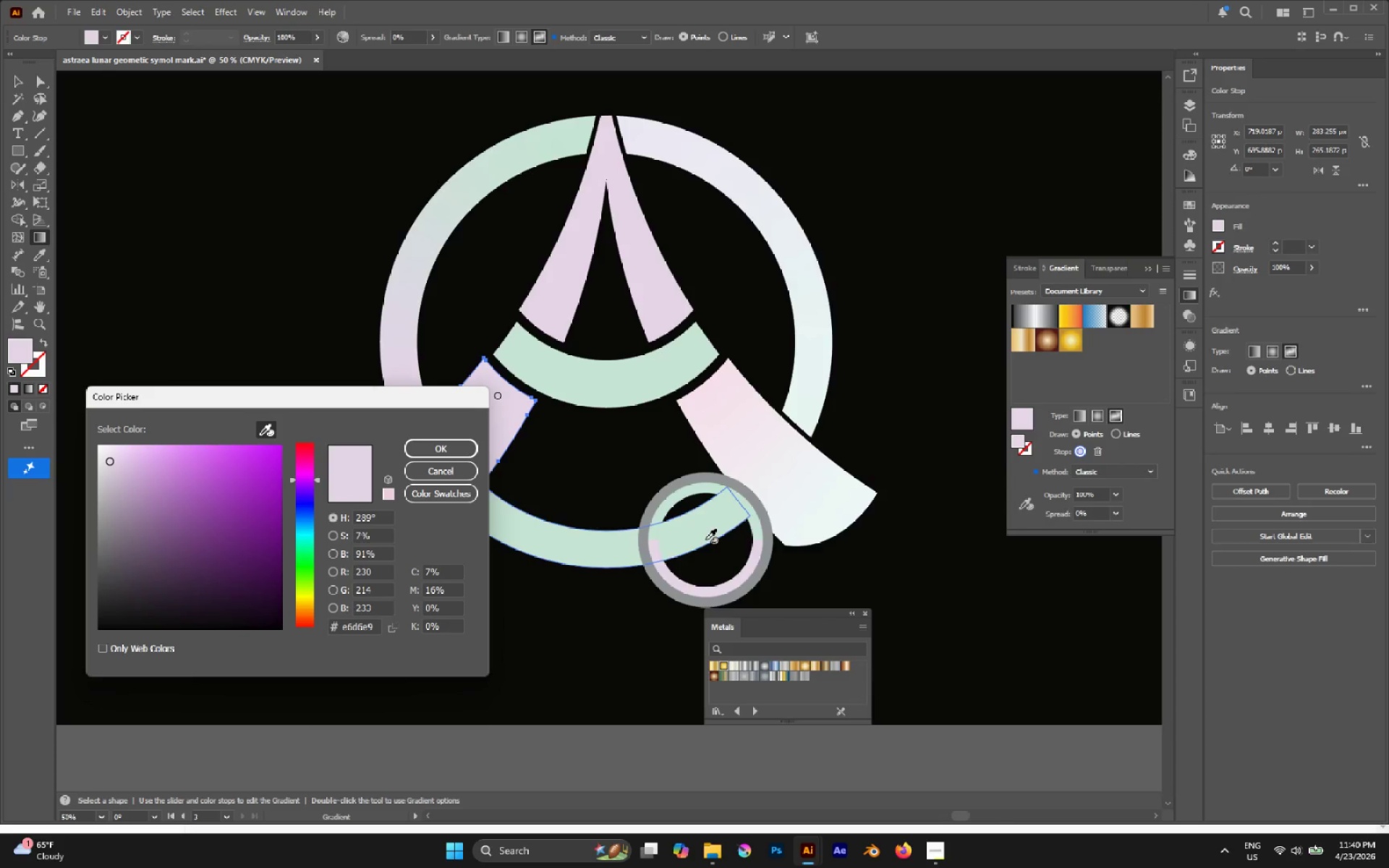 
left_click([702, 534])
 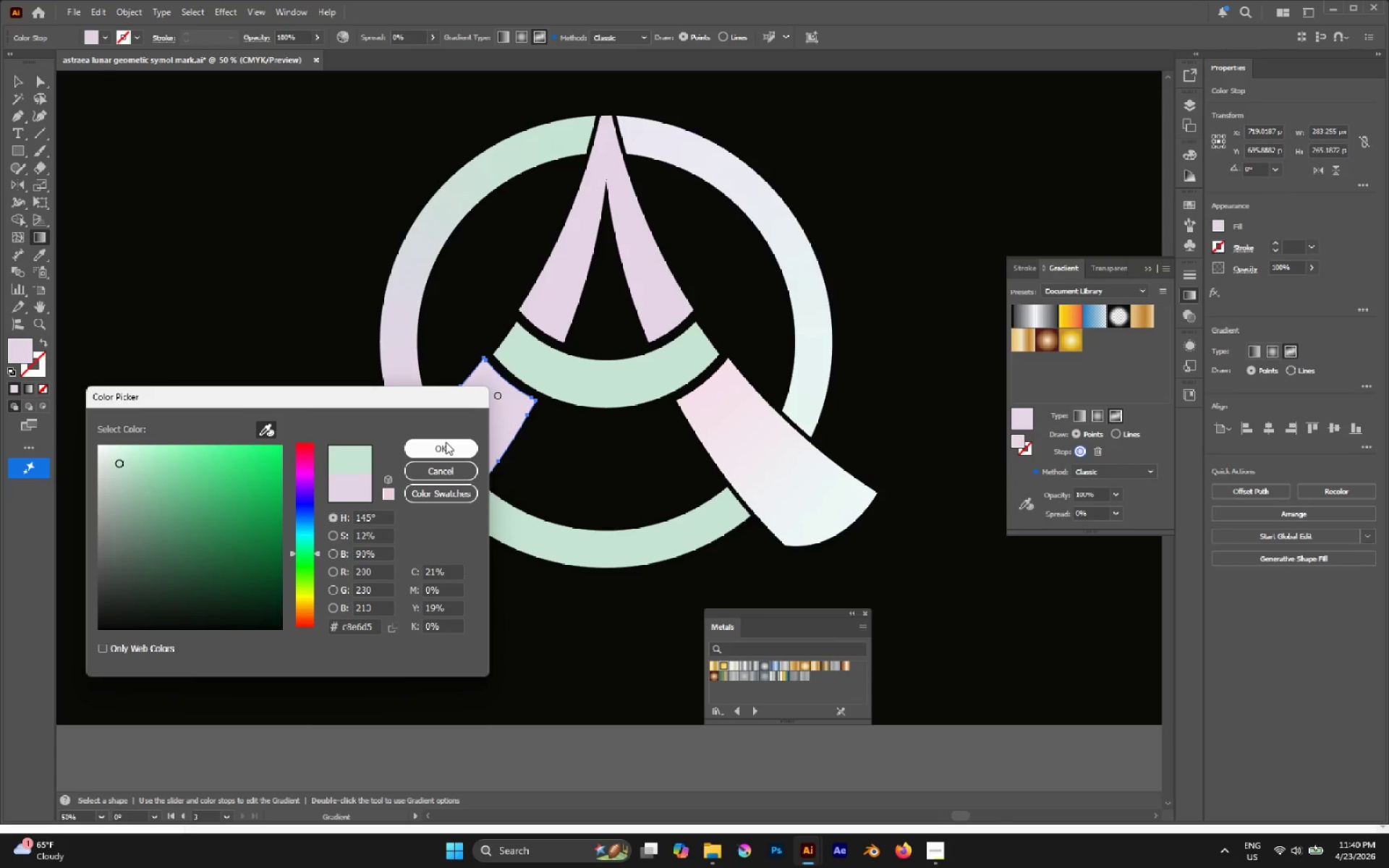 
left_click([445, 443])
 